 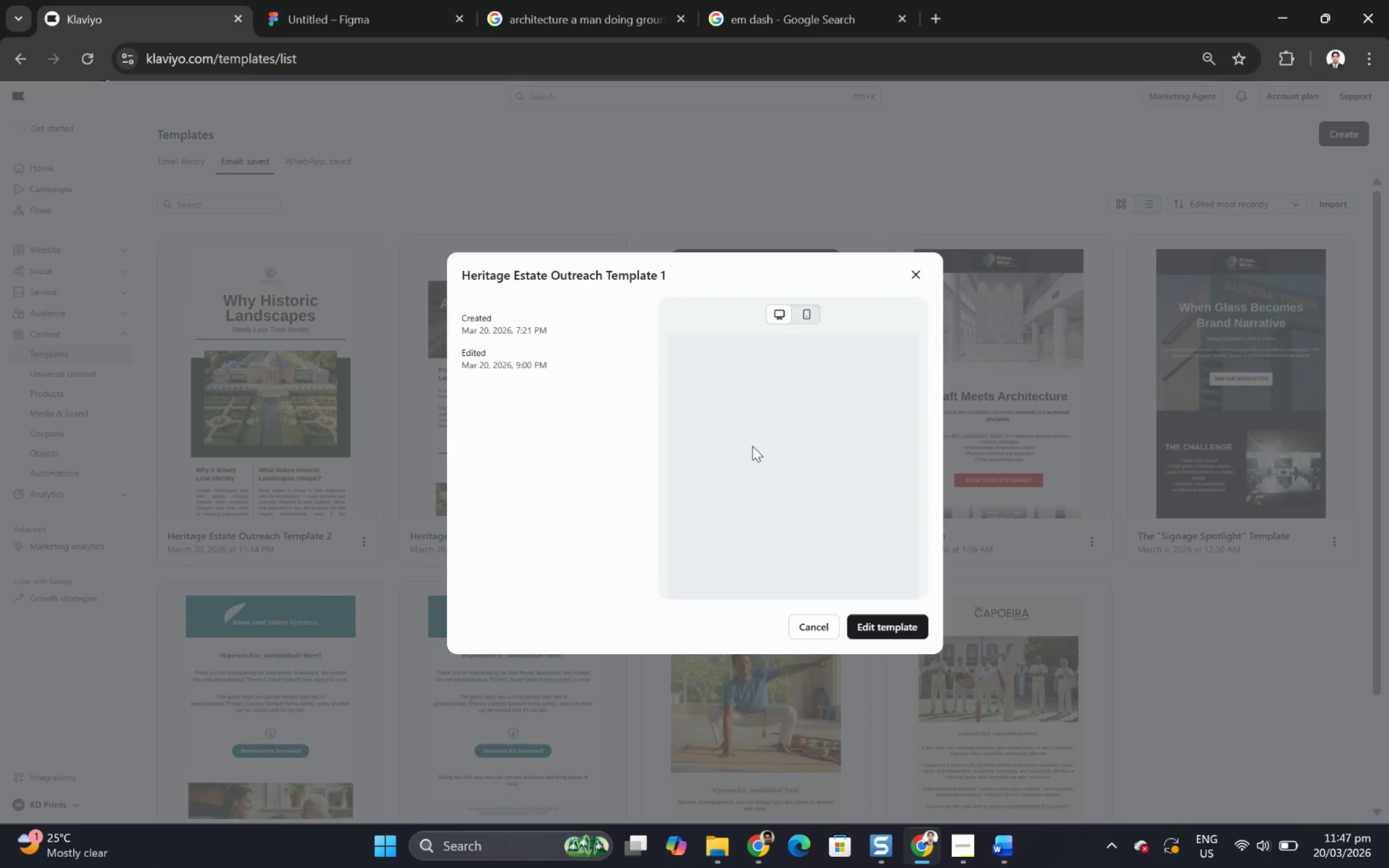 
mouse_move([907, 295])
 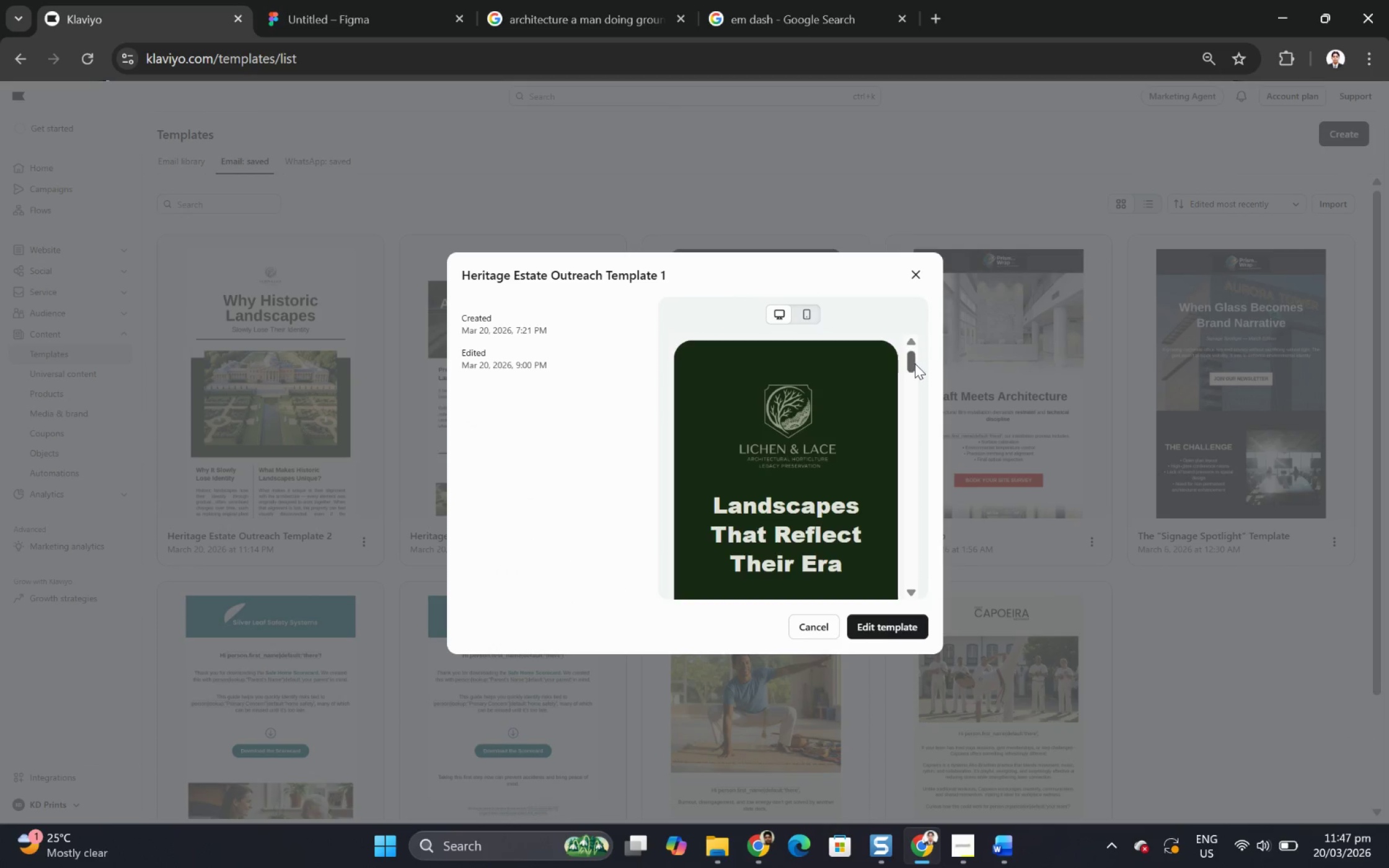 
left_click_drag(start_coordinate=[913, 361], to_coordinate=[879, 318])
 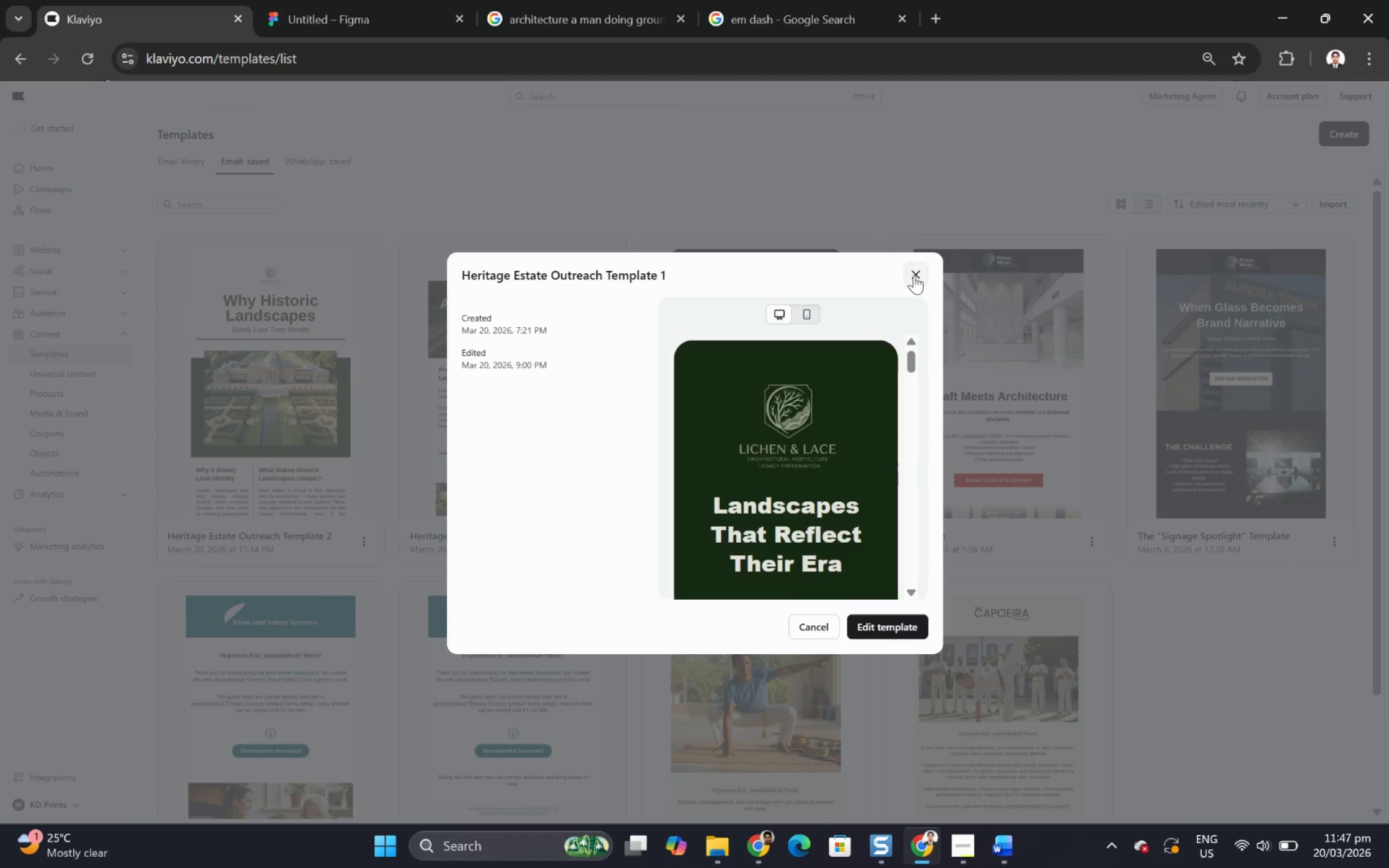 
left_click([914, 271])
 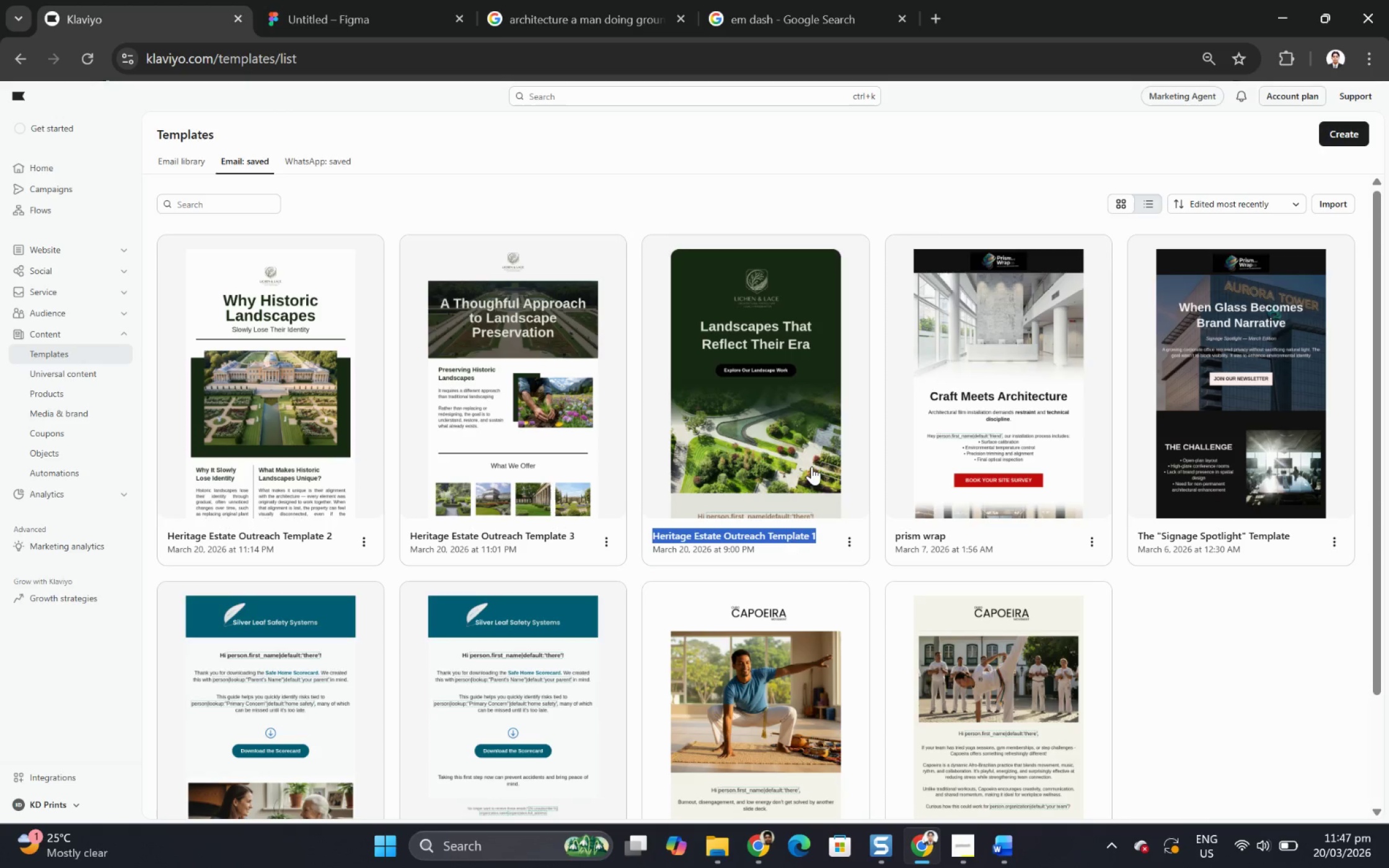 
left_click([848, 545])
 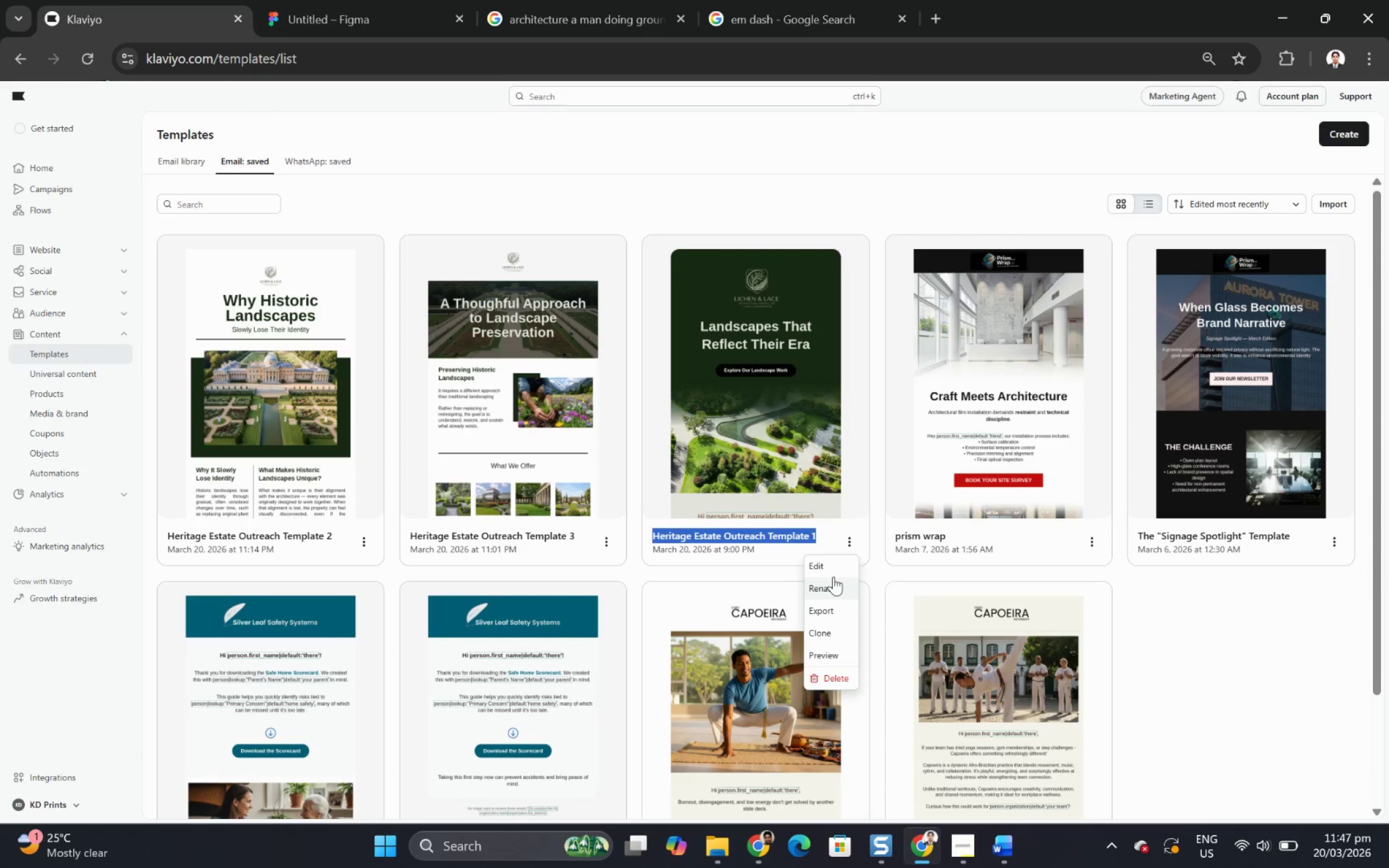 
left_click([842, 652])
 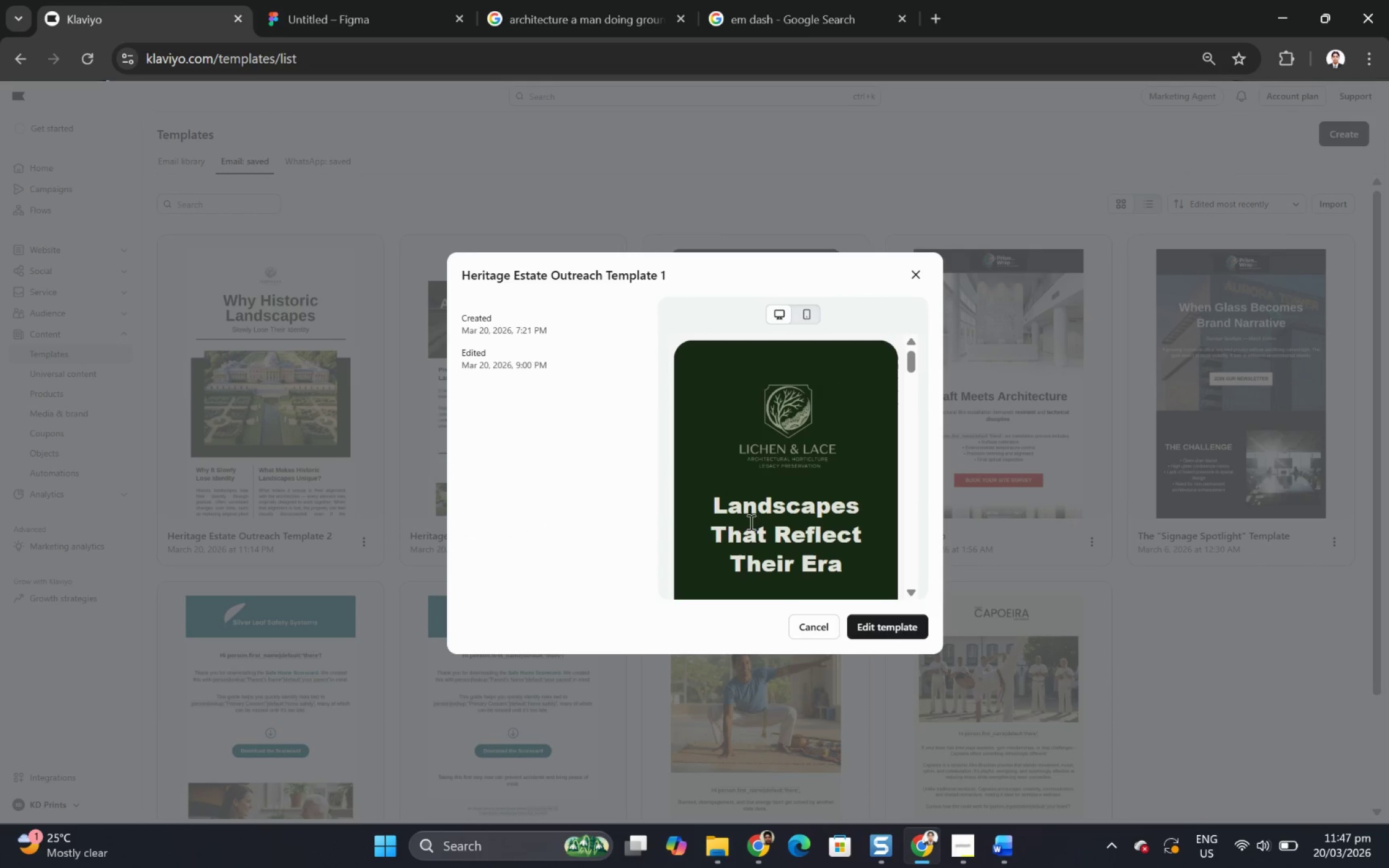 
scroll: coordinate [691, 500], scroll_direction: down, amount: 5.0
 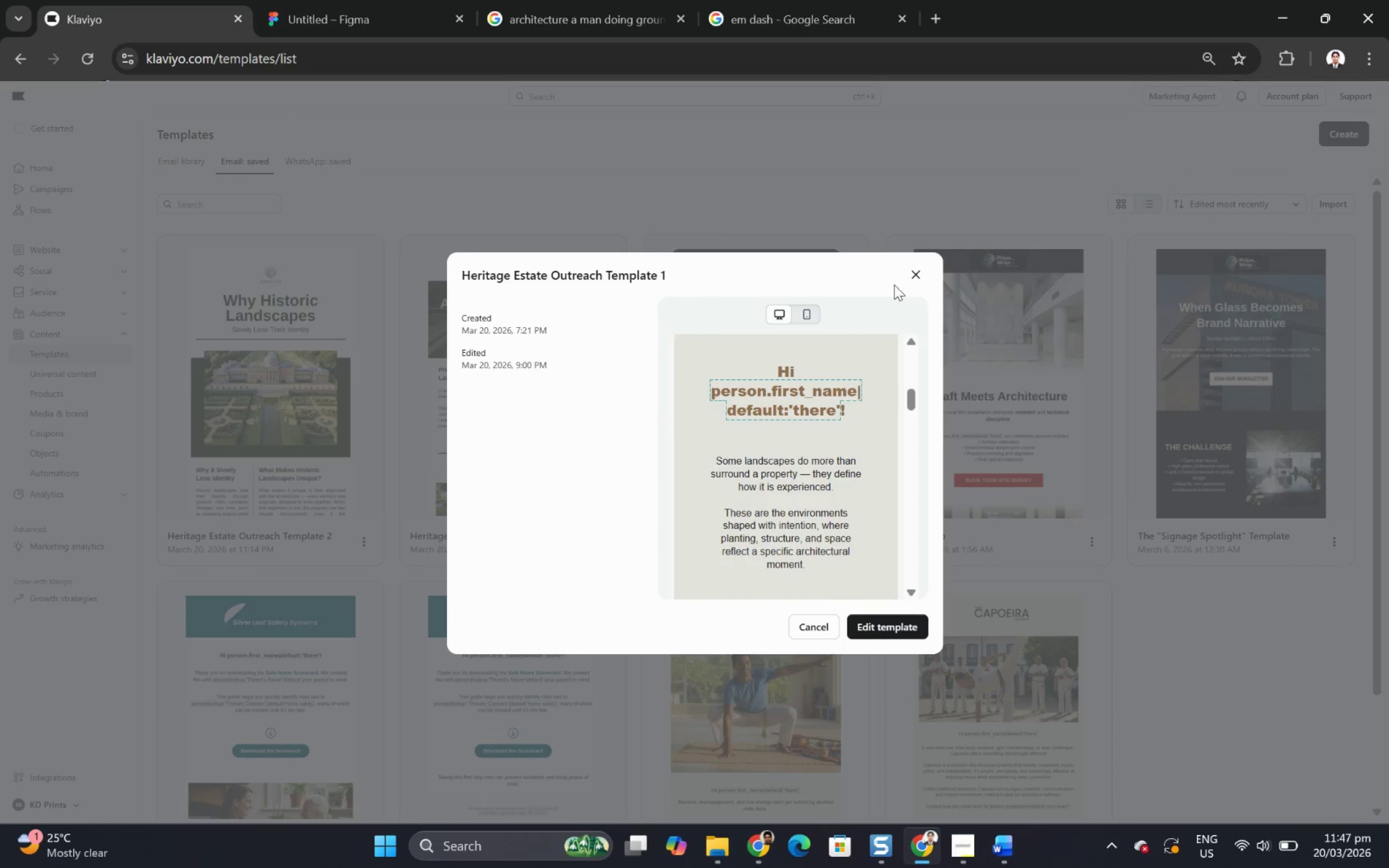 
left_click([915, 276])
 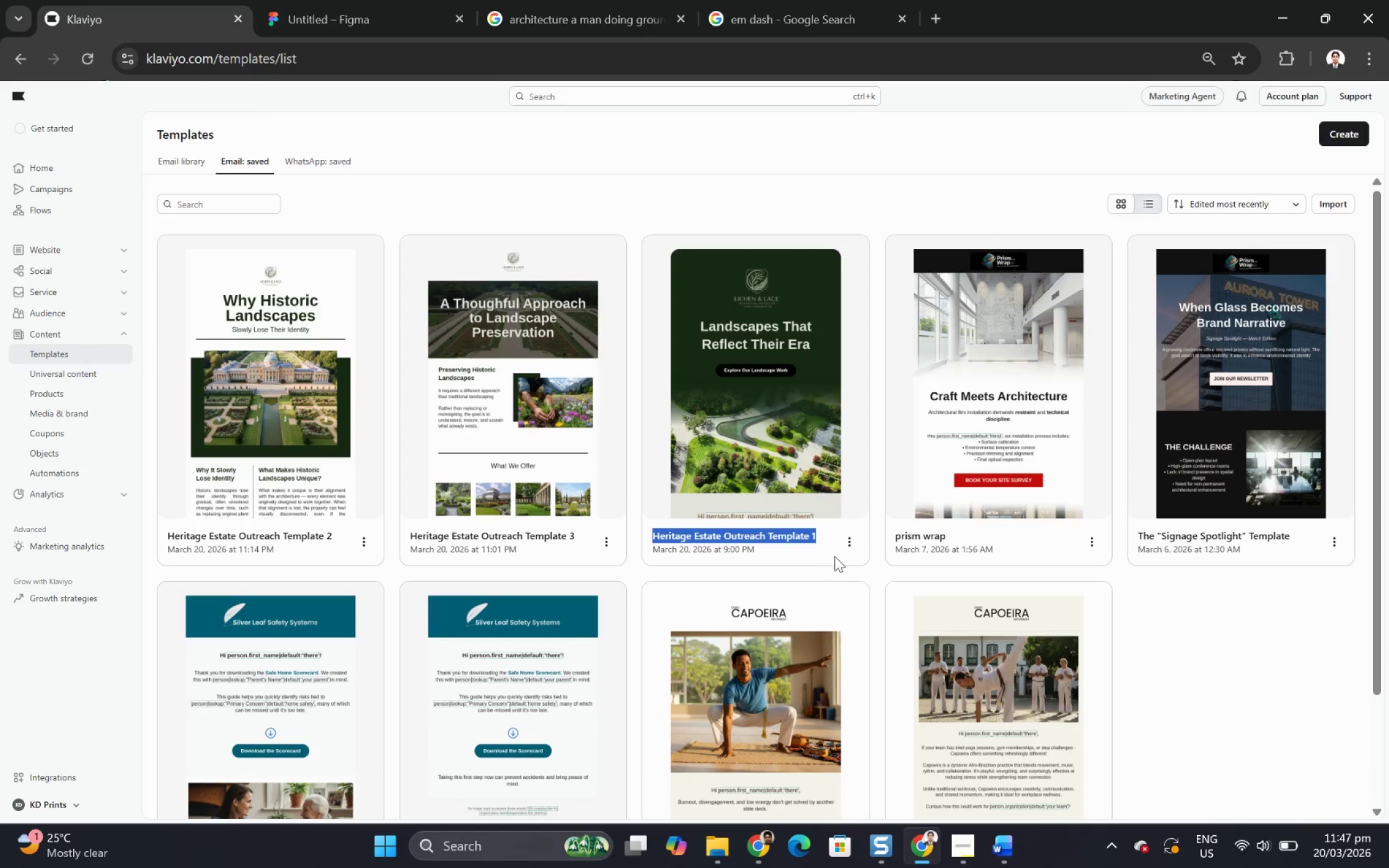 
left_click([855, 542])
 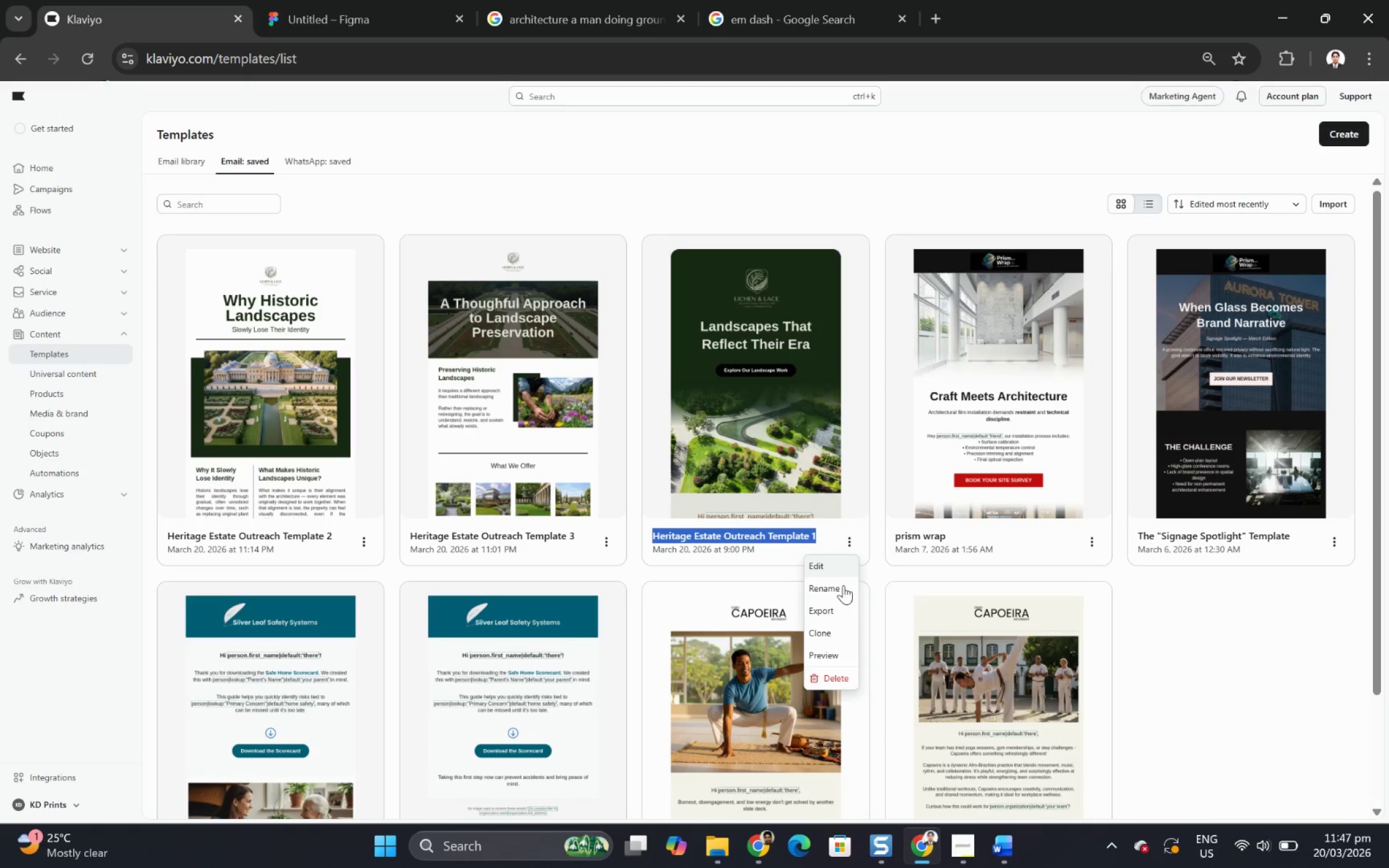 
left_click([839, 615])
 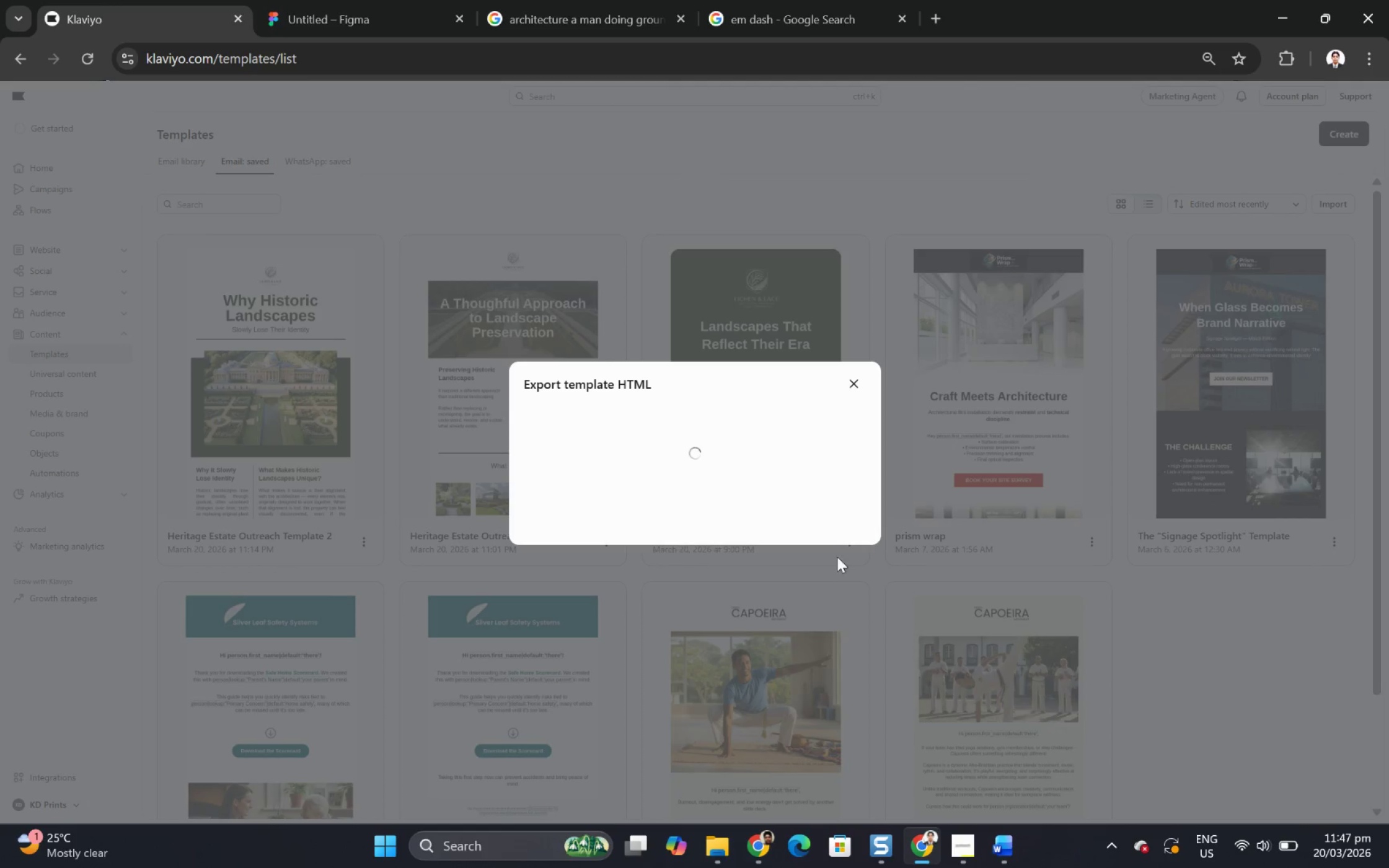 
mouse_move([810, 509])
 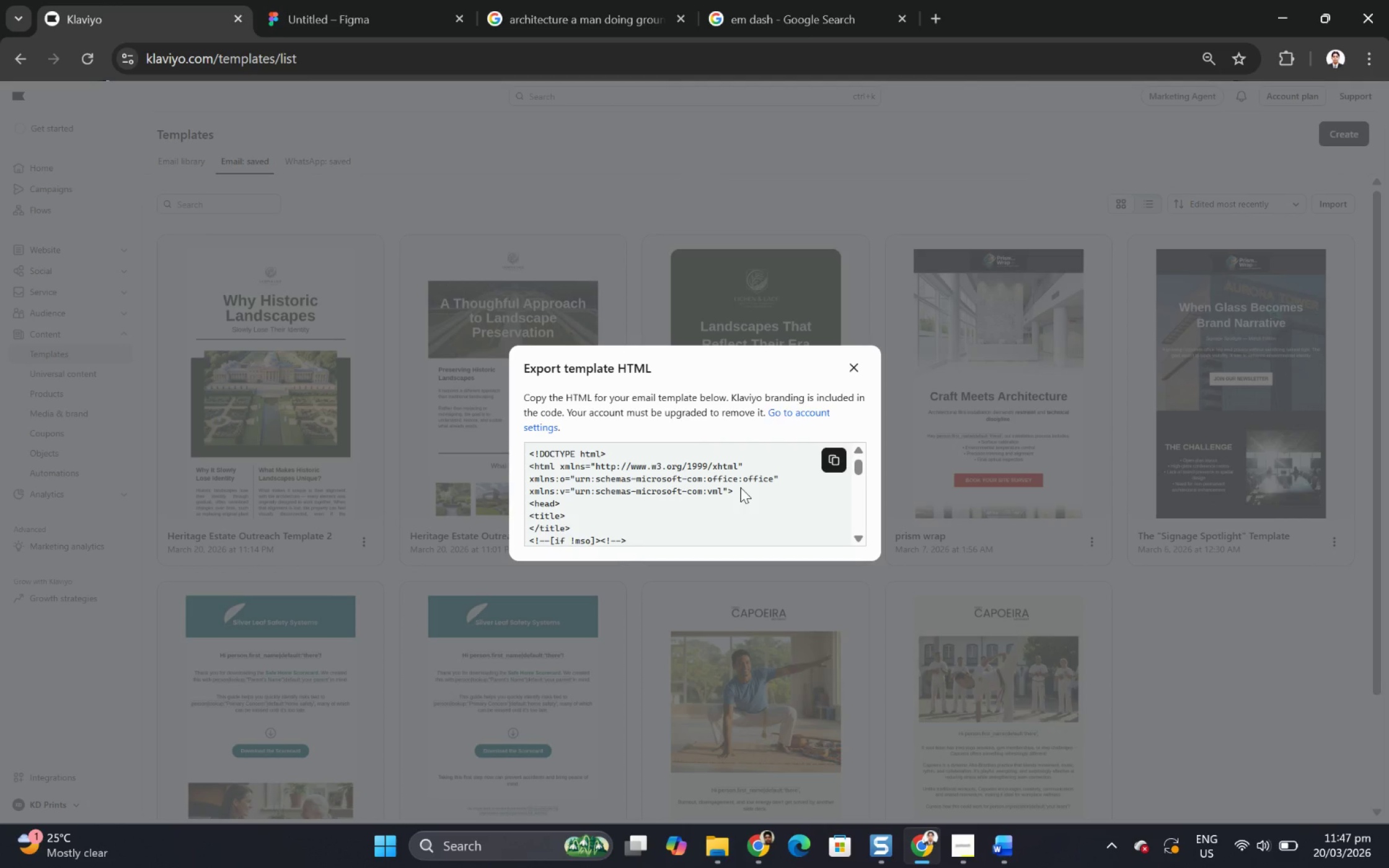 
scroll: coordinate [755, 486], scroll_direction: down, amount: 23.0
 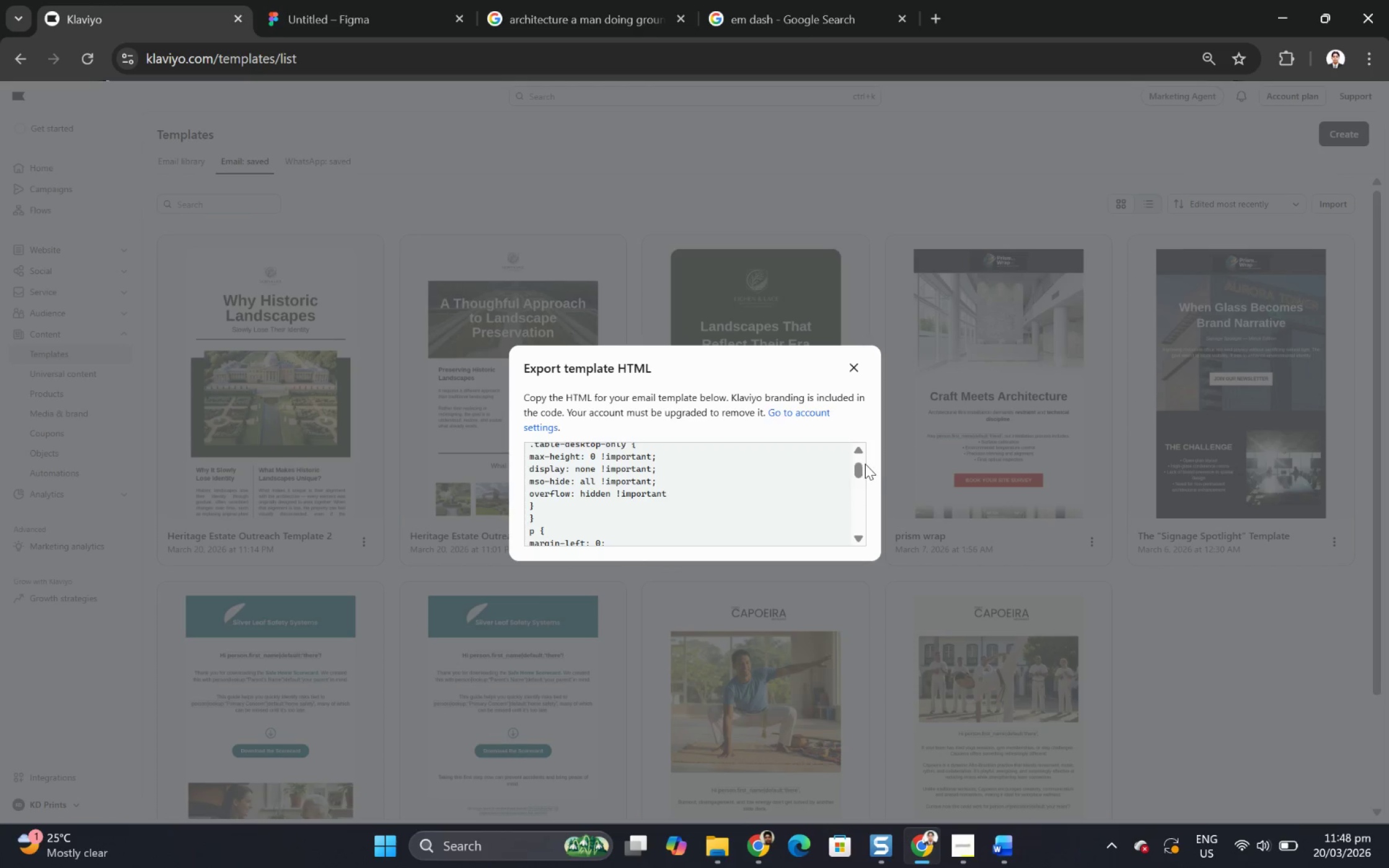 
left_click_drag(start_coordinate=[860, 470], to_coordinate=[859, 545])
 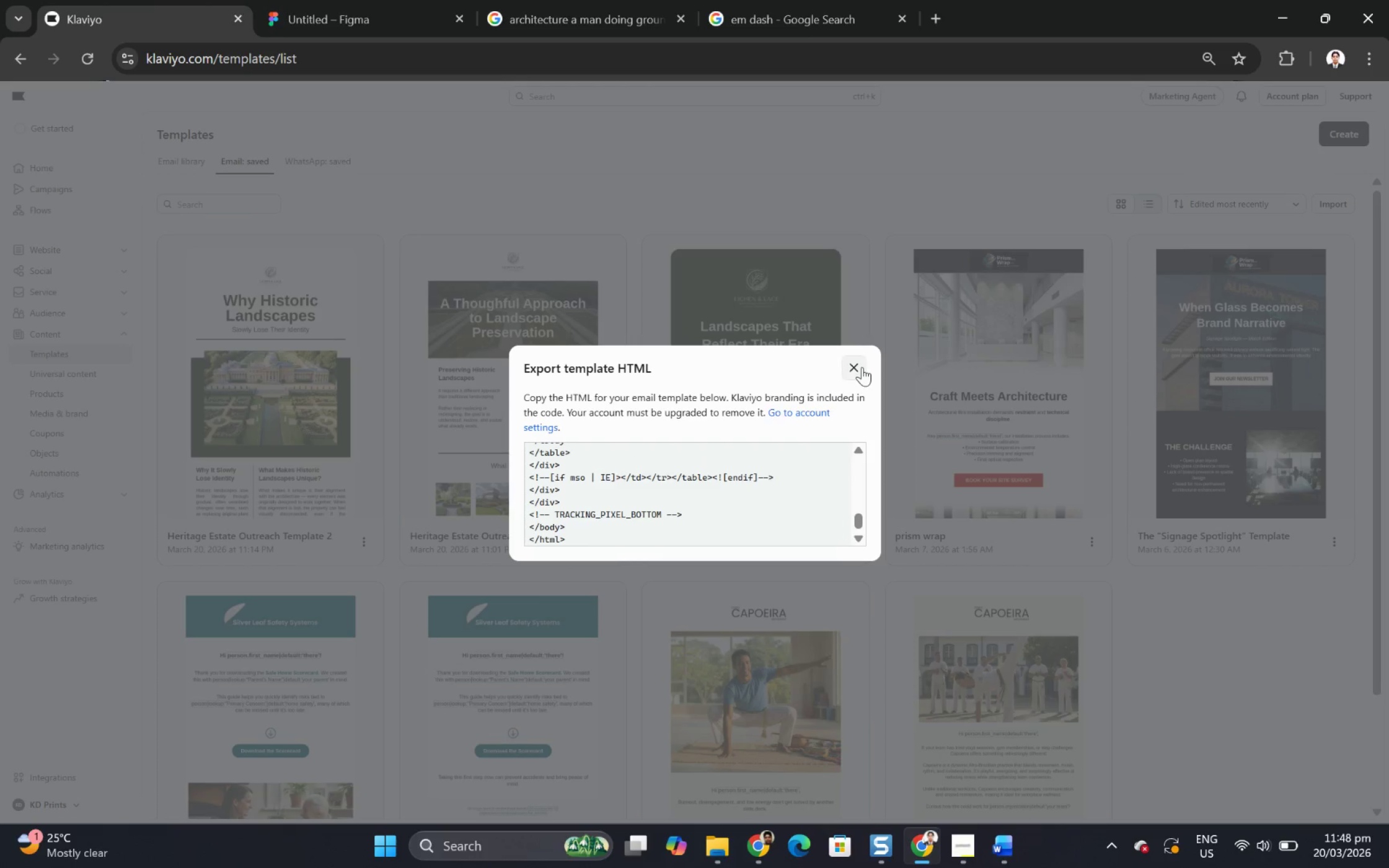 
left_click([862, 367])
 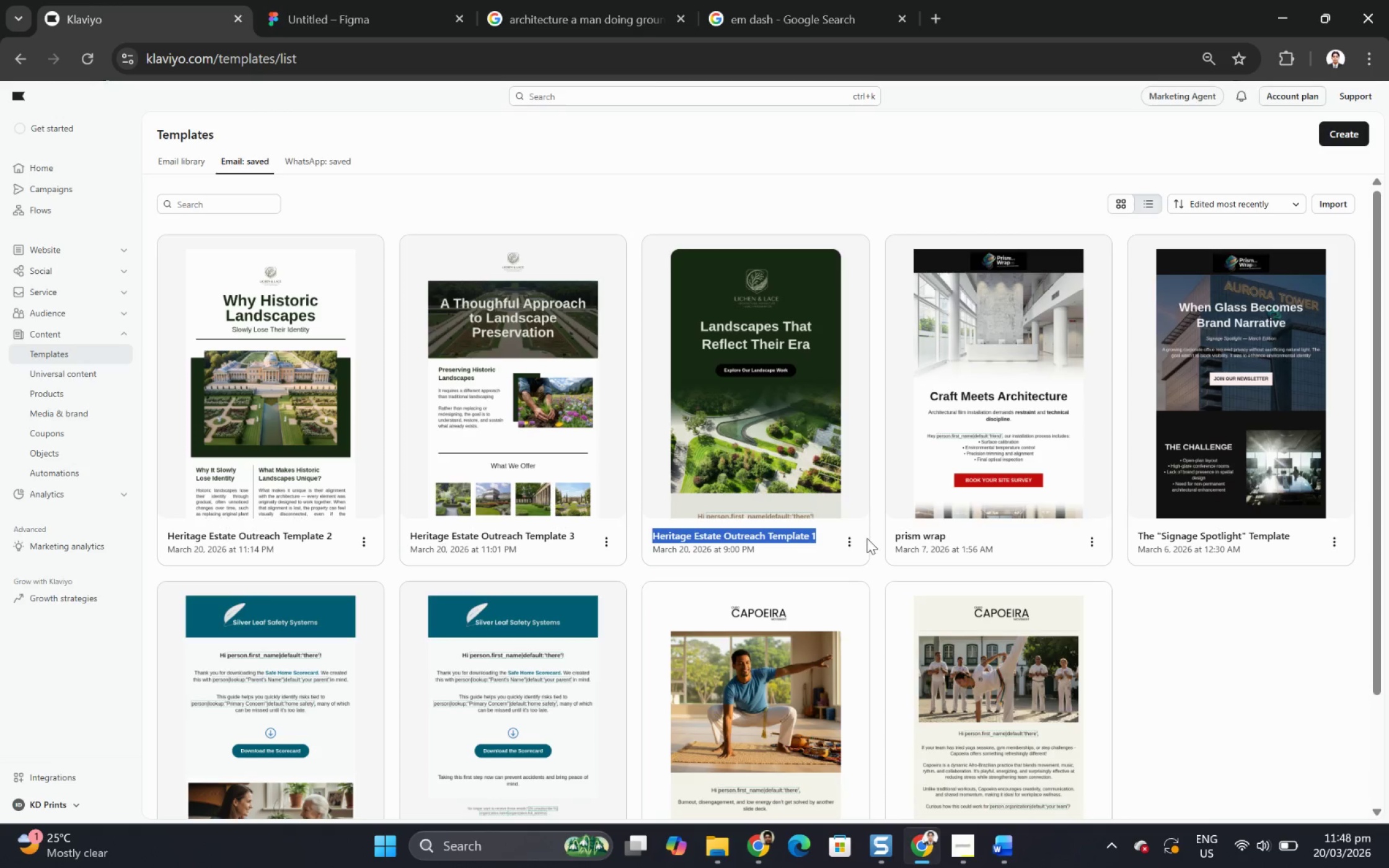 
left_click([852, 540])
 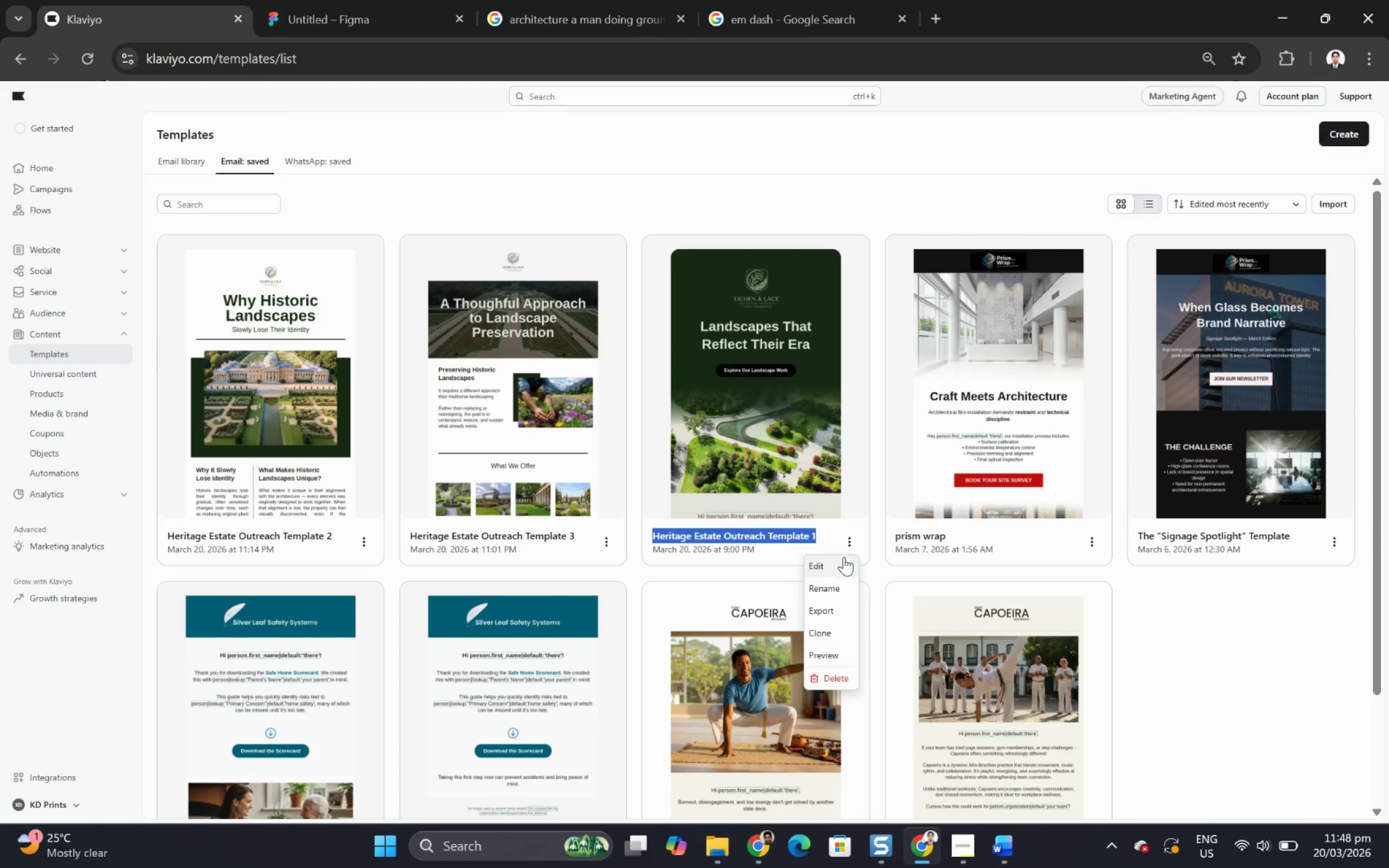 
wait(5.62)
 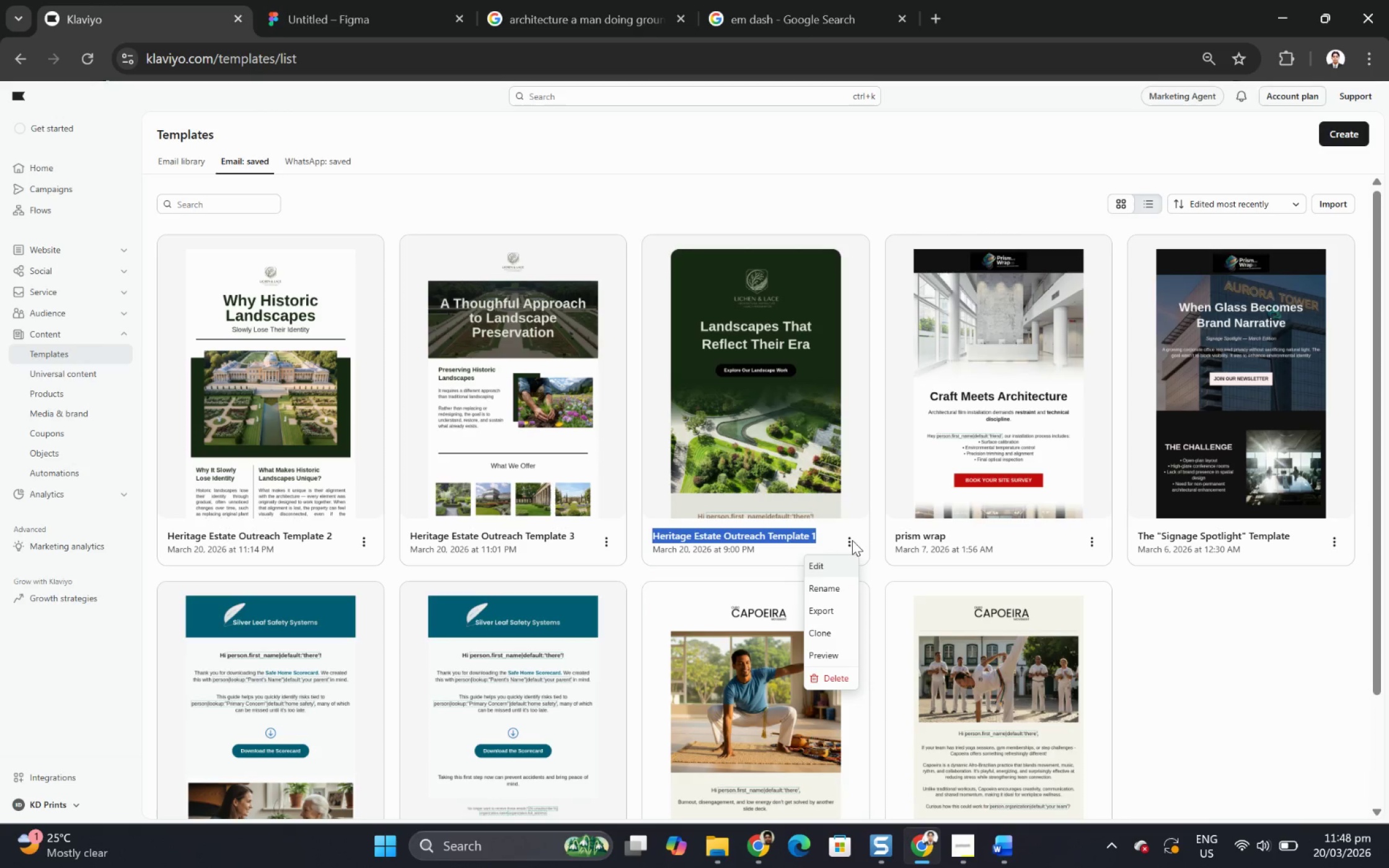 
left_click([842, 561])
 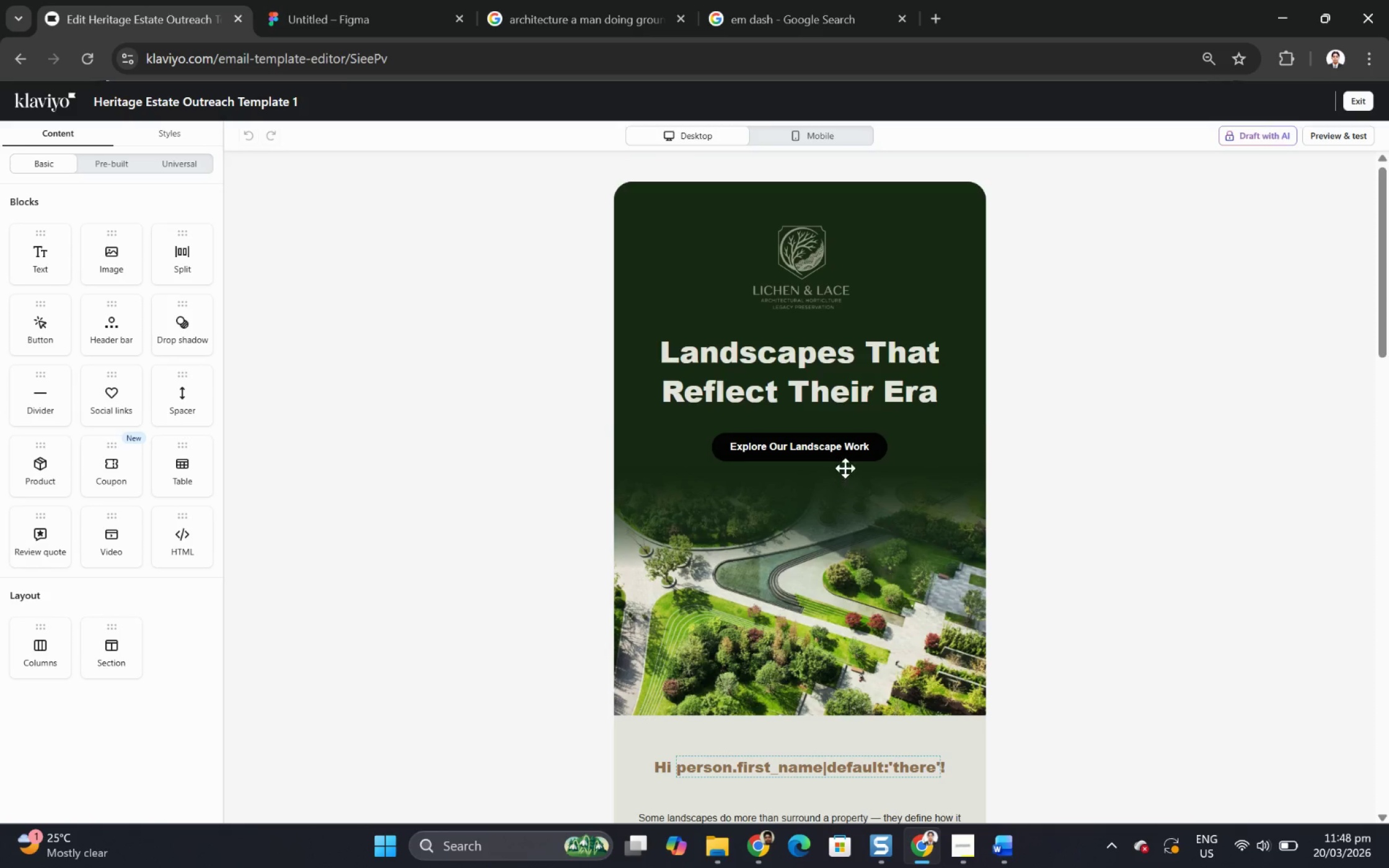 
wait(7.58)
 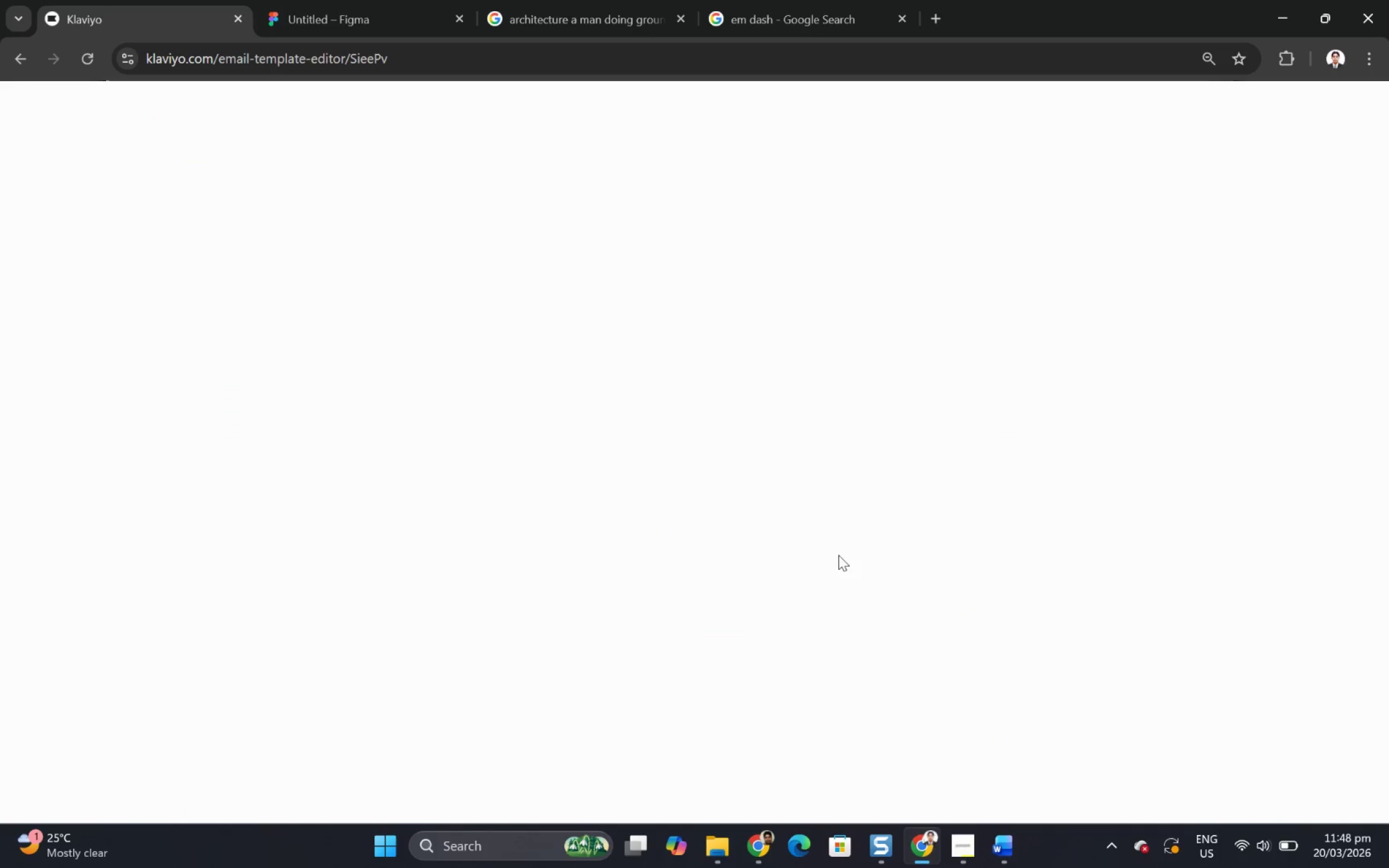 
left_click([1339, 136])
 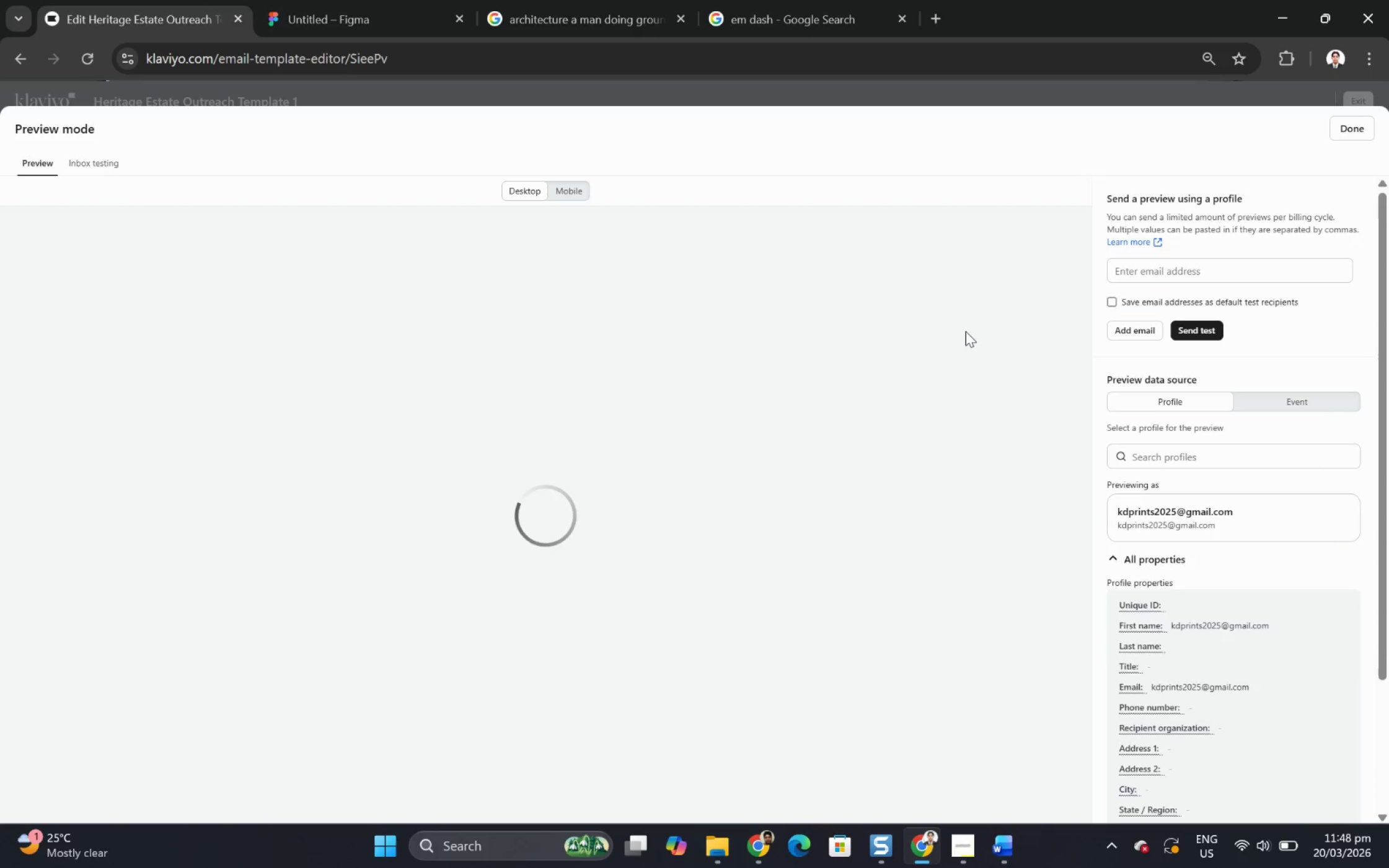 
scroll: coordinate [966, 370], scroll_direction: down, amount: 13.0
 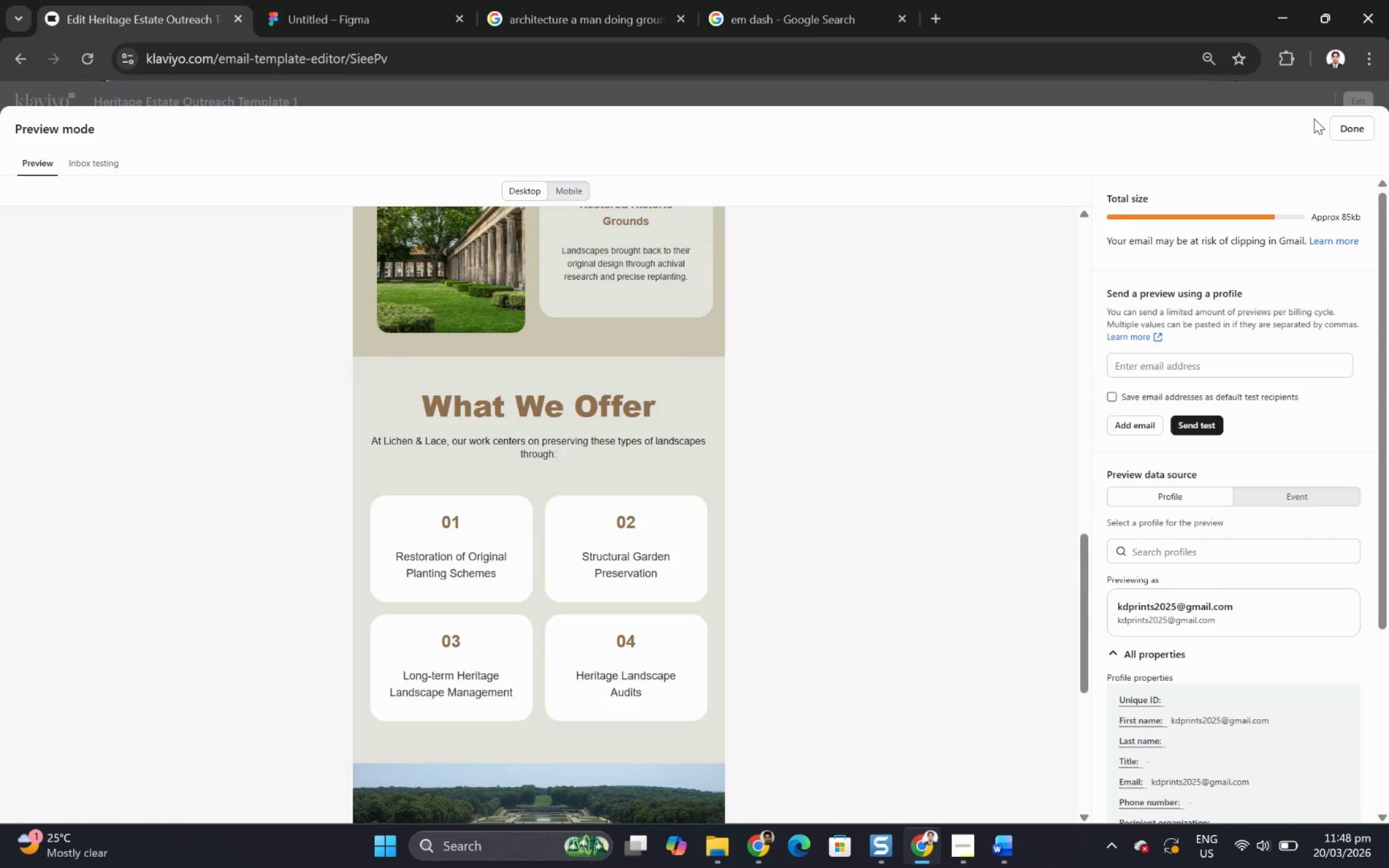 
left_click([1346, 138])
 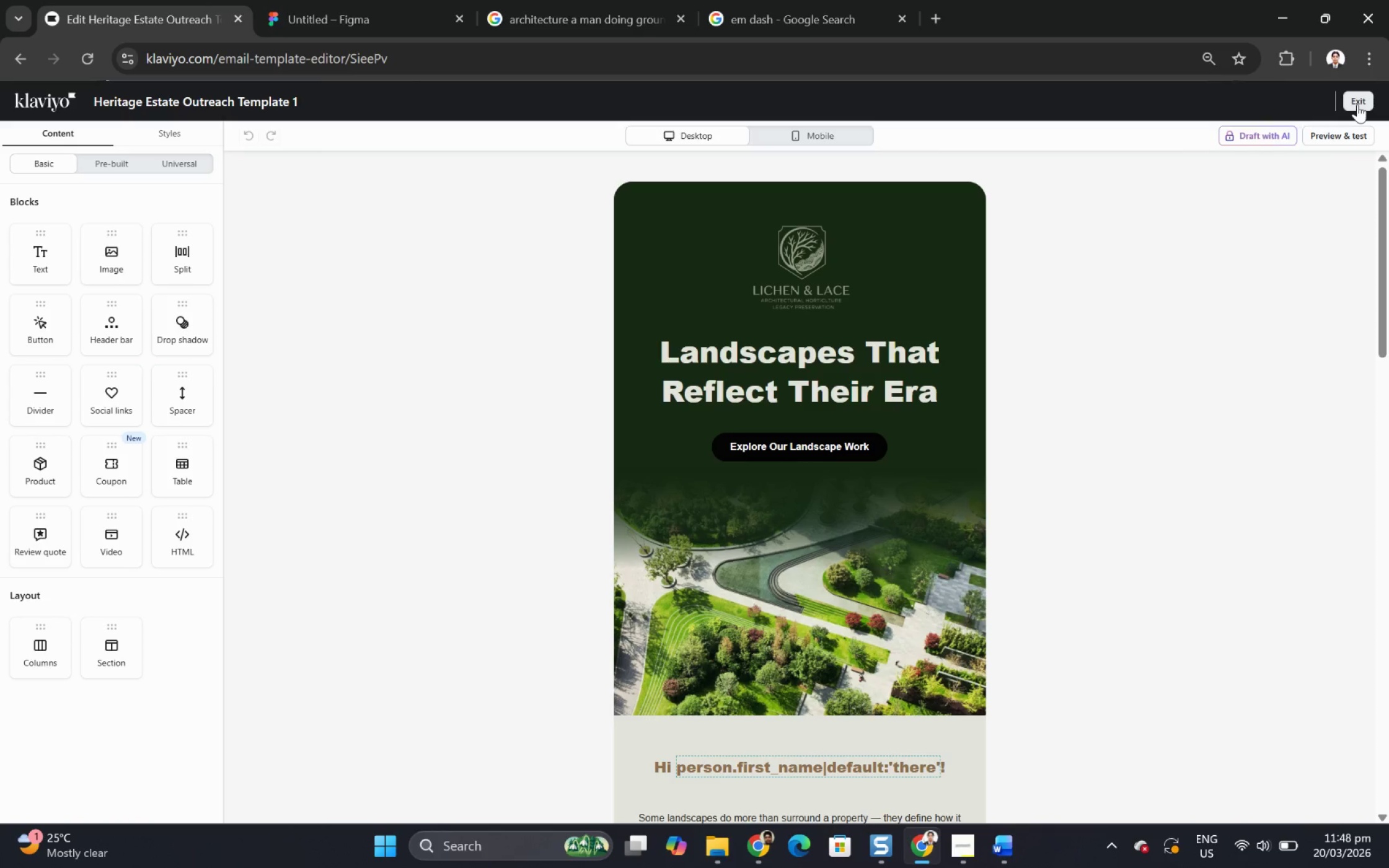 
left_click([1357, 104])
 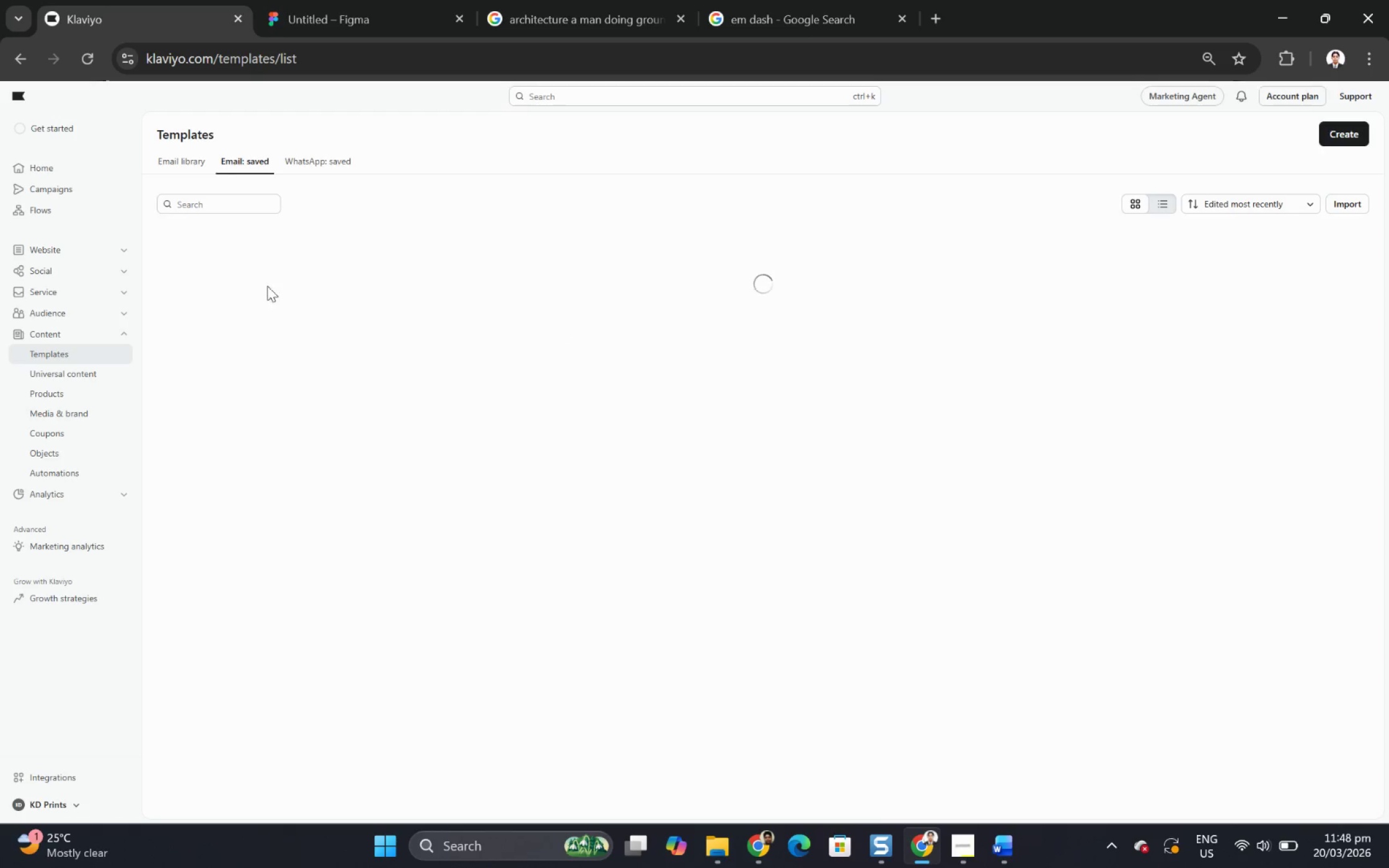 
left_click([51, 204])
 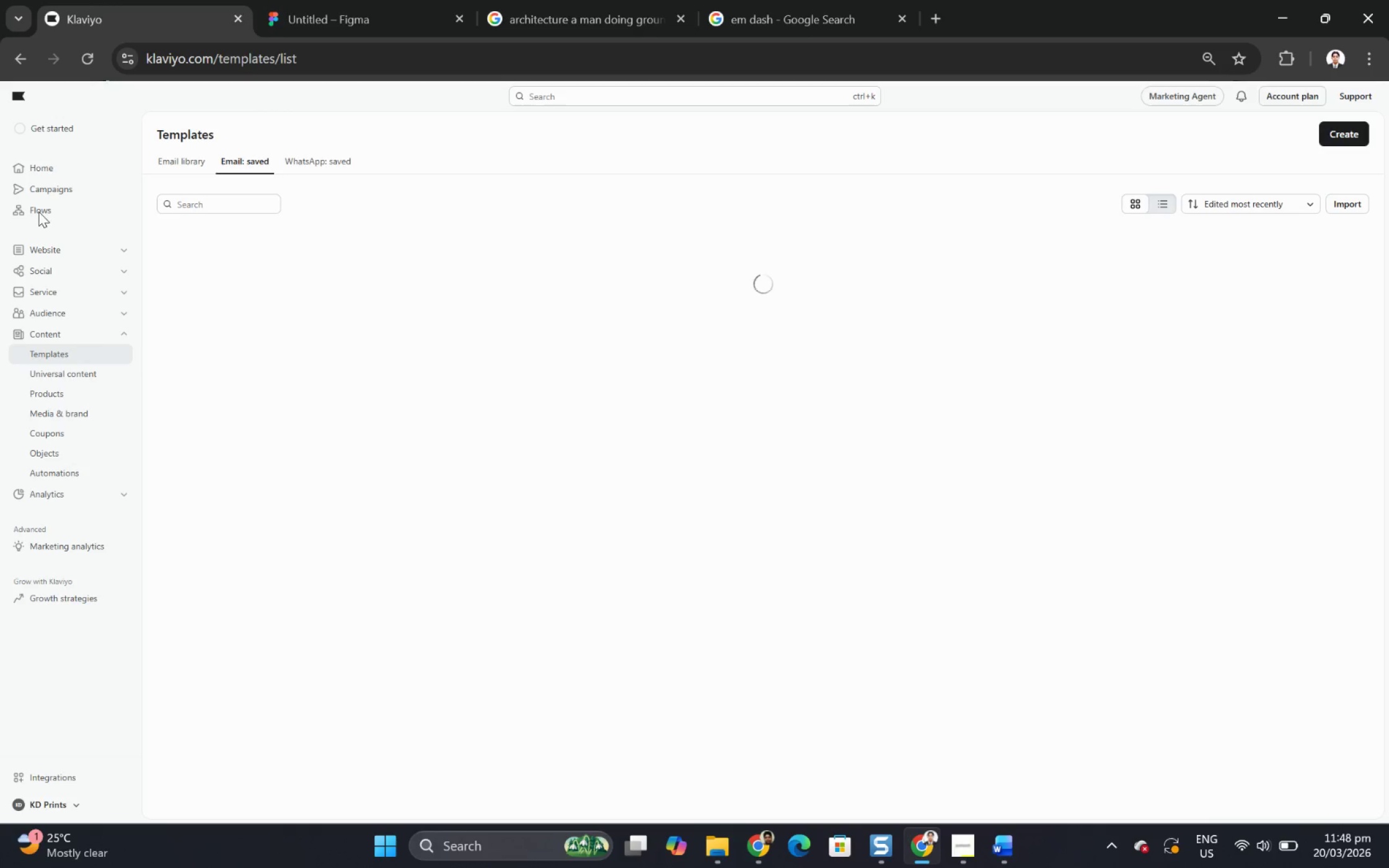 
left_click([38, 211])
 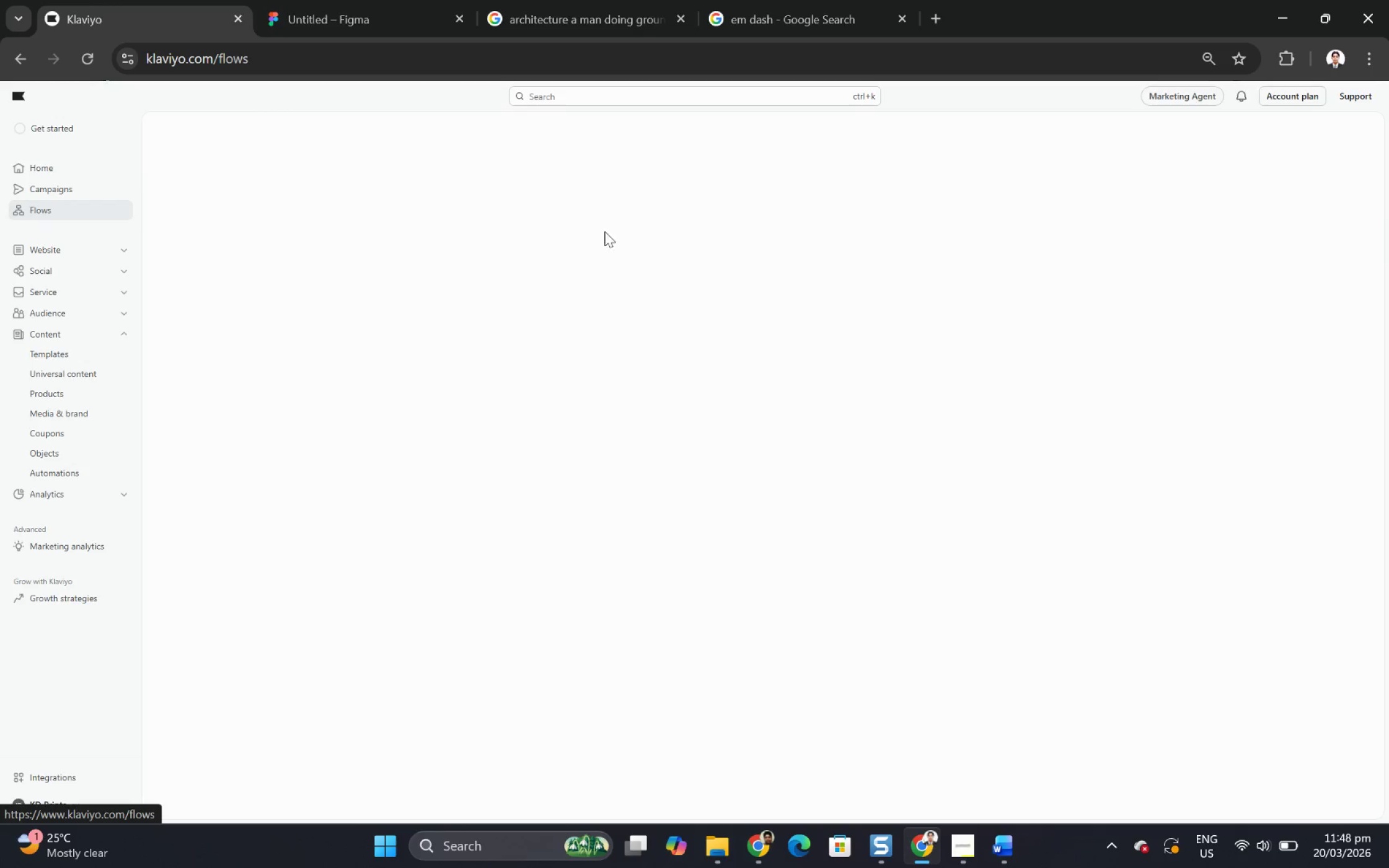 
mouse_move([601, 257])
 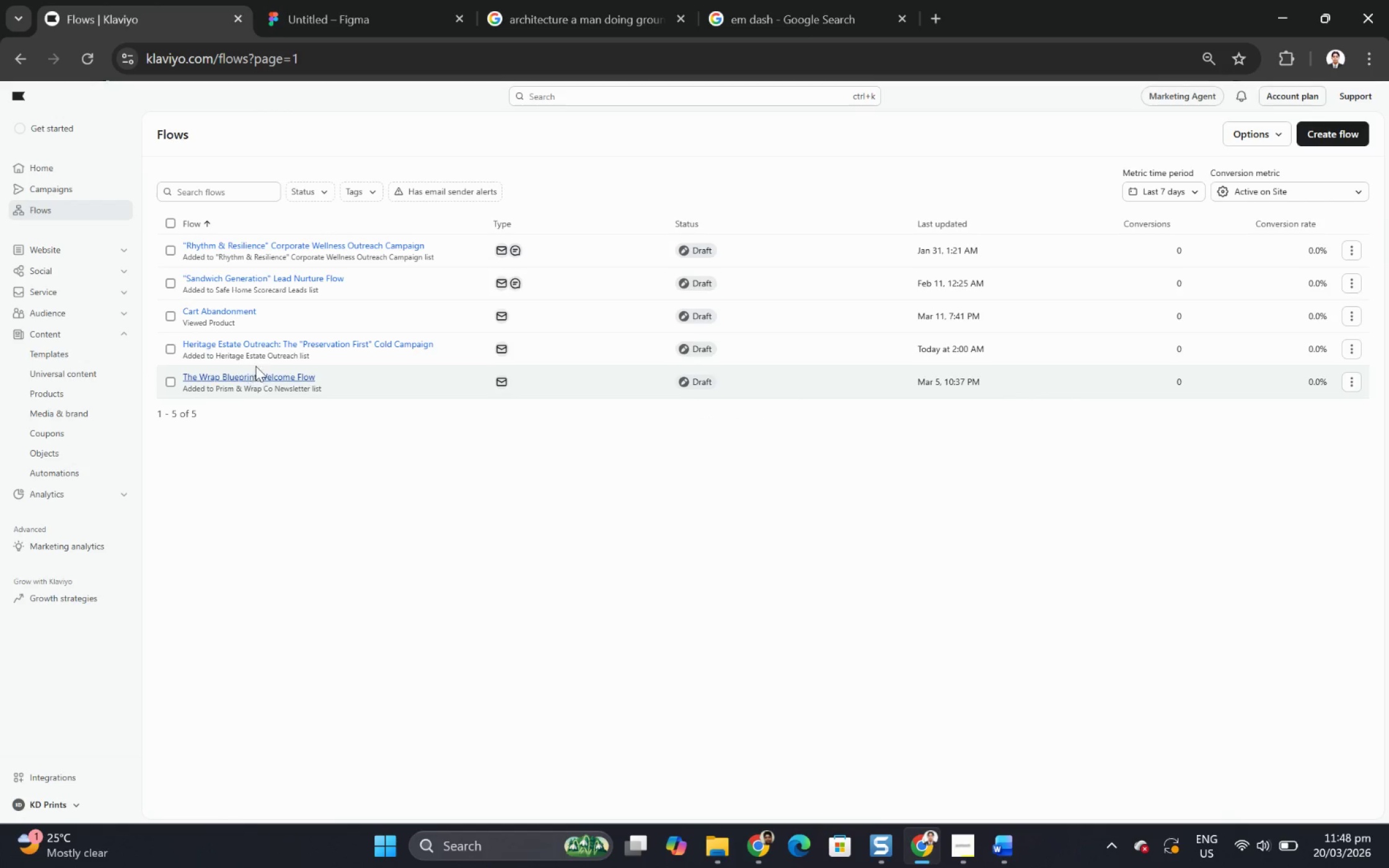 
left_click([268, 343])
 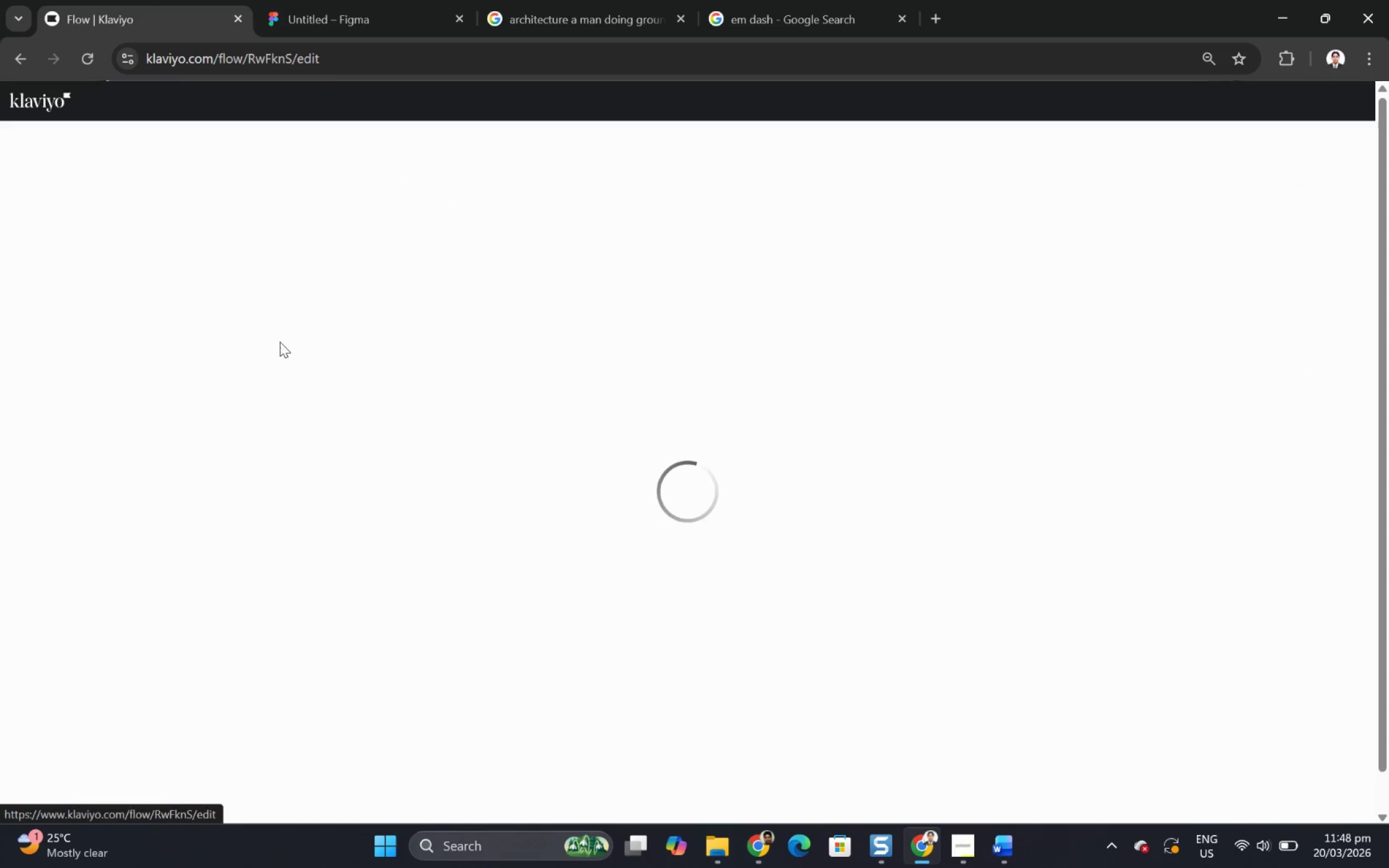 
mouse_move([866, 330])
 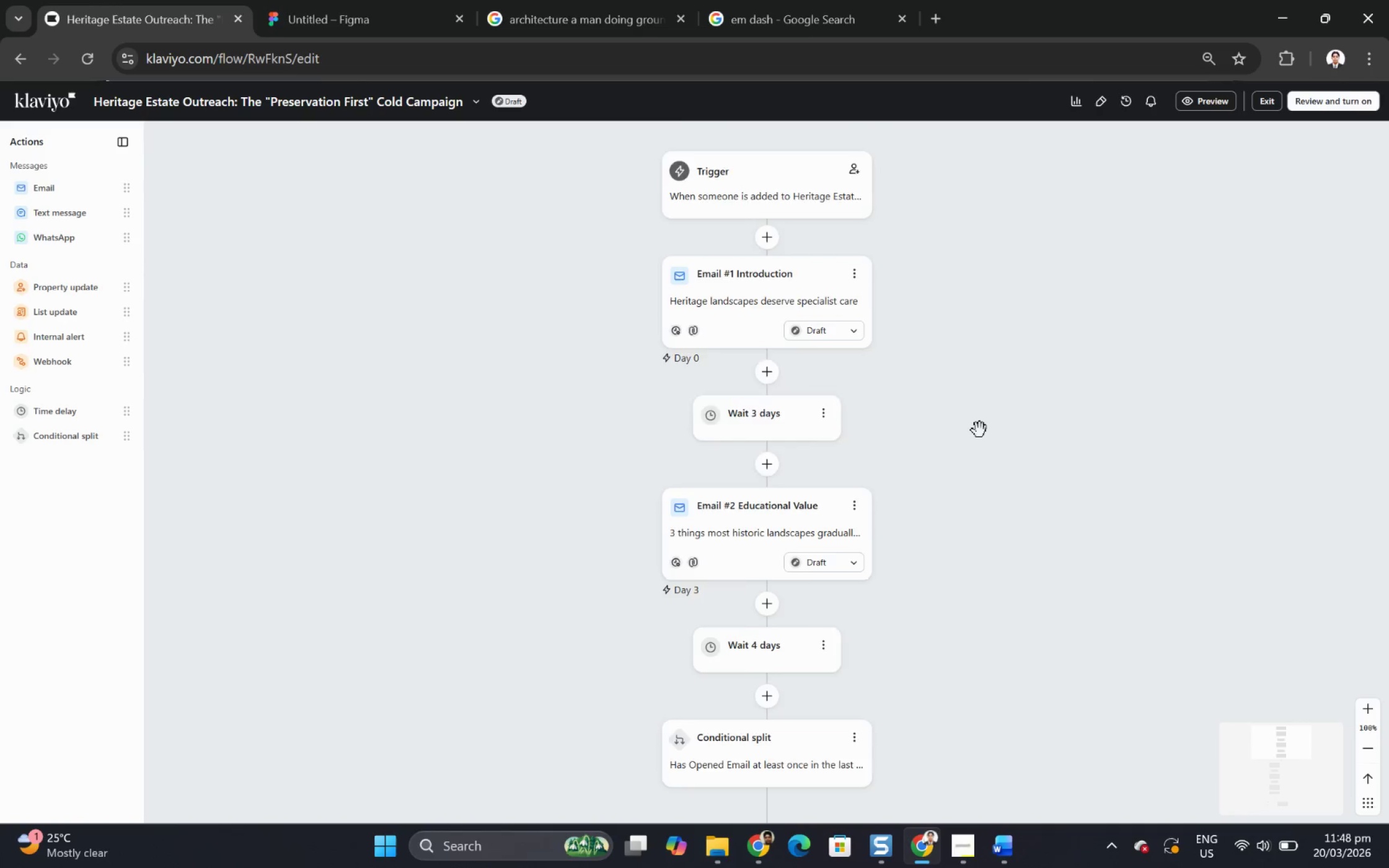 
scroll: coordinate [994, 498], scroll_direction: down, amount: 31.0
 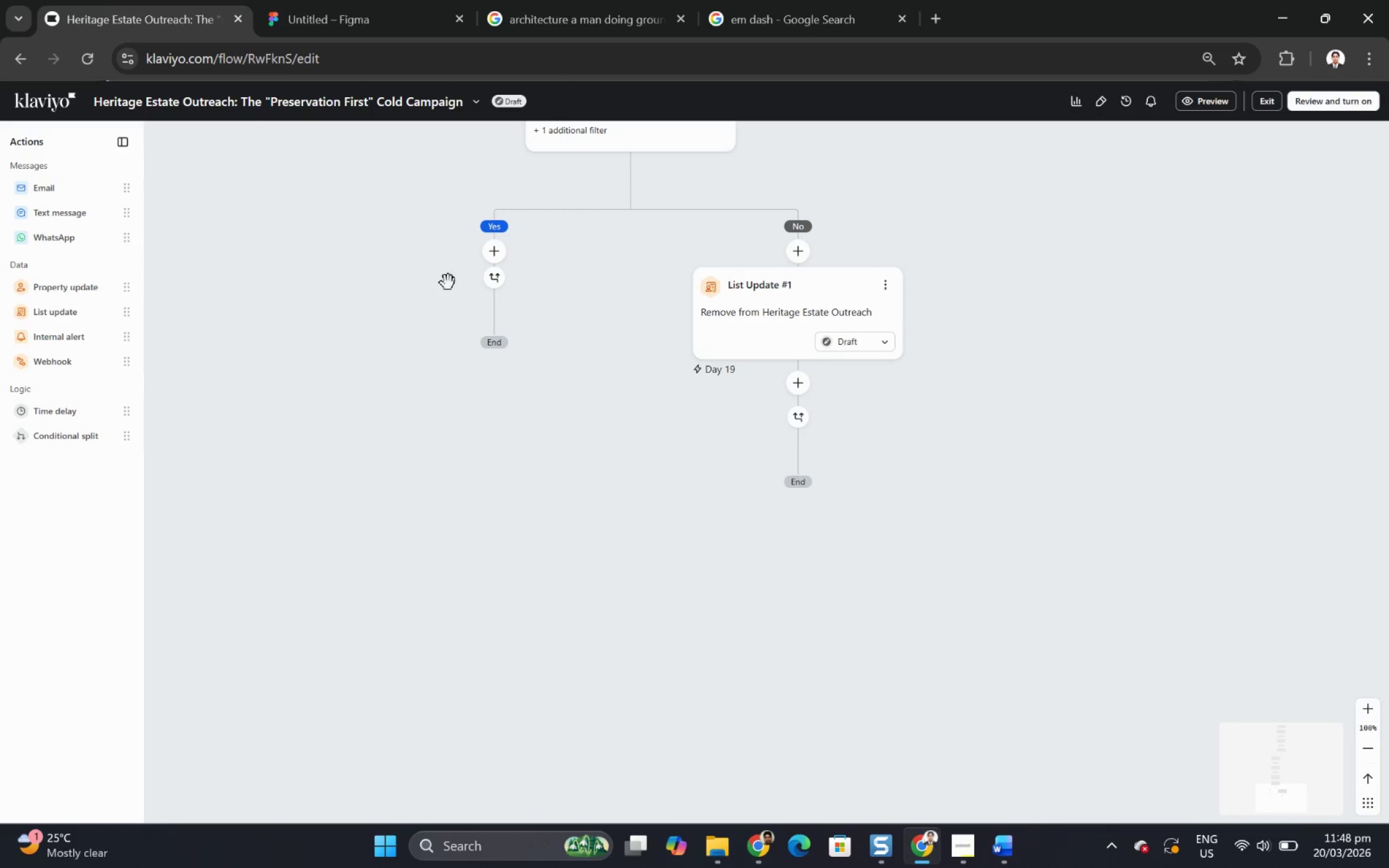 
scroll: coordinate [498, 345], scroll_direction: up, amount: 3.0
 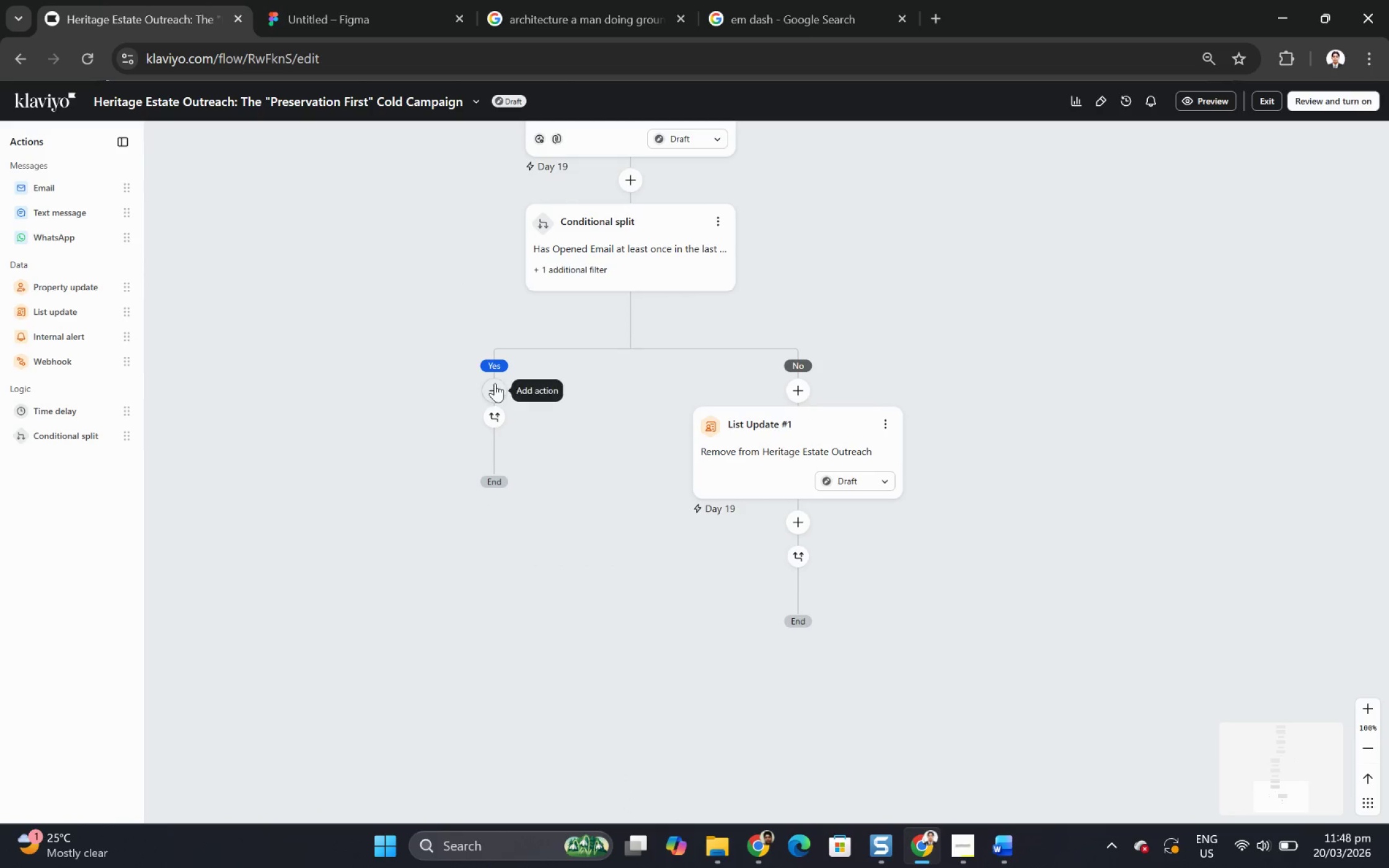 
left_click([495, 383])
 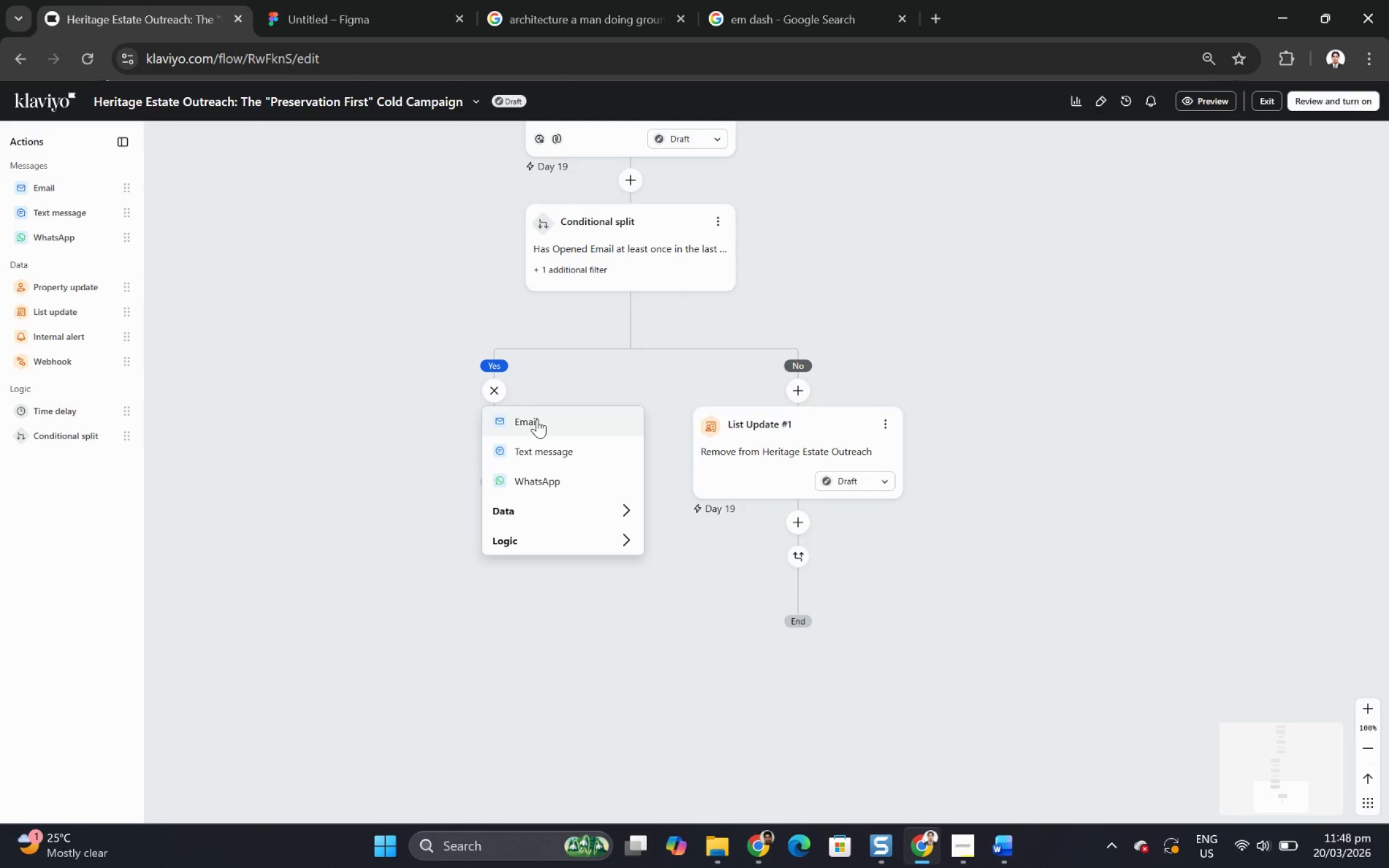 
left_click([537, 419])
 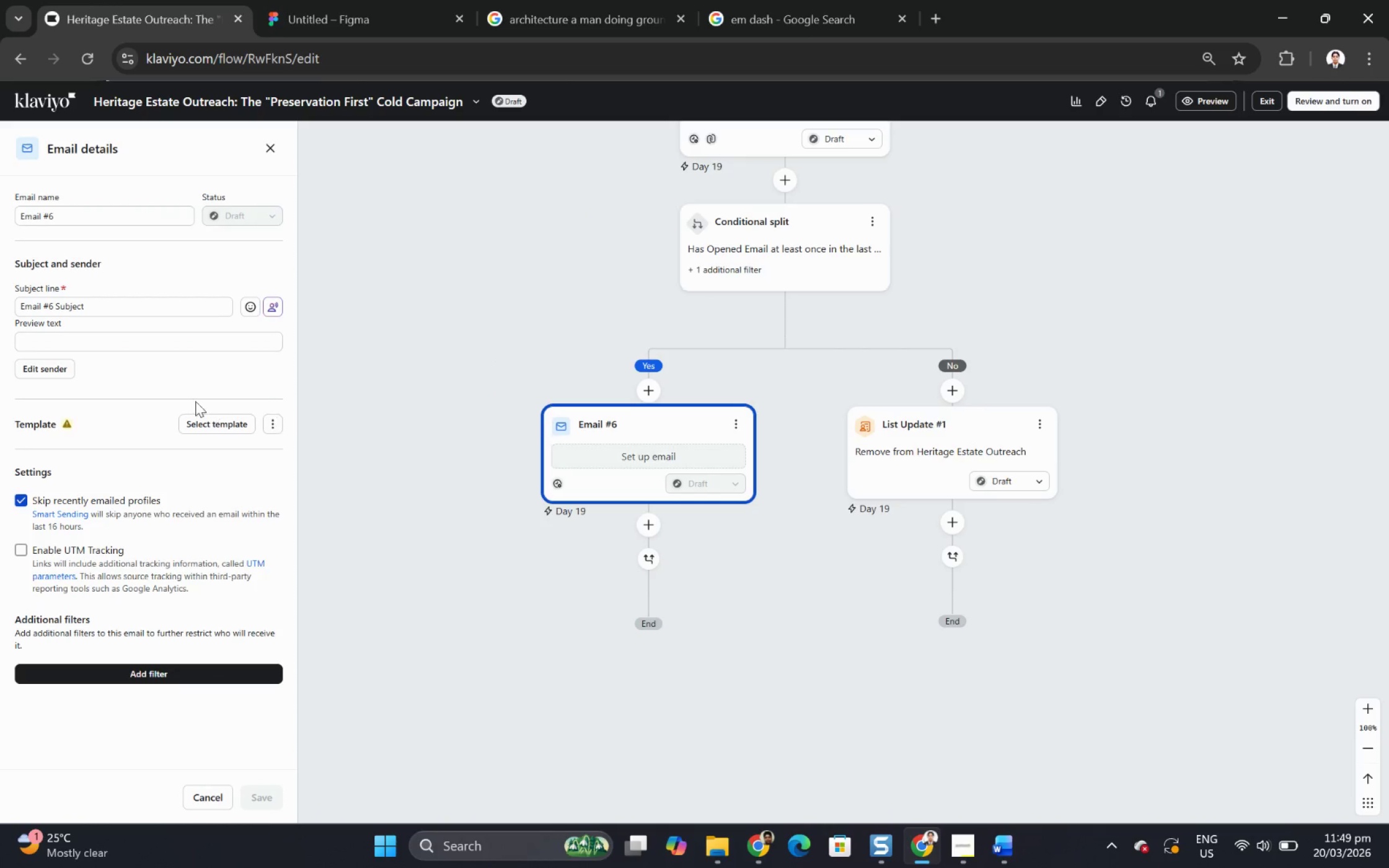 
left_click([231, 418])
 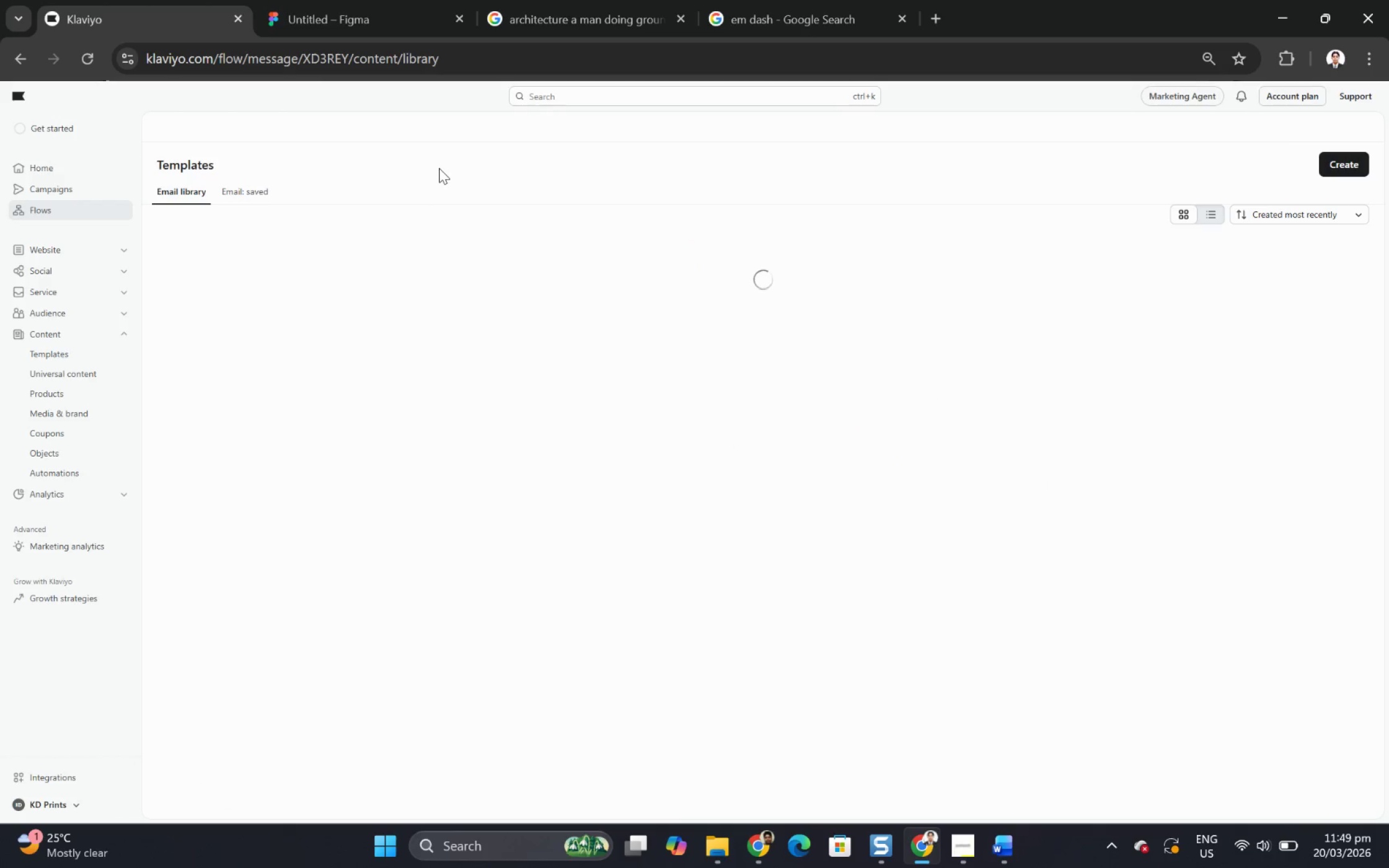 
left_click([245, 211])
 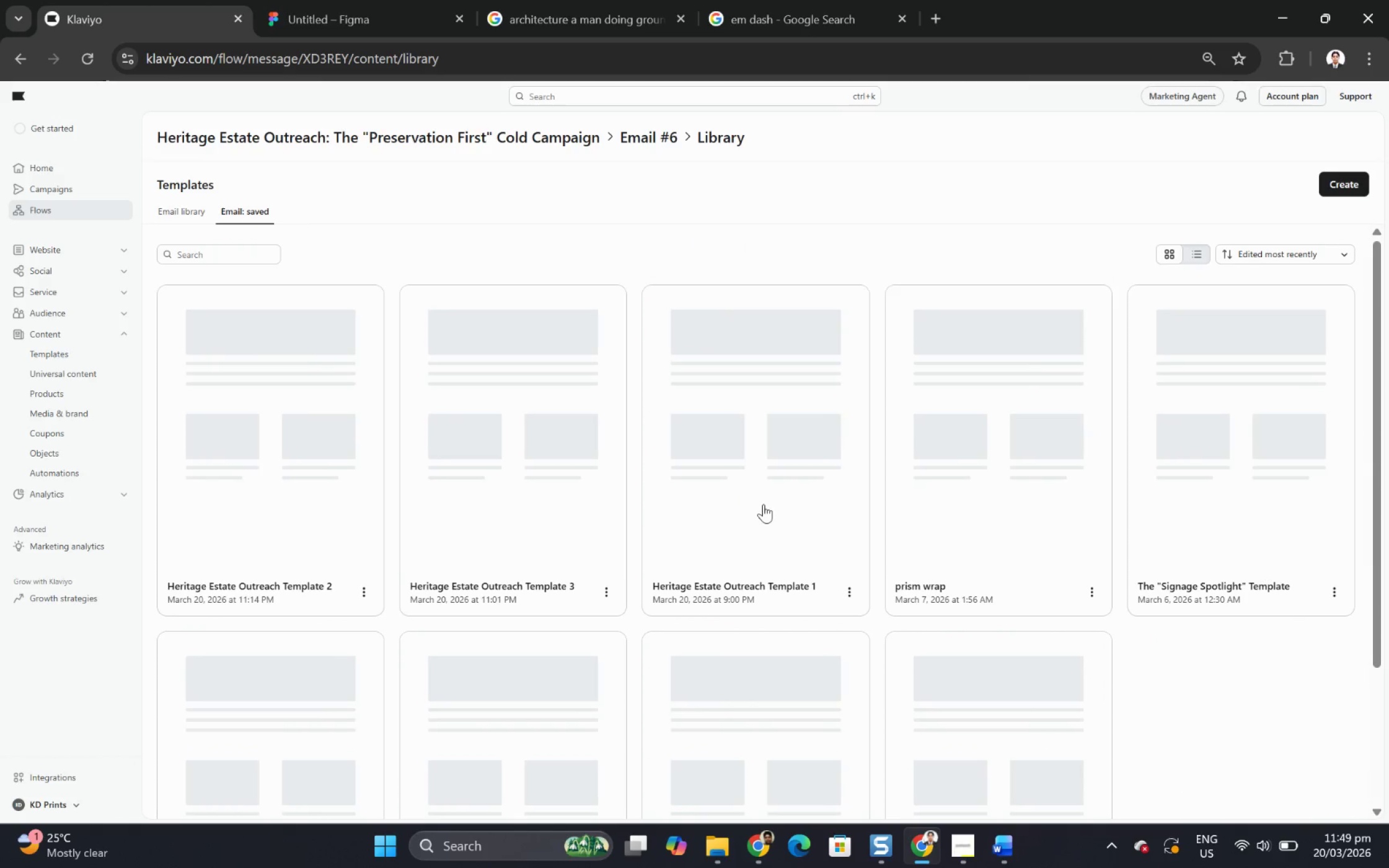 
left_click([765, 511])
 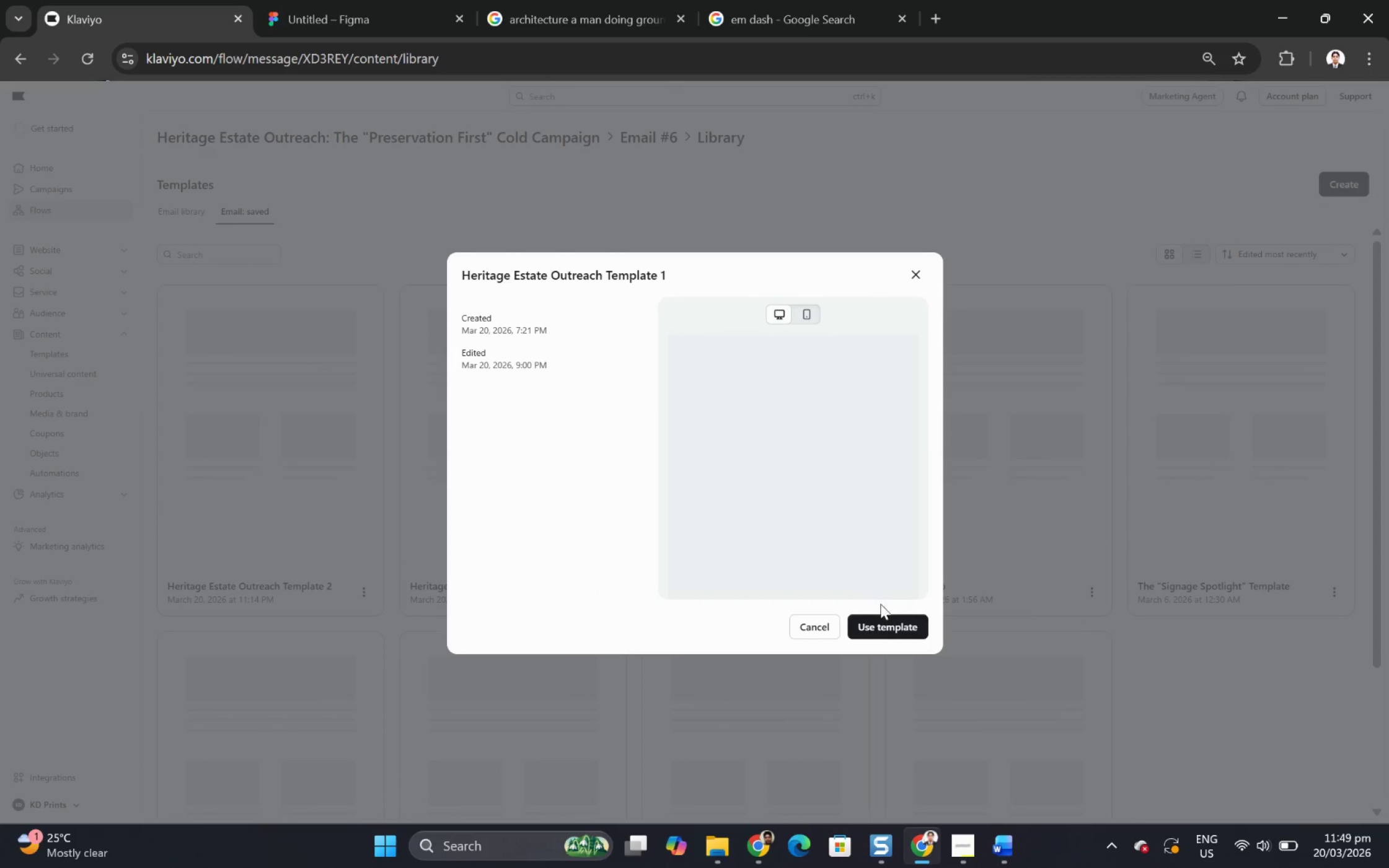 
left_click([893, 626])
 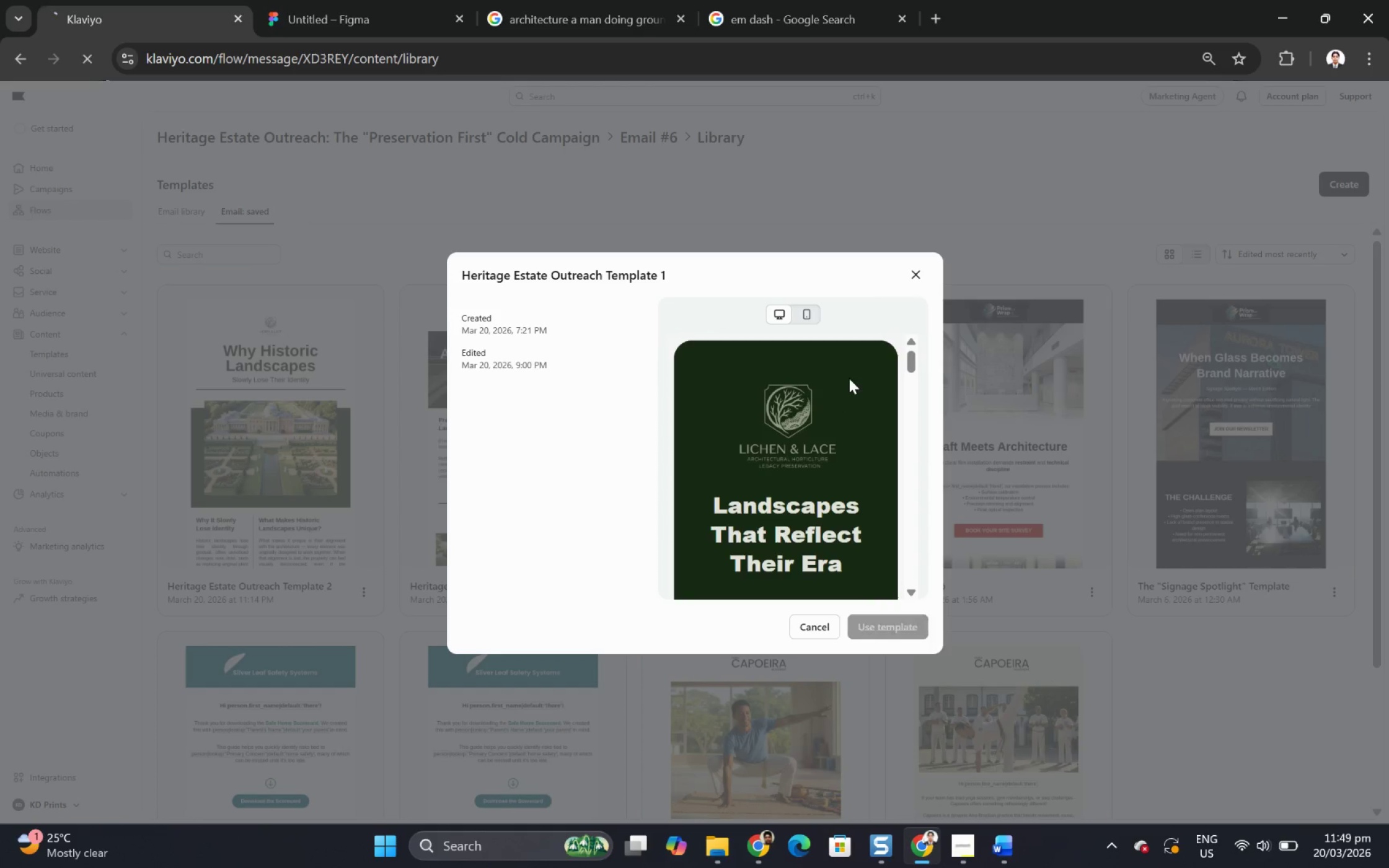 
wait(10.88)
 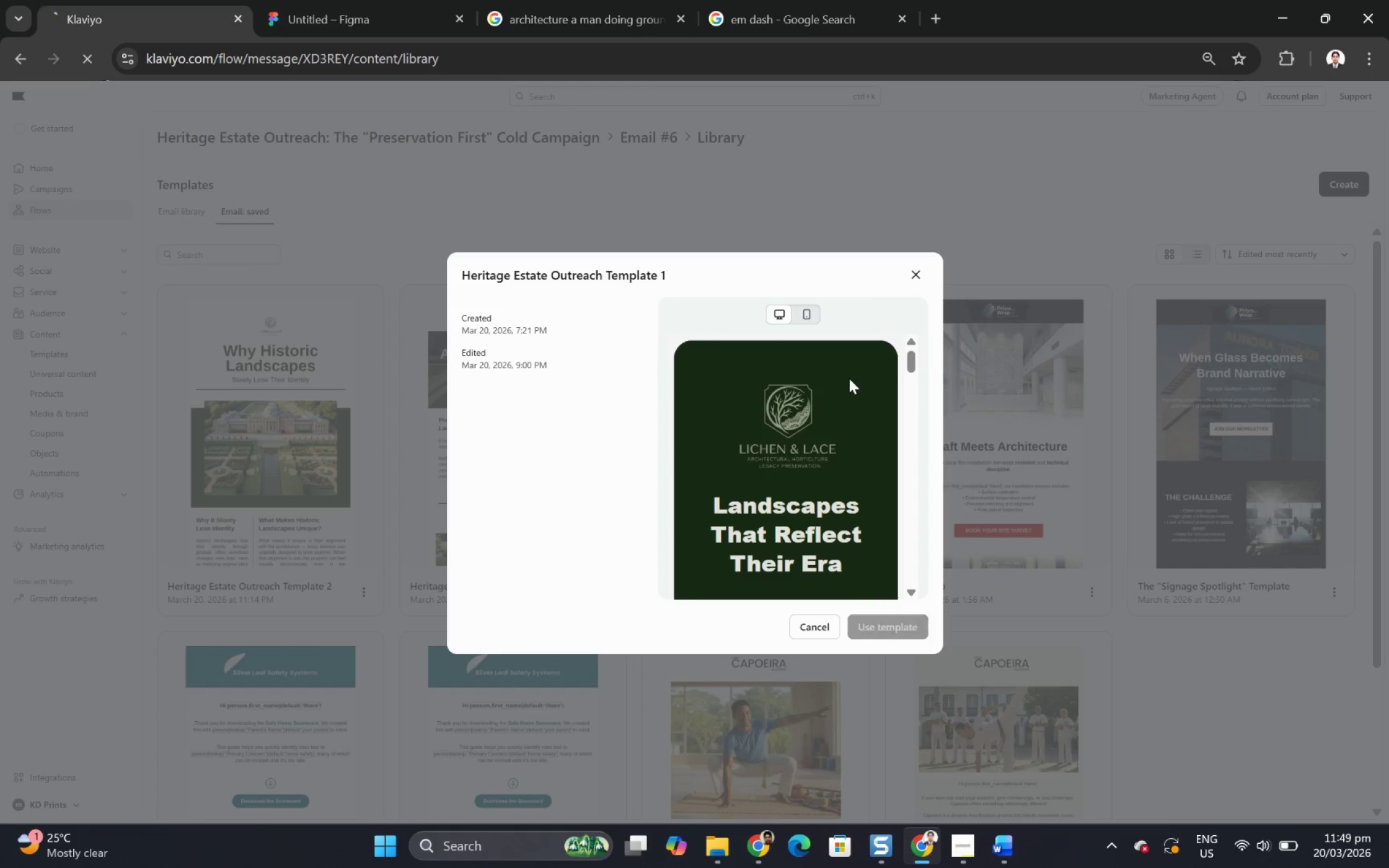 
scroll: coordinate [886, 516], scroll_direction: down, amount: 11.0
 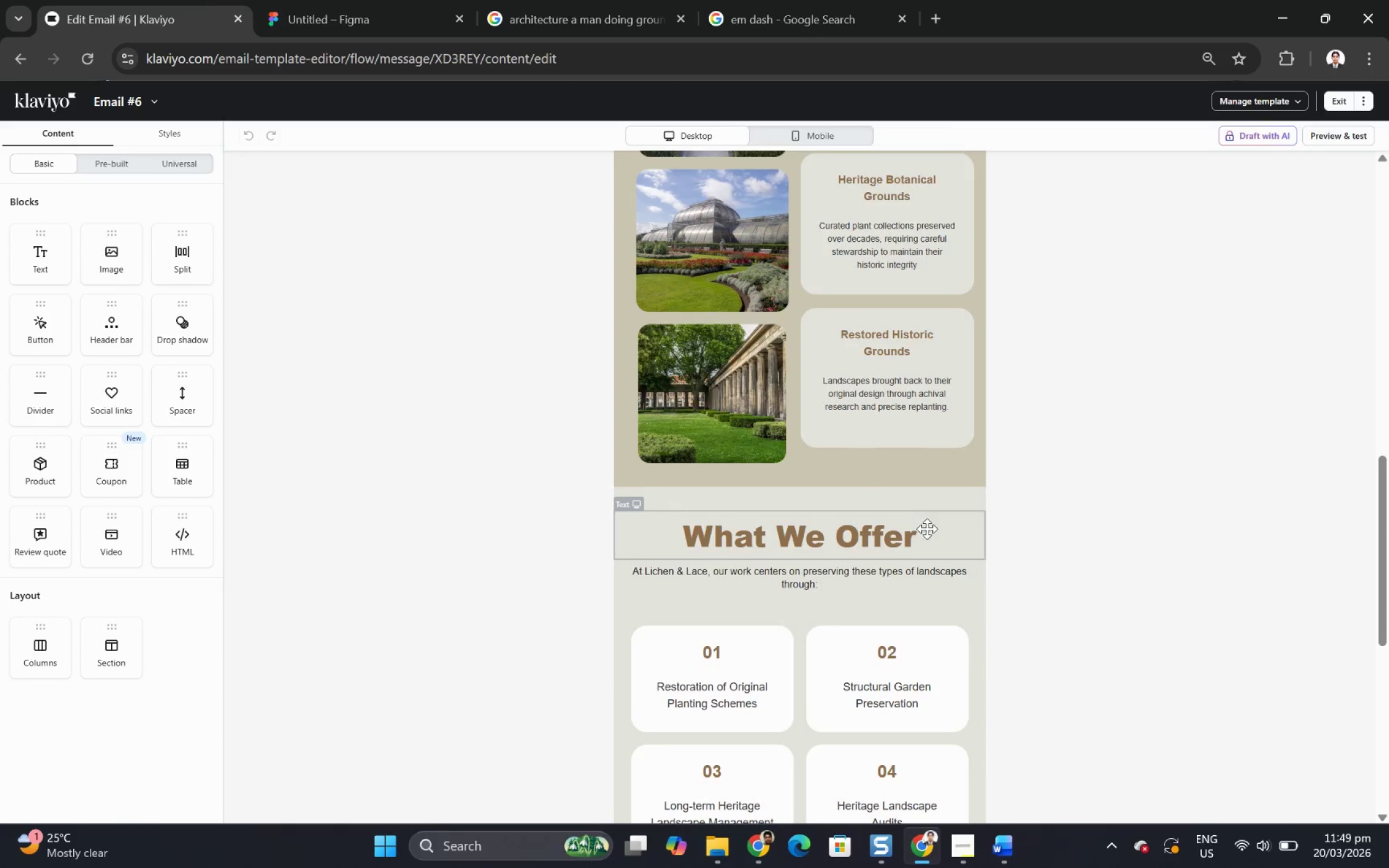 
scroll: coordinate [927, 528], scroll_direction: up, amount: 3.0
 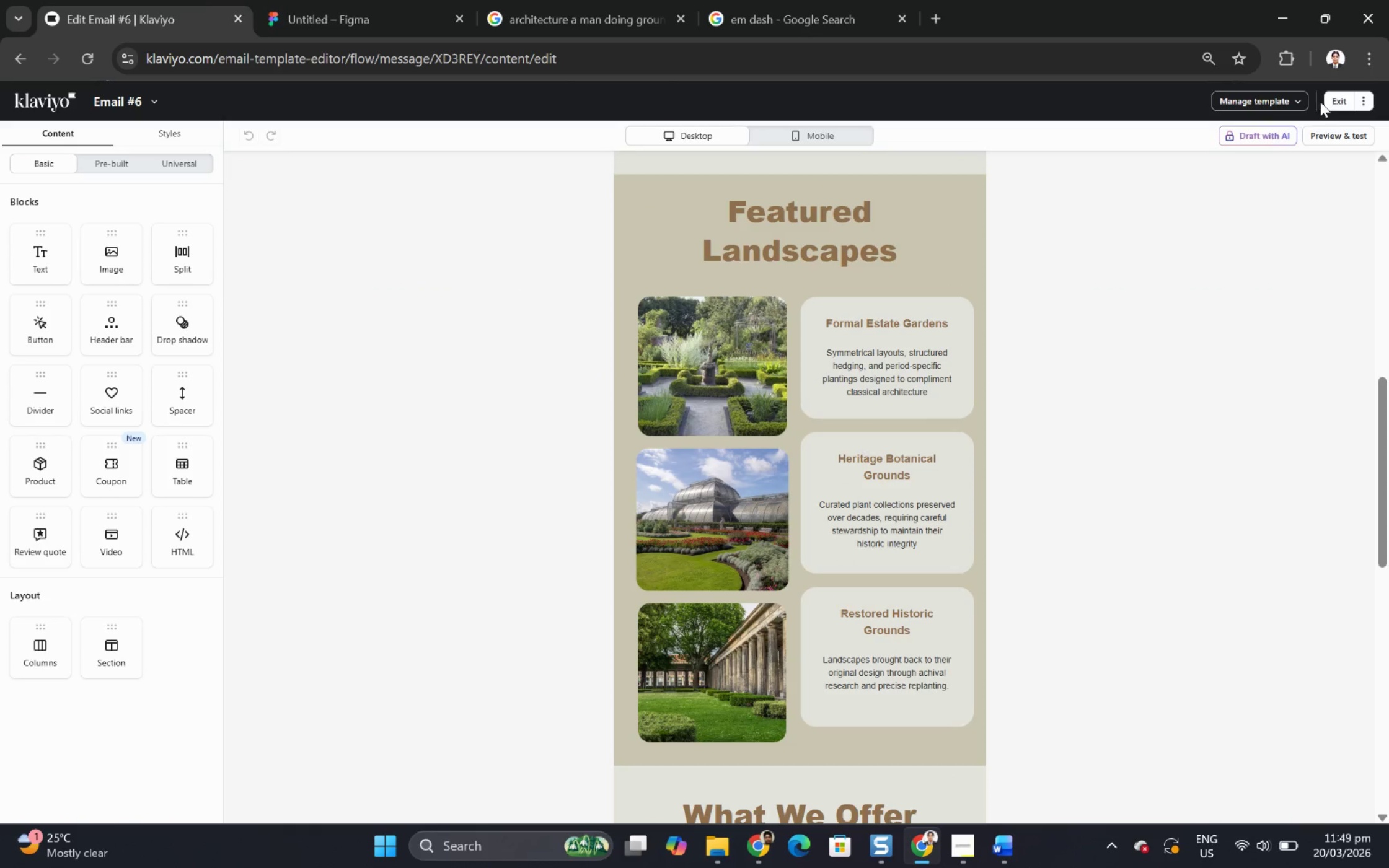 
left_click([1328, 100])
 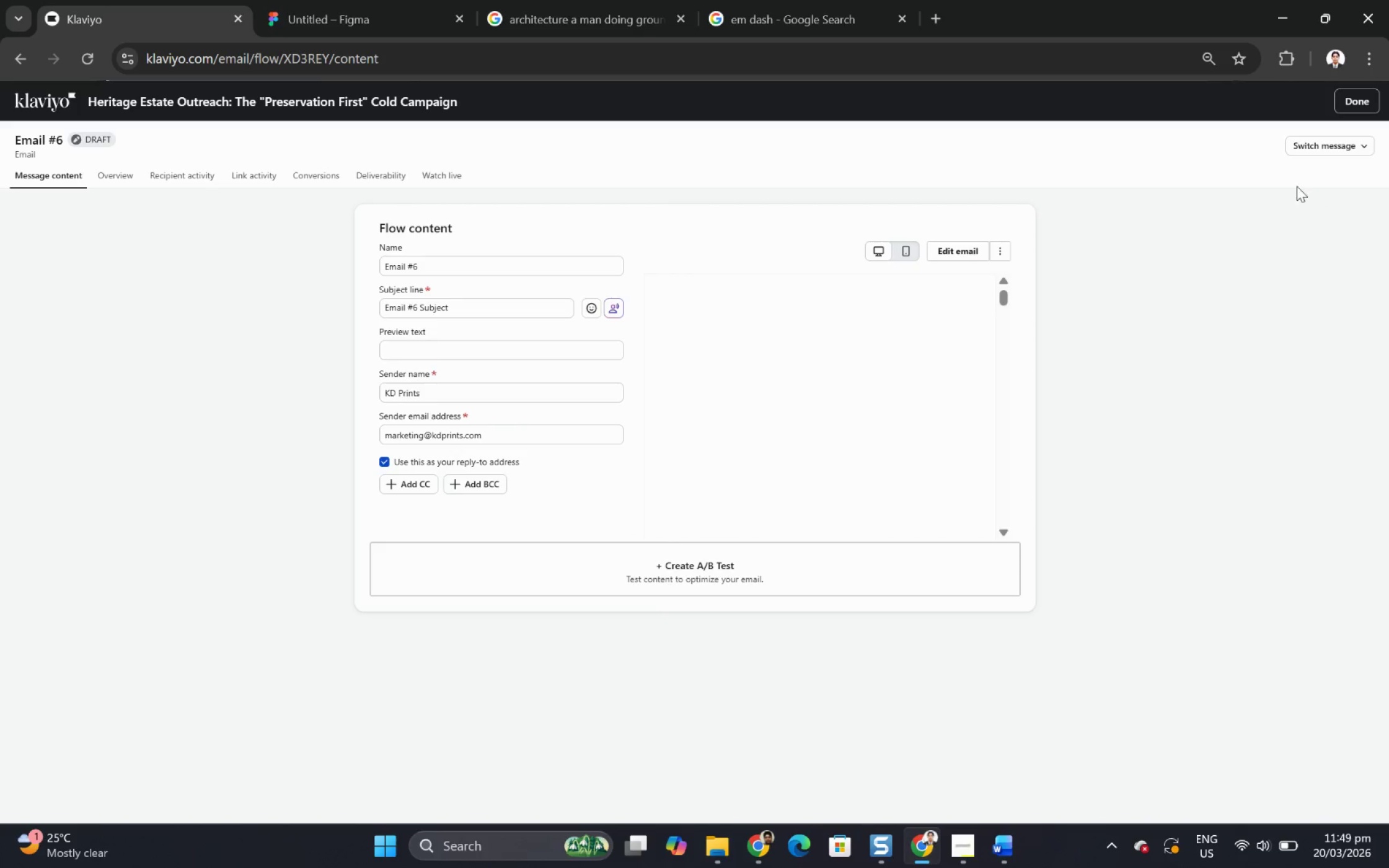 
left_click([1360, 100])
 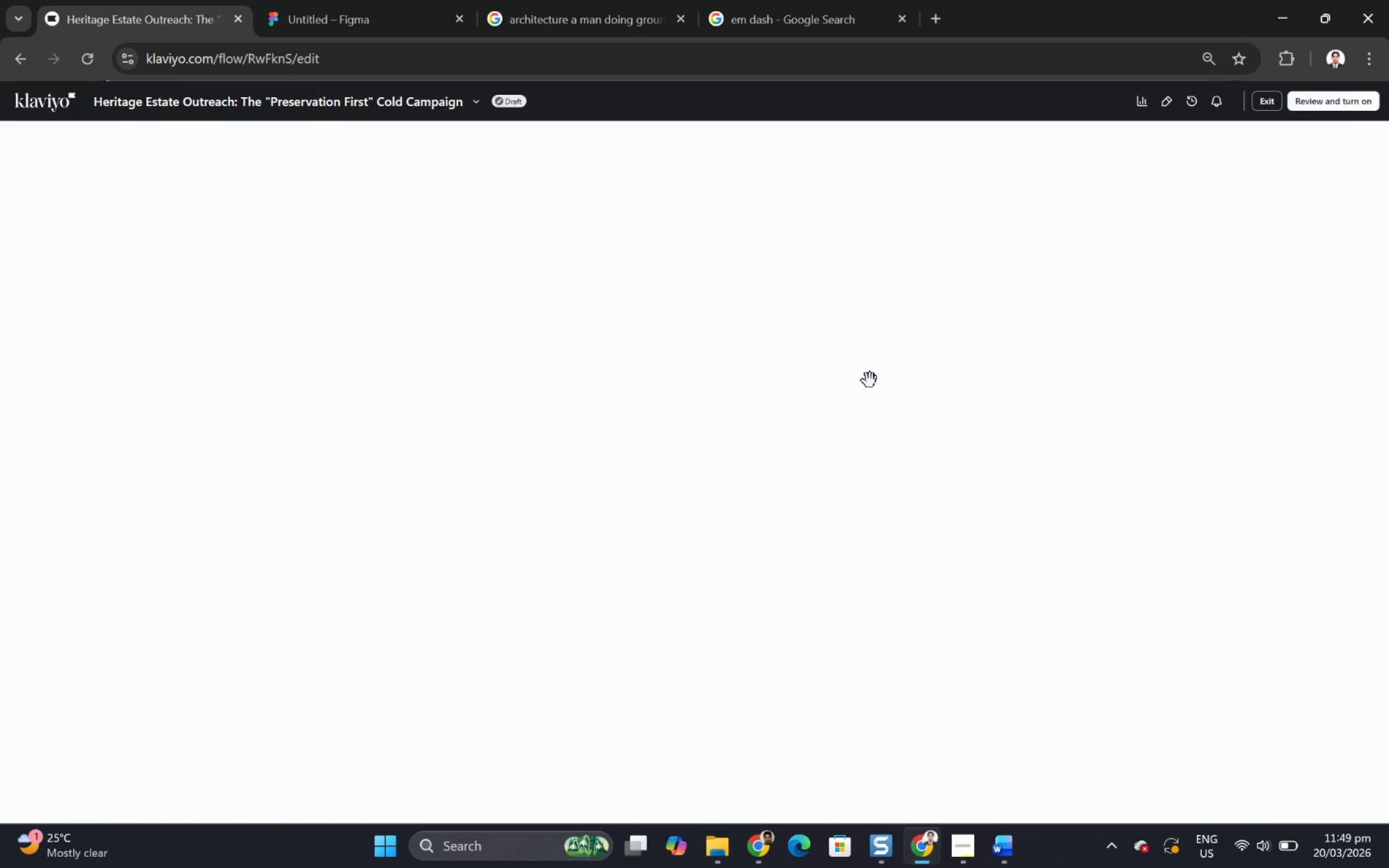 
scroll: coordinate [871, 444], scroll_direction: down, amount: 27.0
 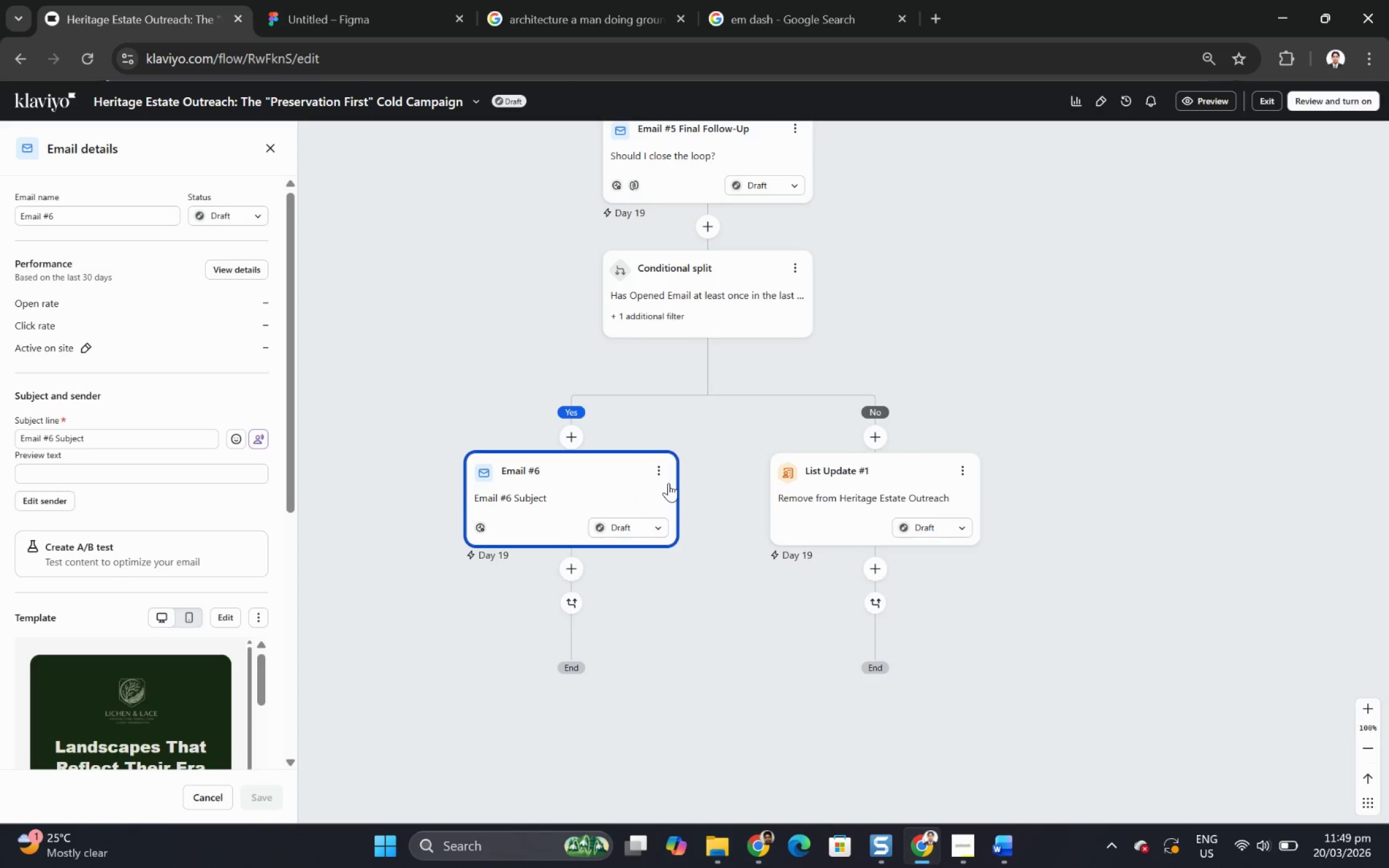 
left_click([658, 475])
 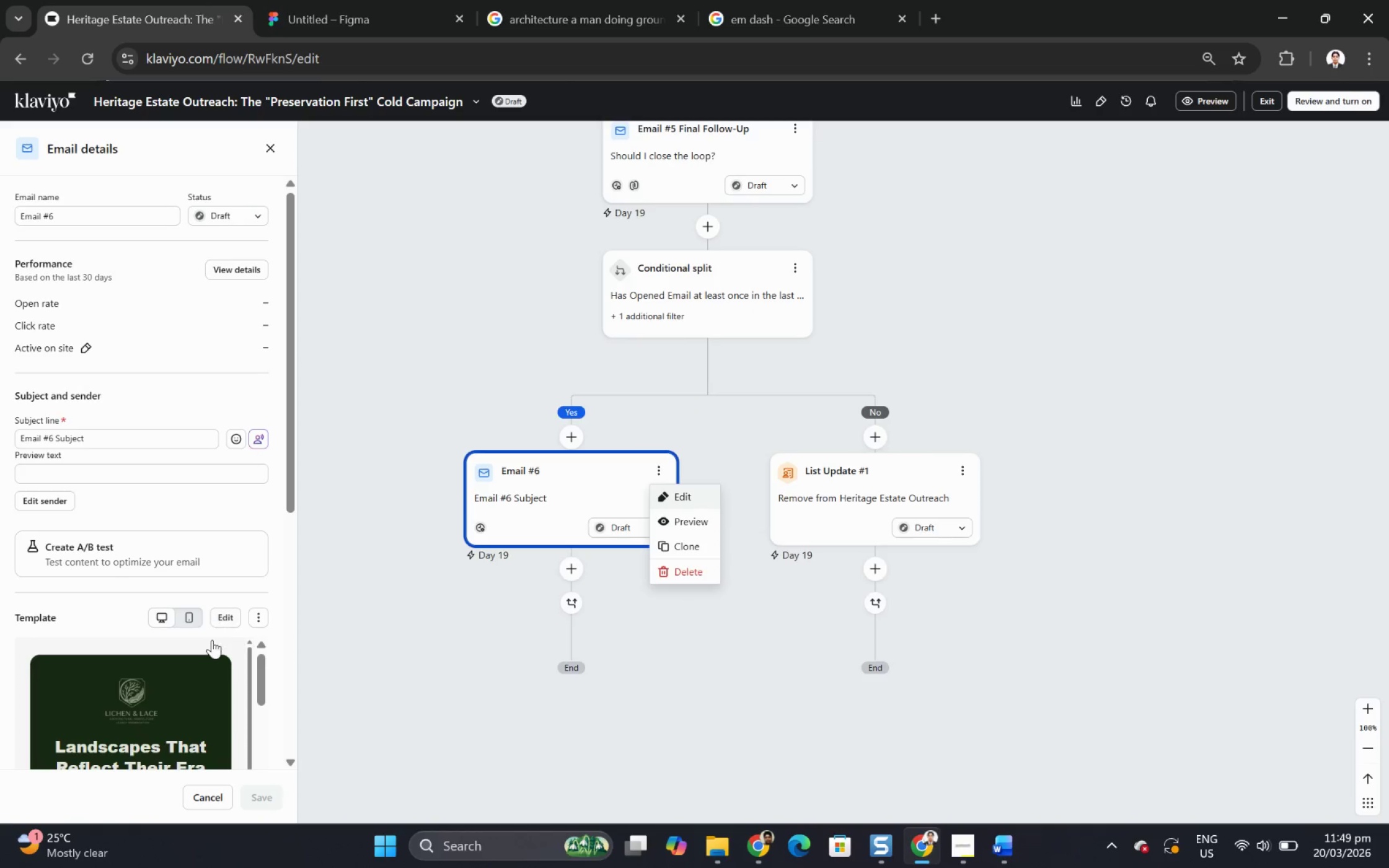 
scroll: coordinate [250, 658], scroll_direction: down, amount: 4.0
 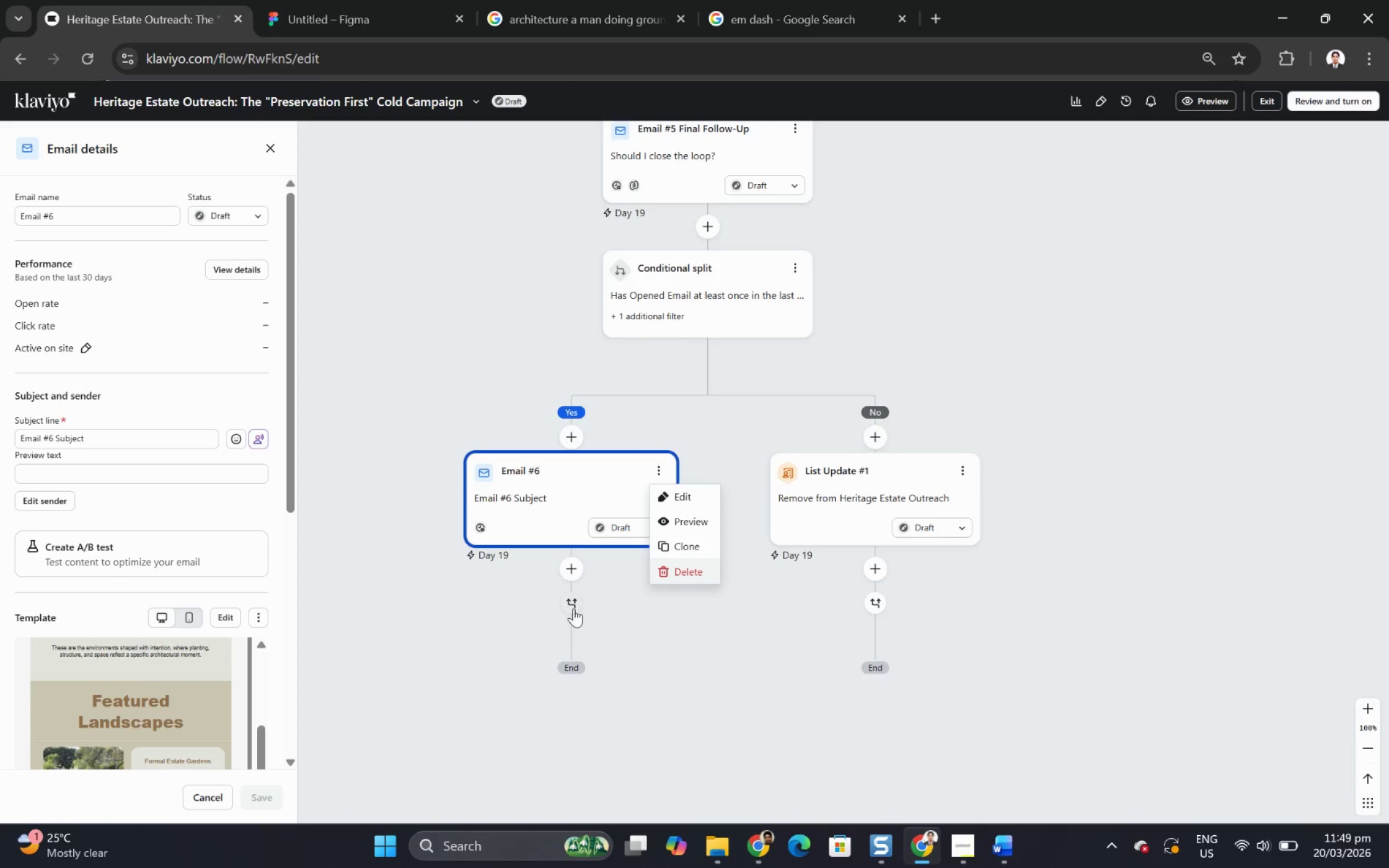 
wait(8.25)
 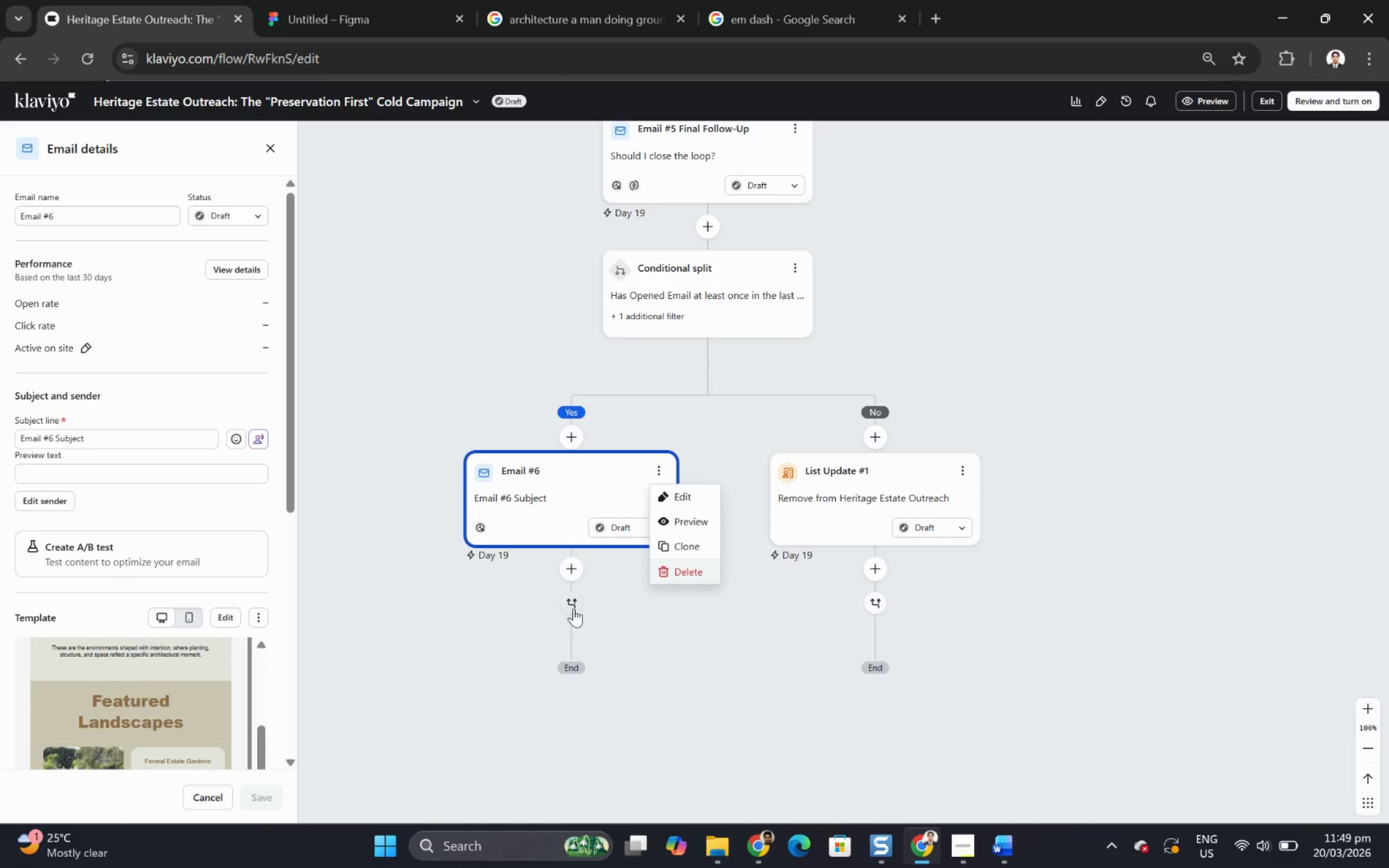 
left_click([576, 567])
 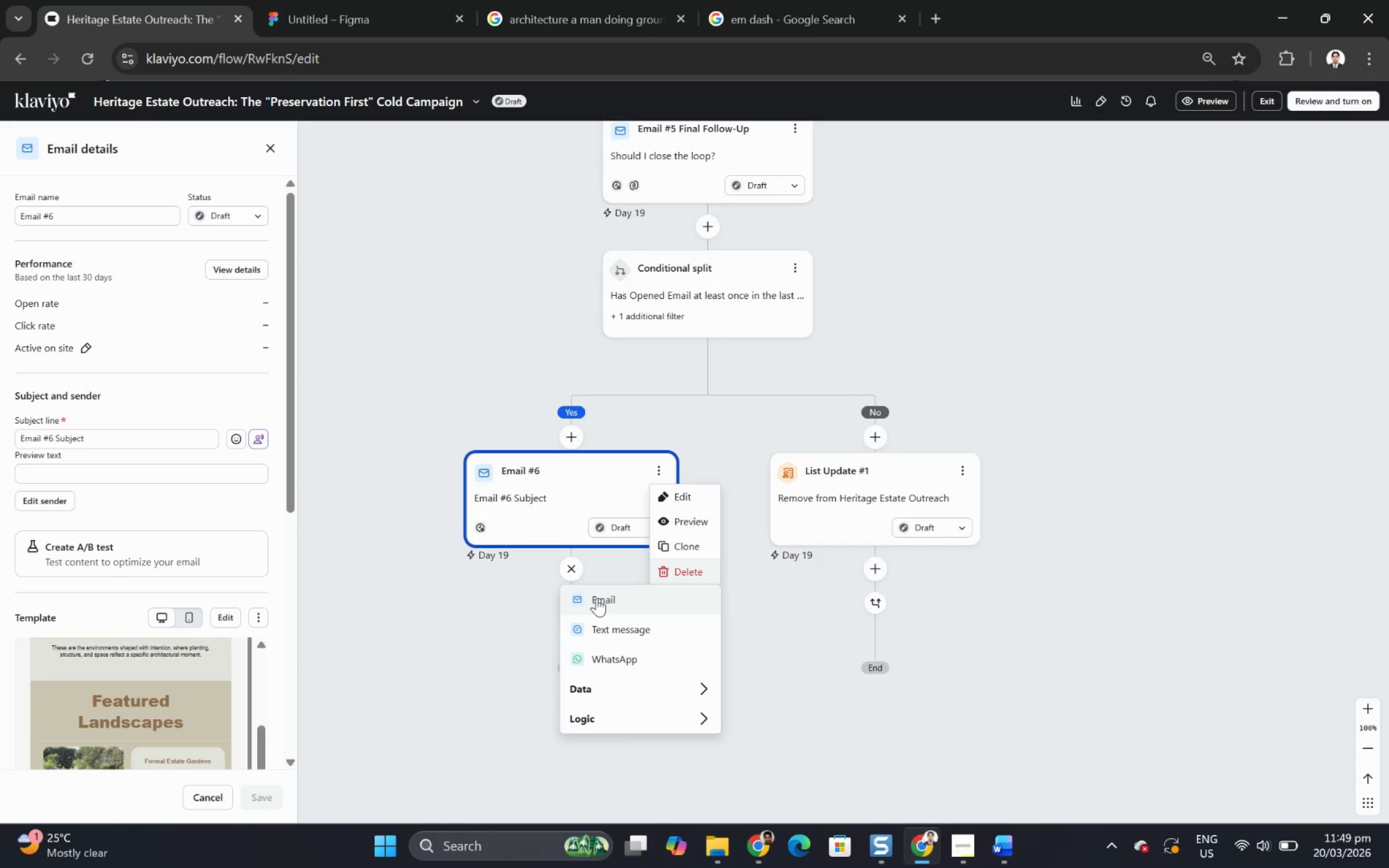 
left_click([596, 597])
 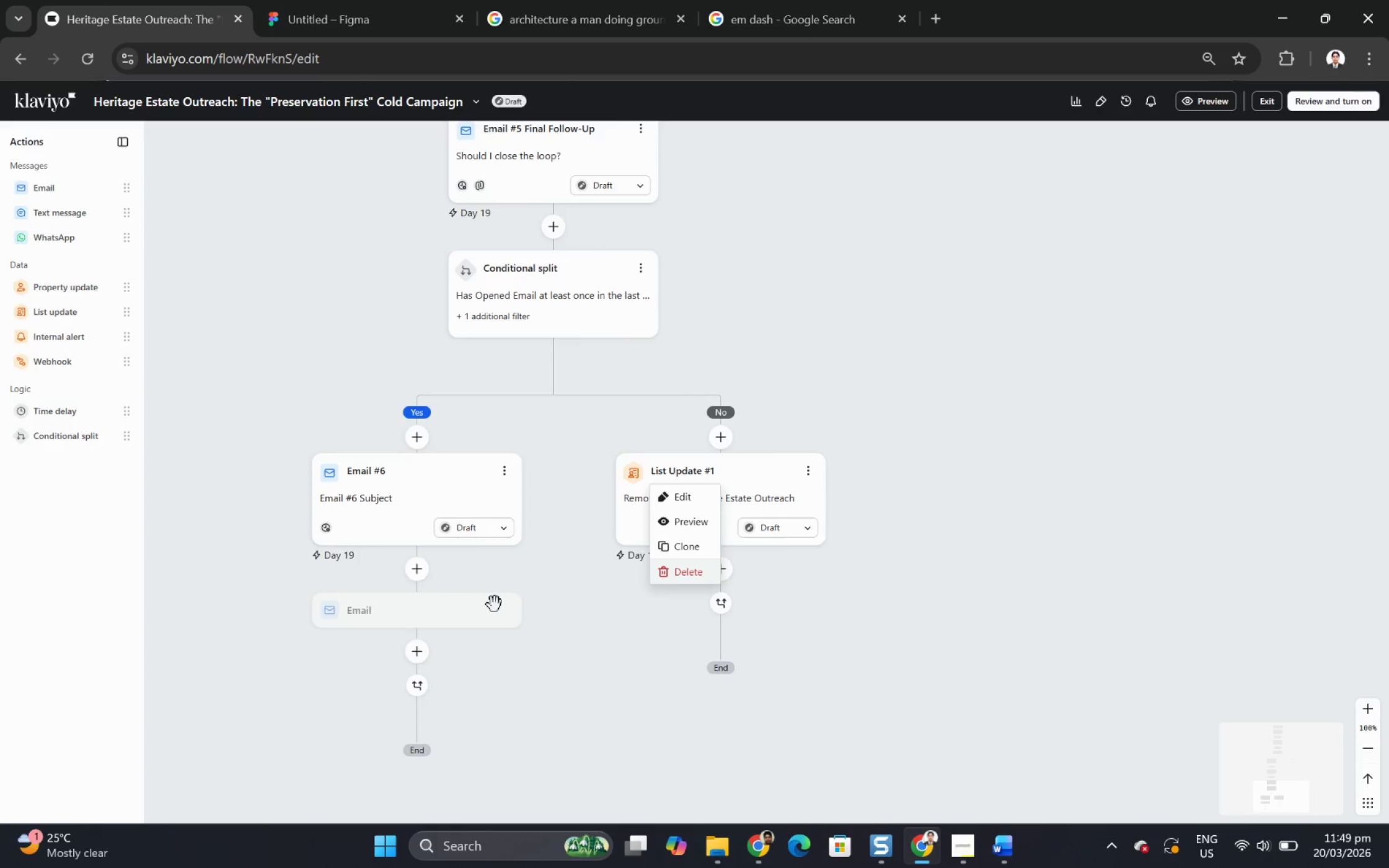 
scroll: coordinate [446, 612], scroll_direction: down, amount: 2.0
 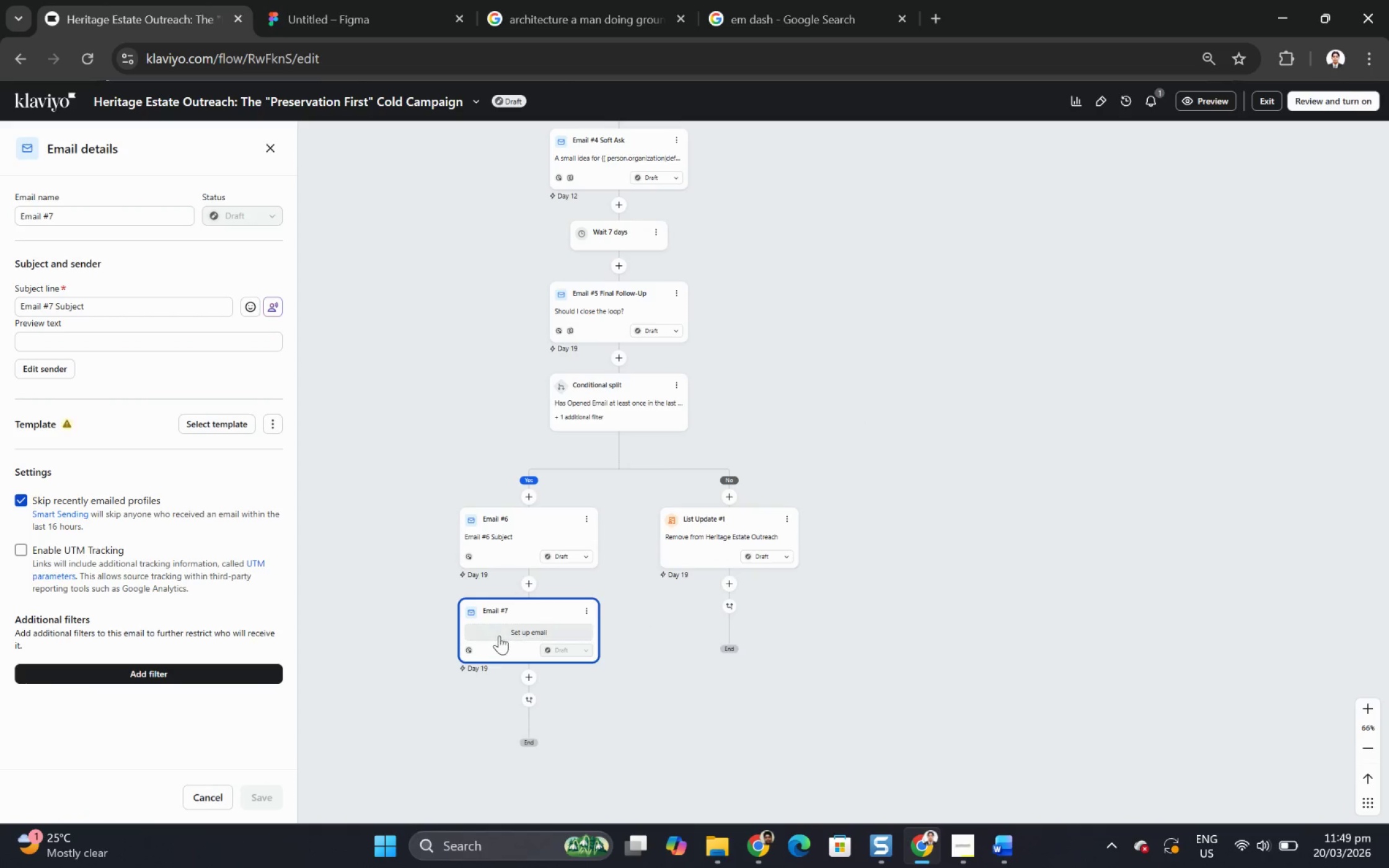 
scroll: coordinate [491, 641], scroll_direction: up, amount: 2.0
 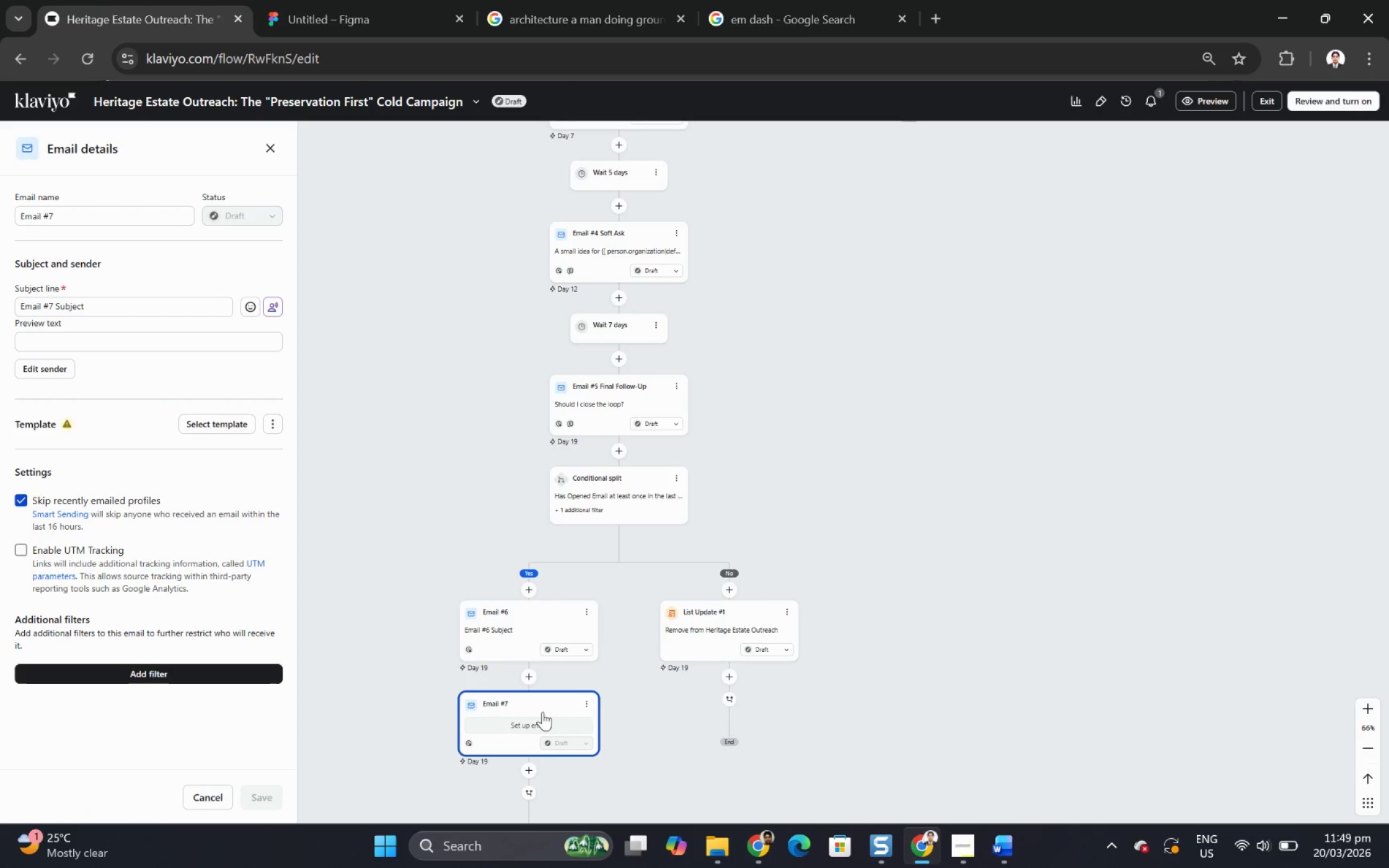 
left_click([542, 711])
 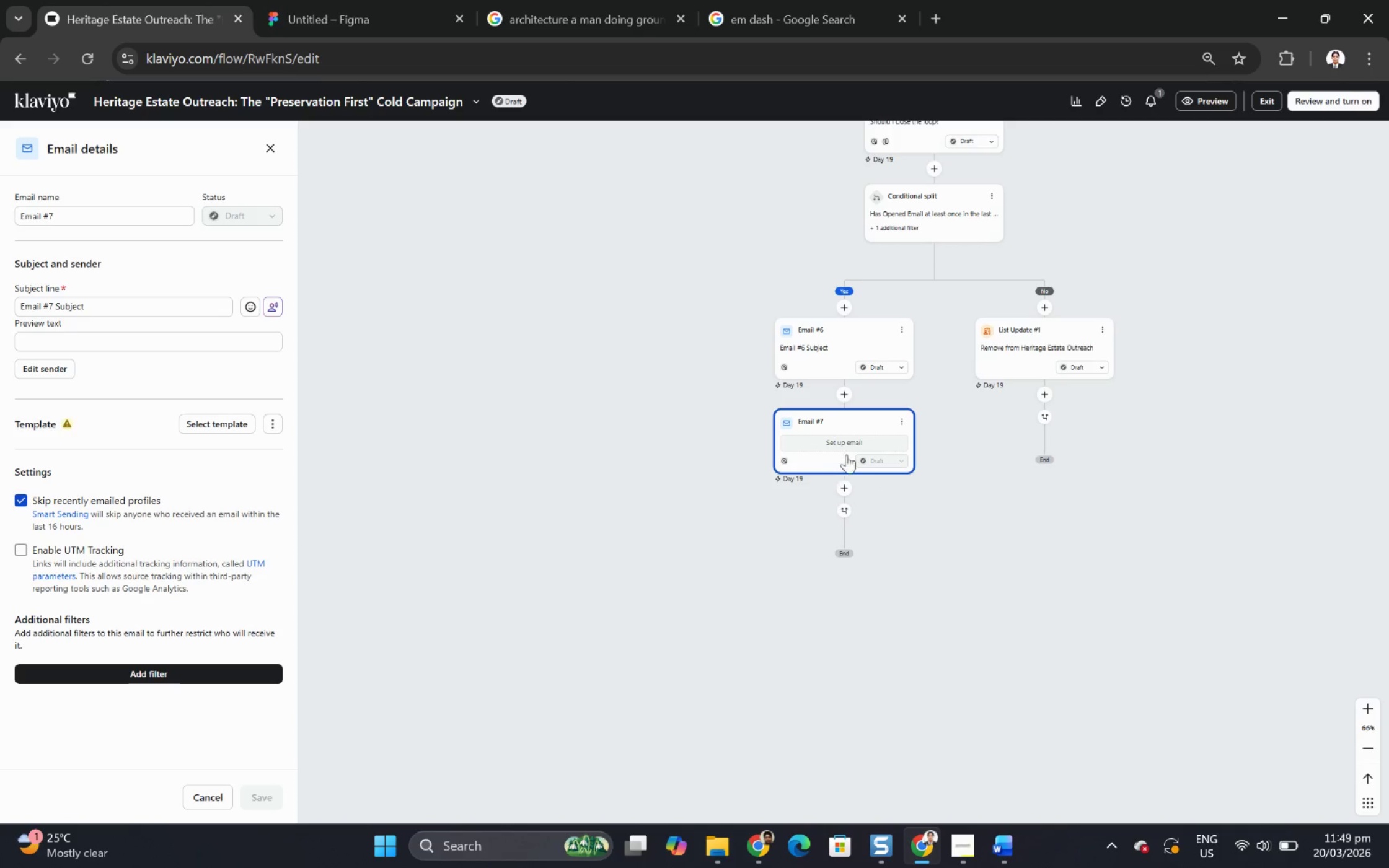 
left_click([848, 443])
 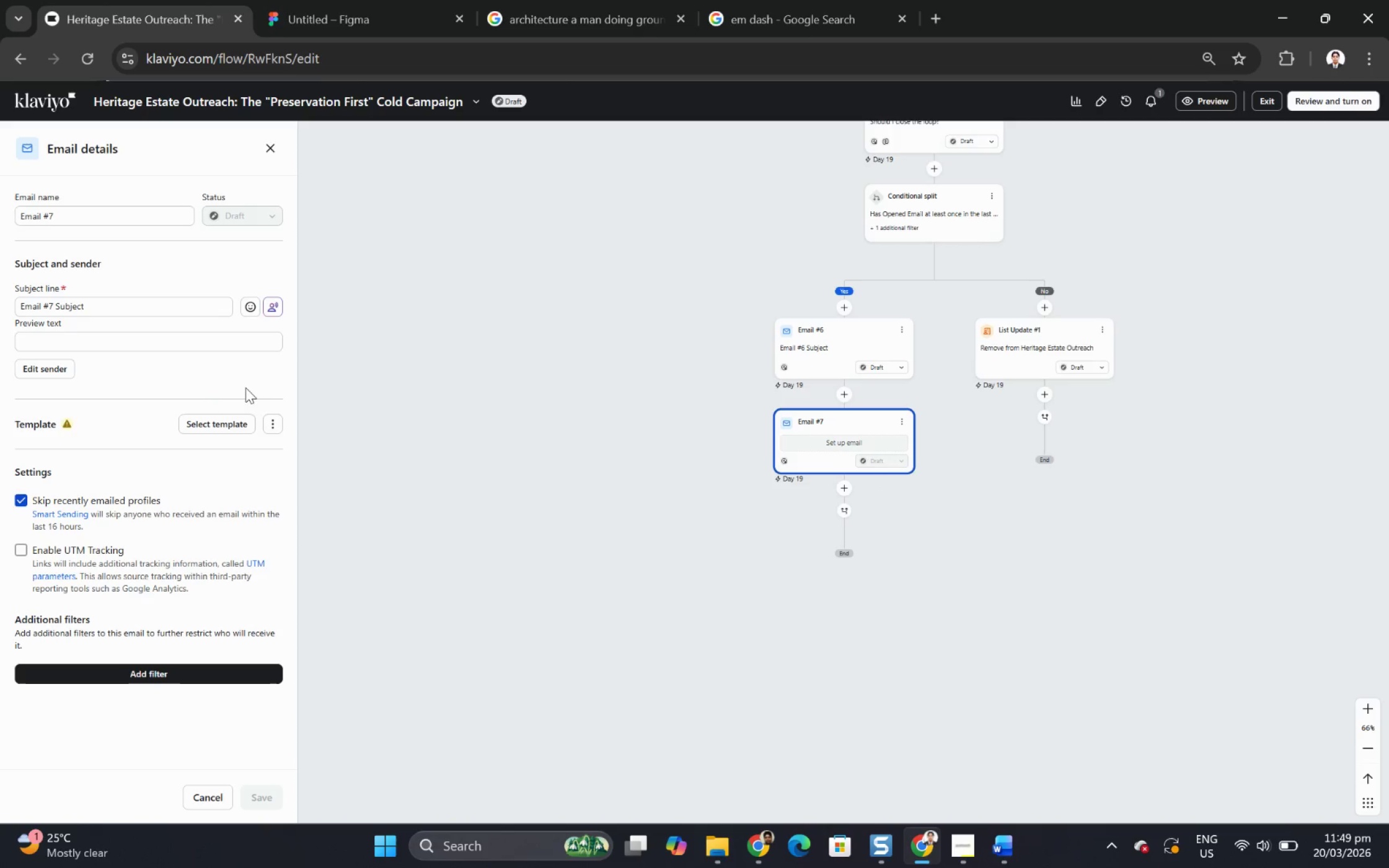 
left_click([242, 420])
 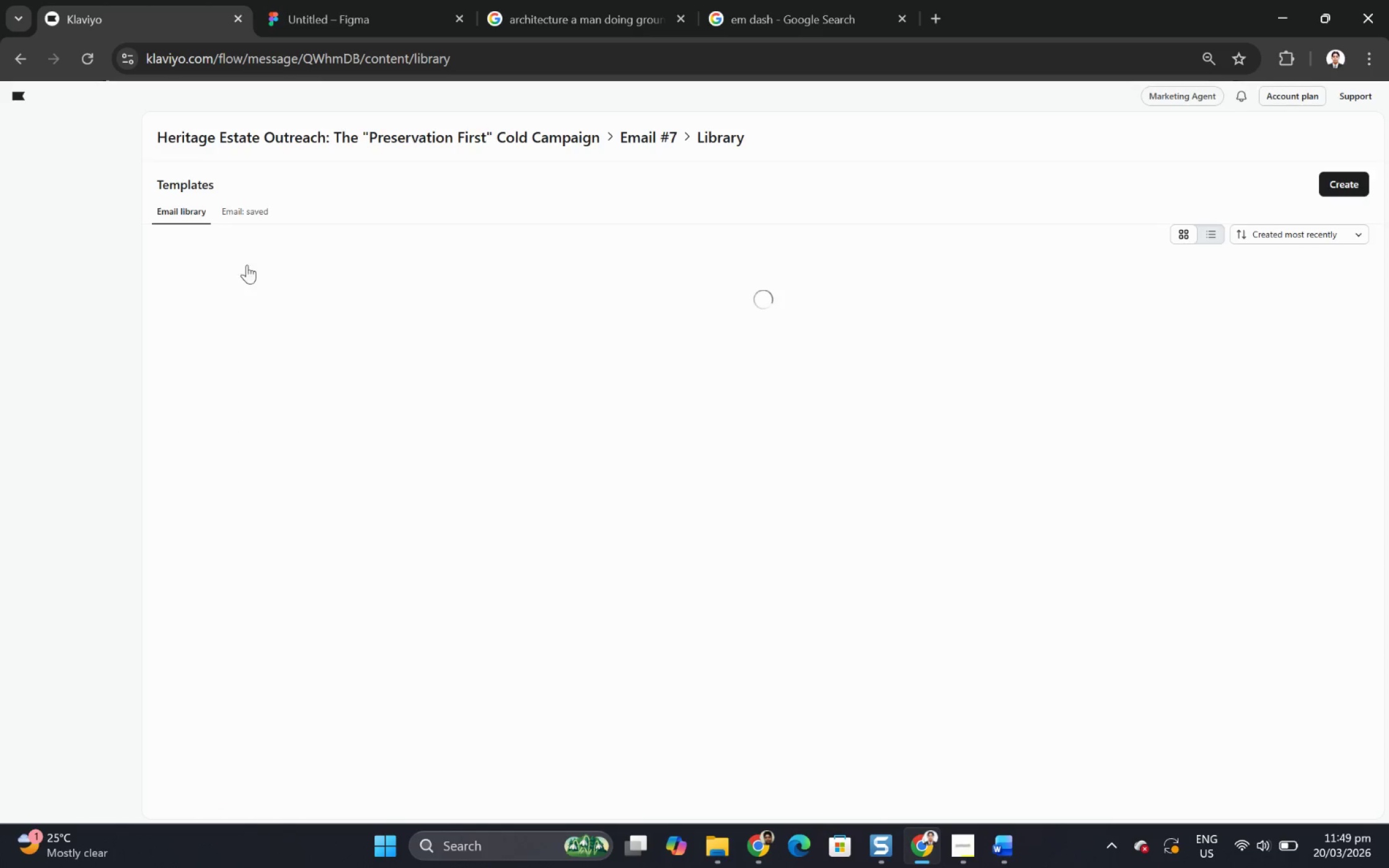 
left_click([239, 217])
 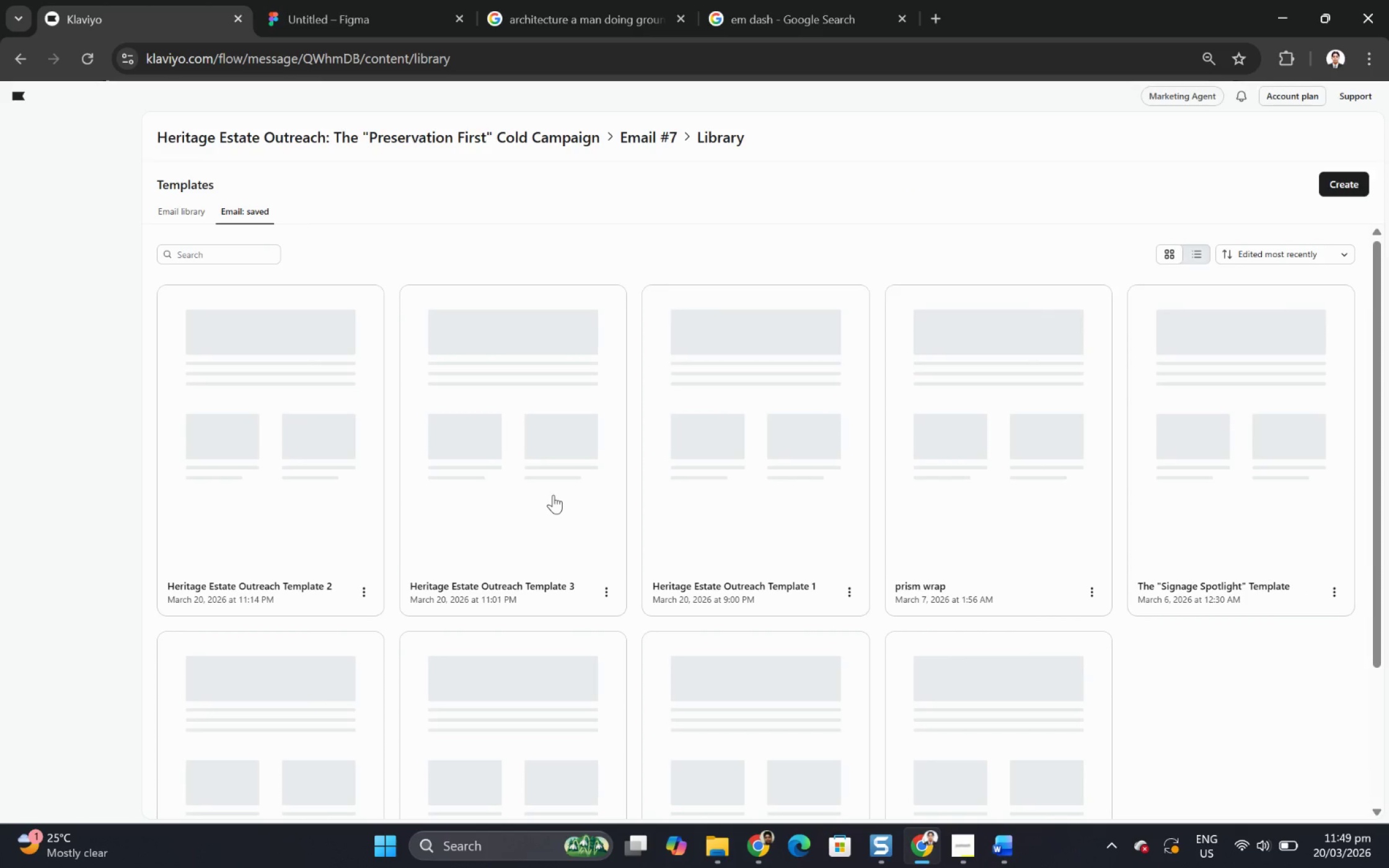 
left_click([553, 494])
 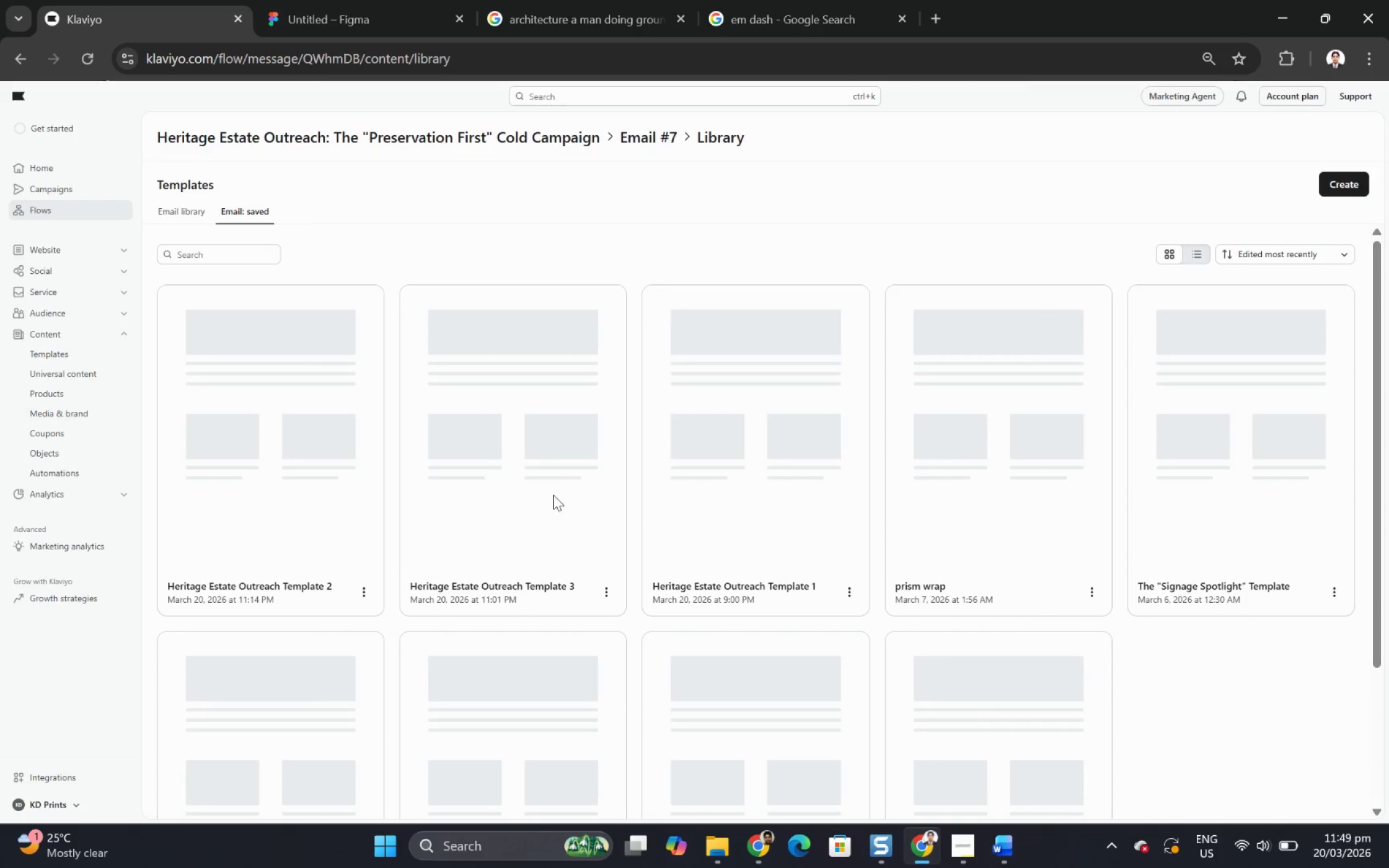 
left_click([553, 494])
 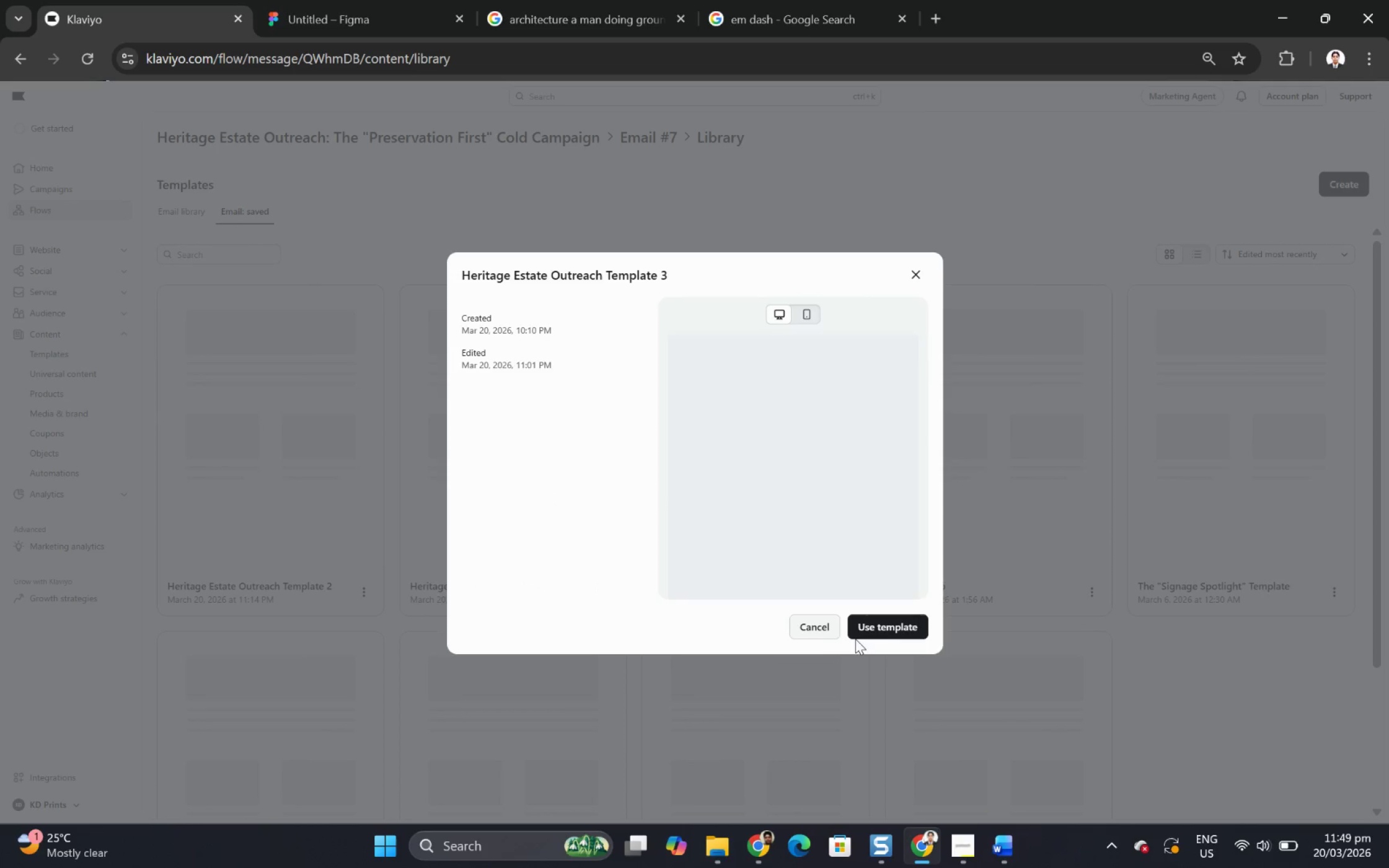 
left_click([812, 621])
 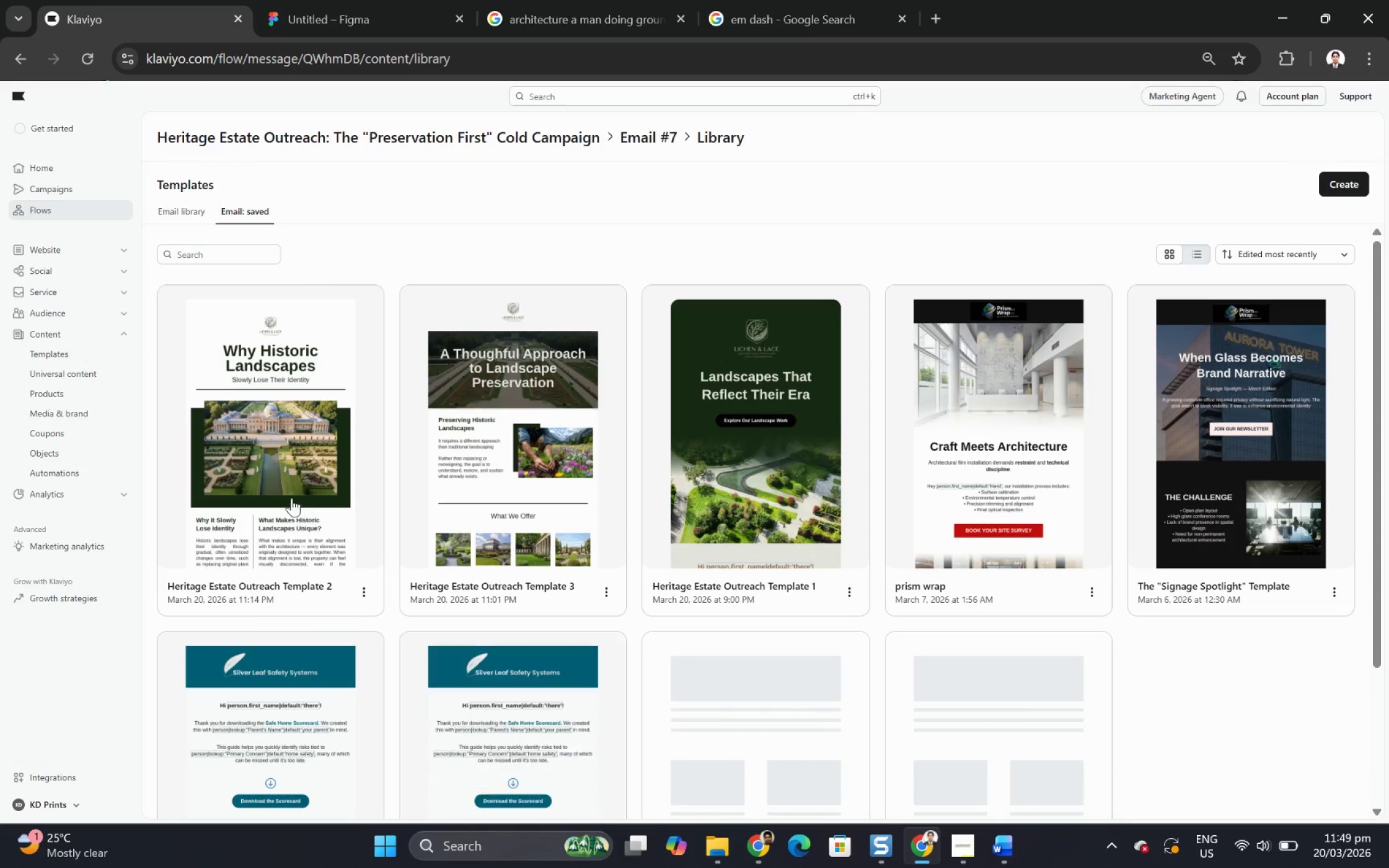 
left_click([279, 486])
 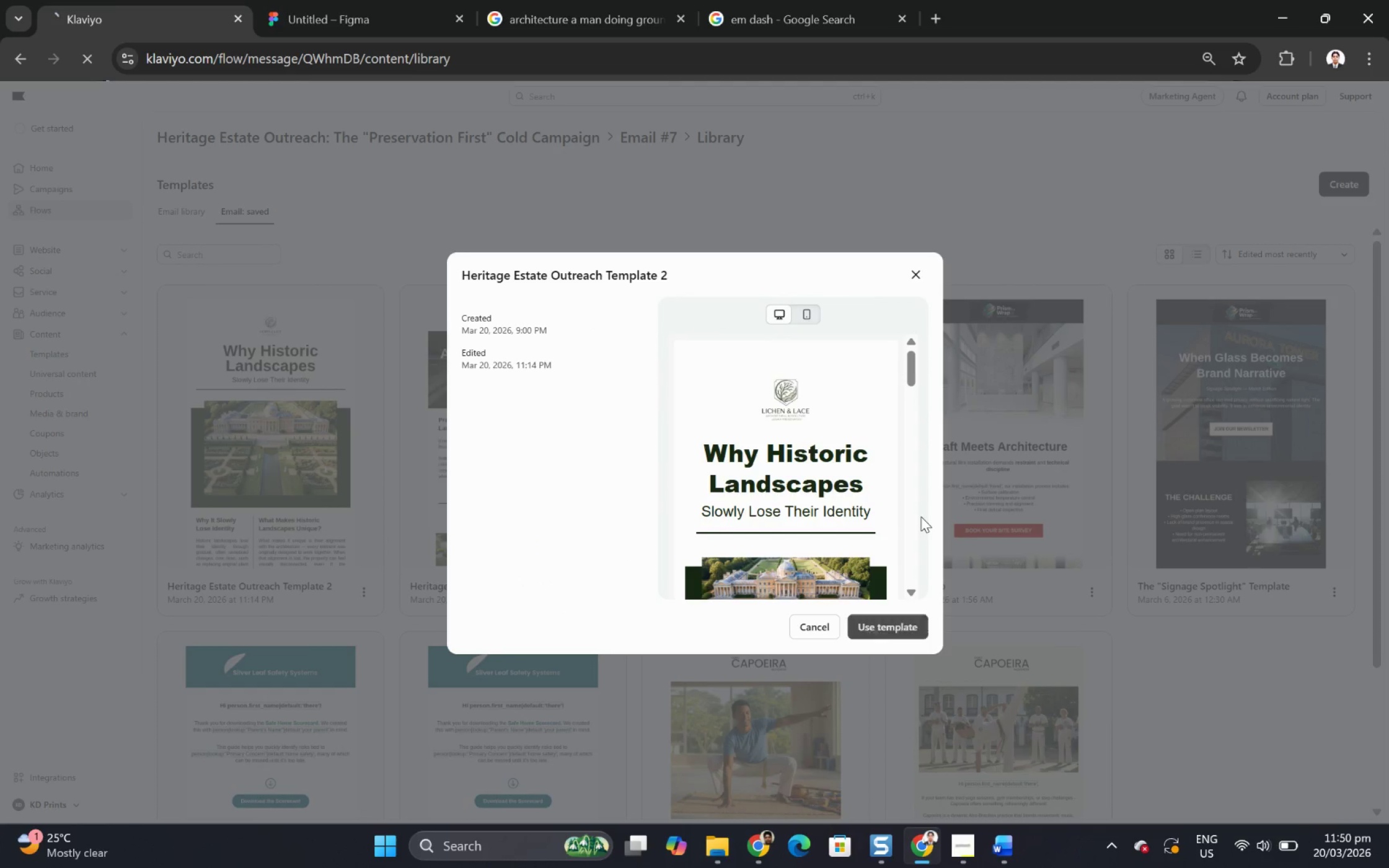 
wait(10.06)
 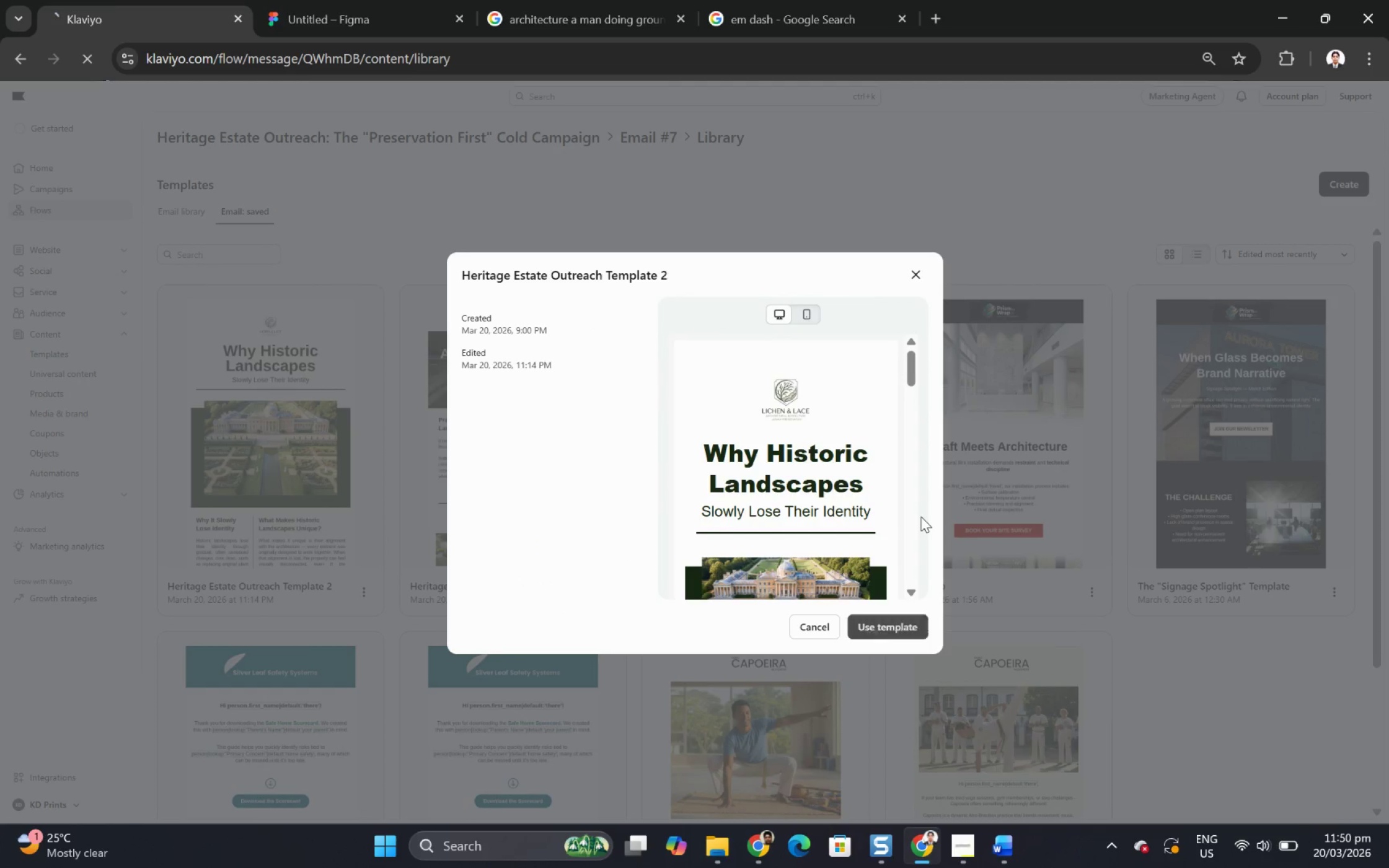 
scroll: coordinate [932, 525], scroll_direction: down, amount: 16.0
 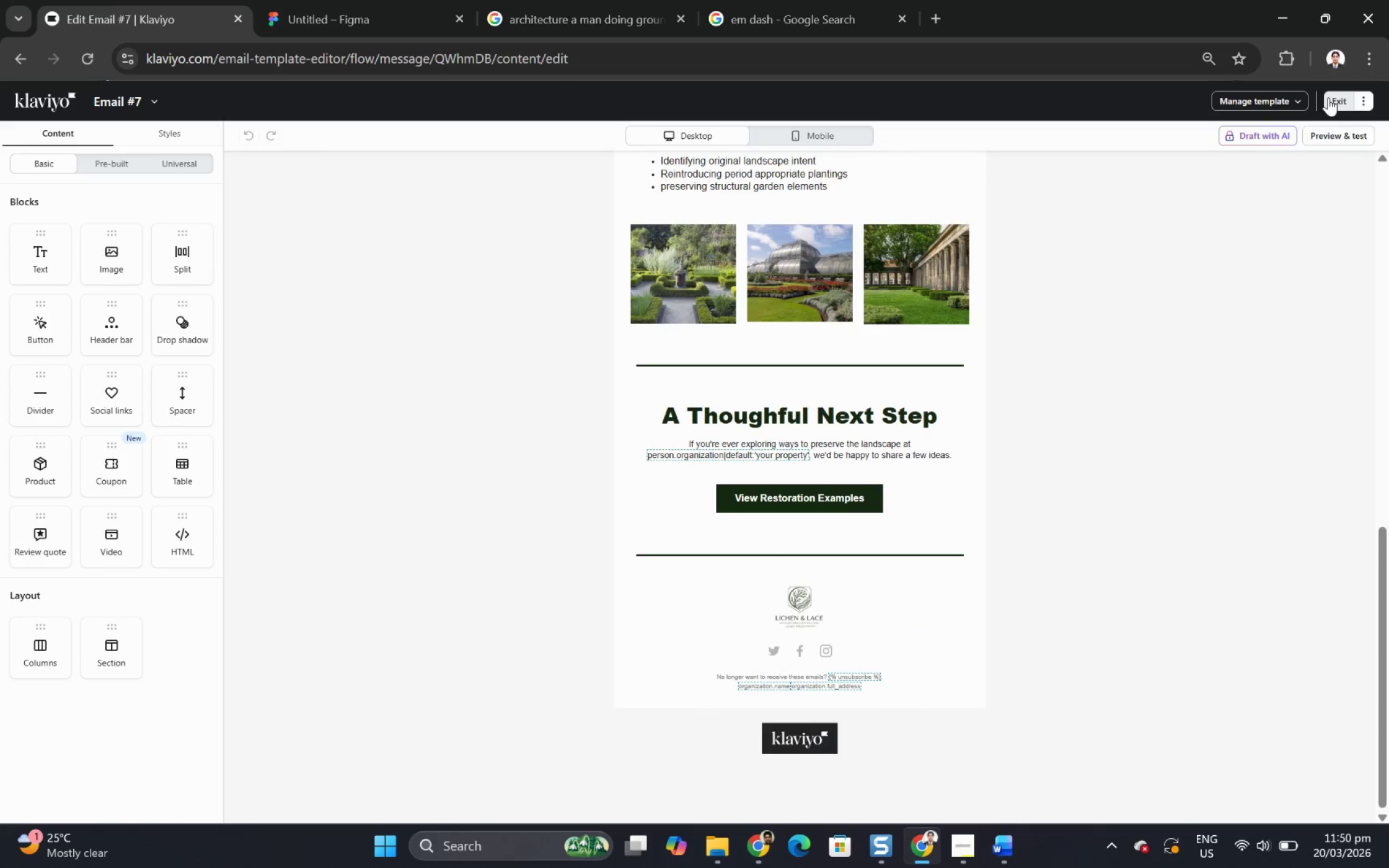 
left_click([1331, 99])
 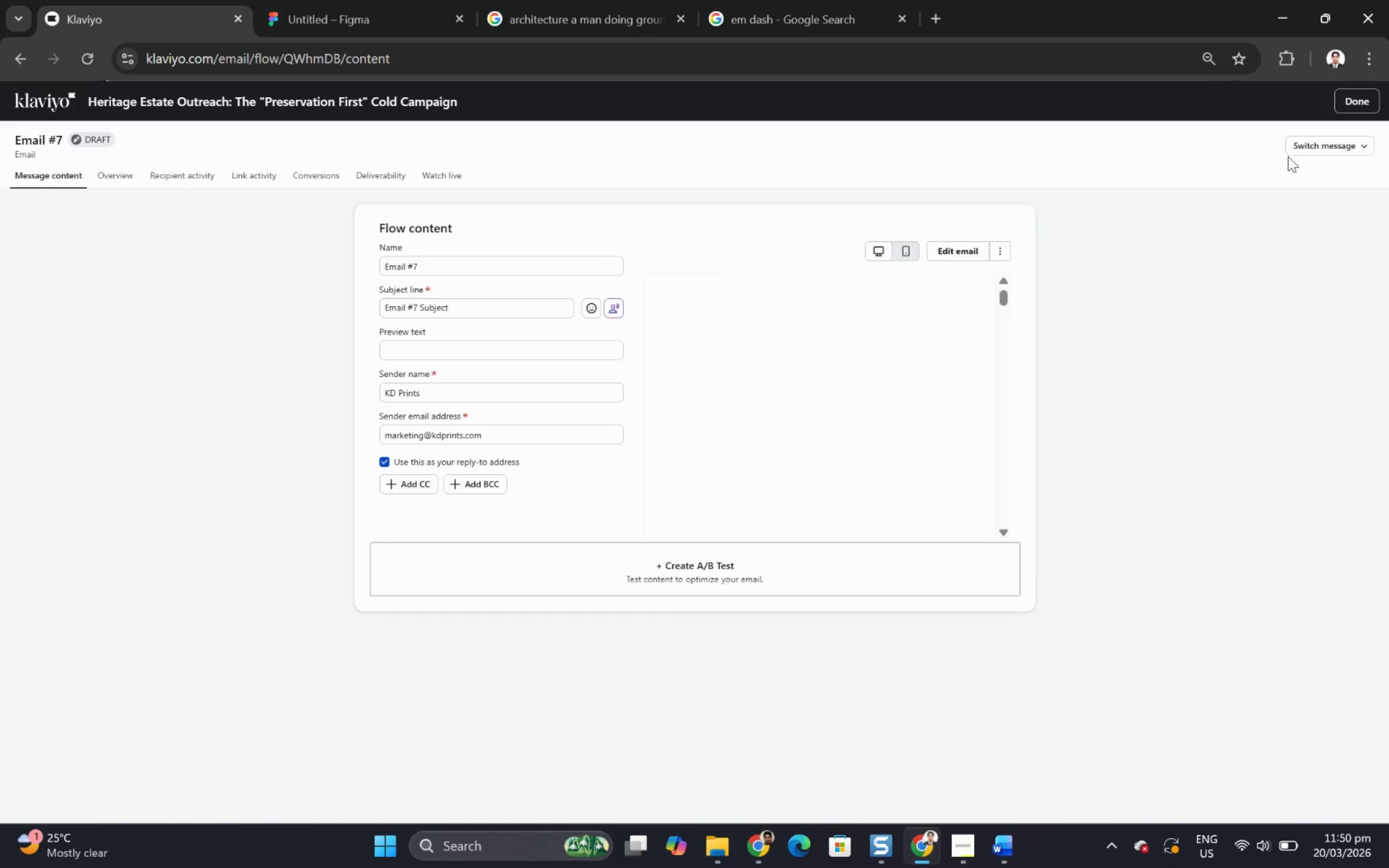 
left_click([1339, 105])
 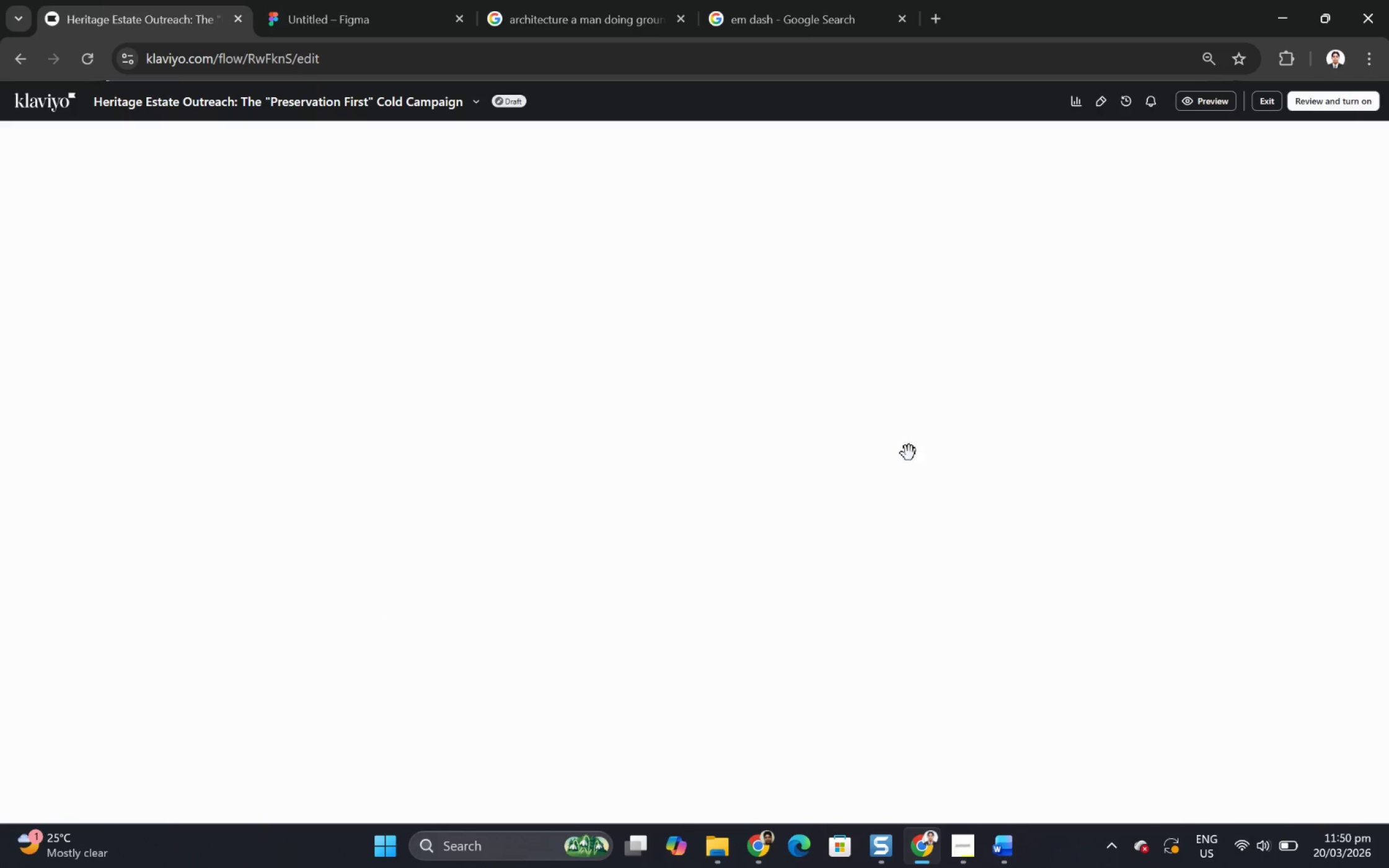 
scroll: coordinate [957, 468], scroll_direction: down, amount: 31.0
 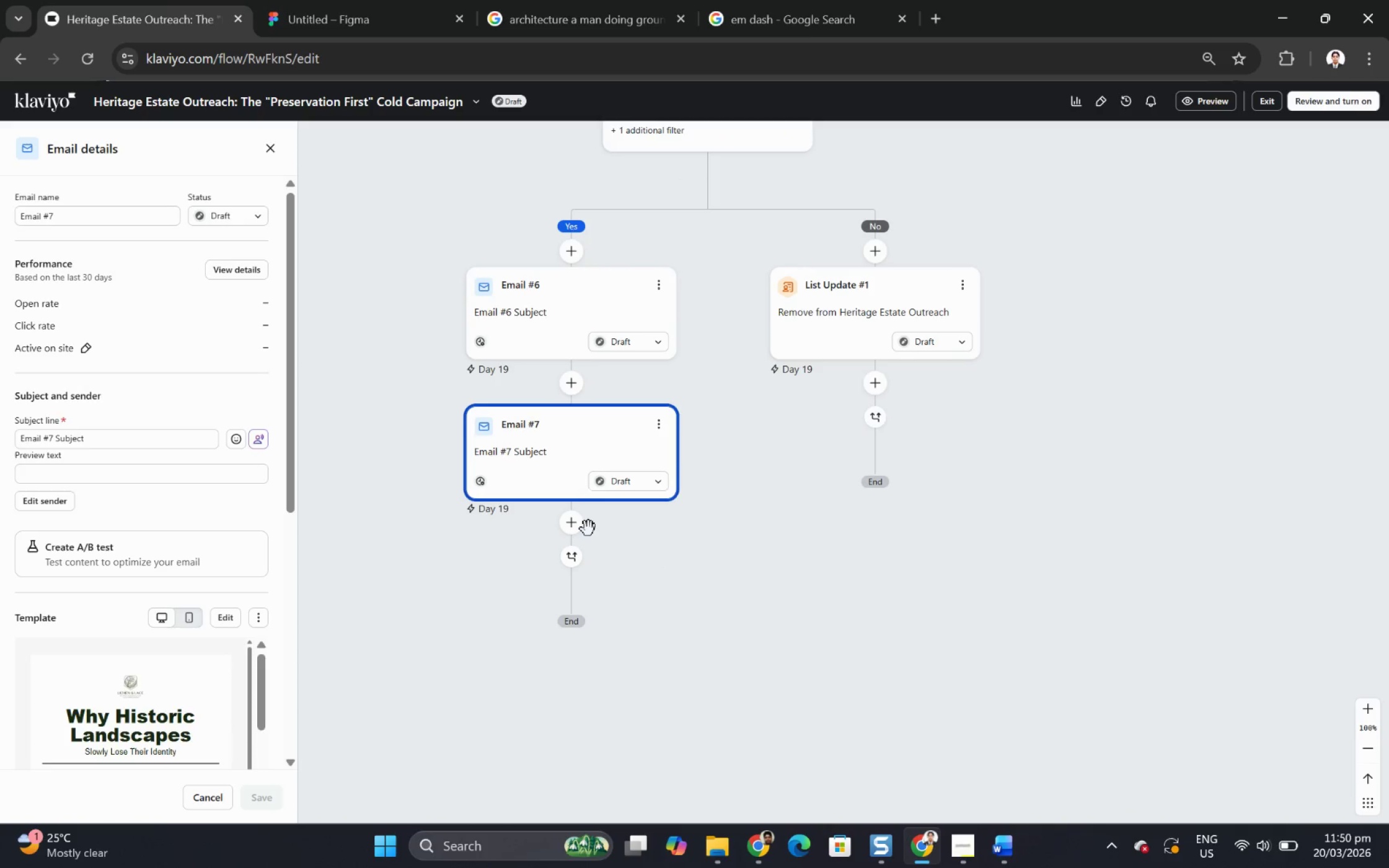 
left_click([575, 530])
 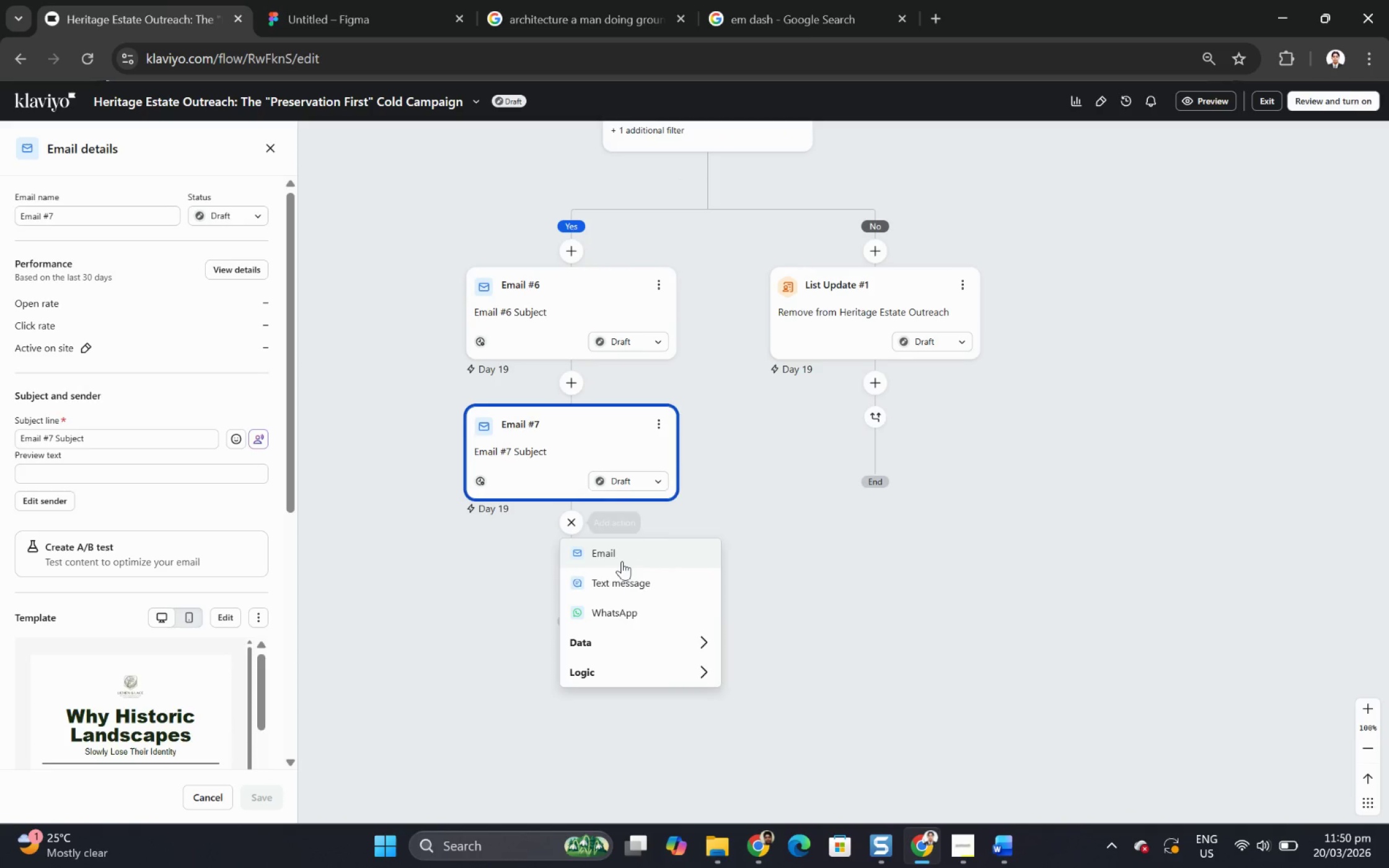 
left_click([622, 561])
 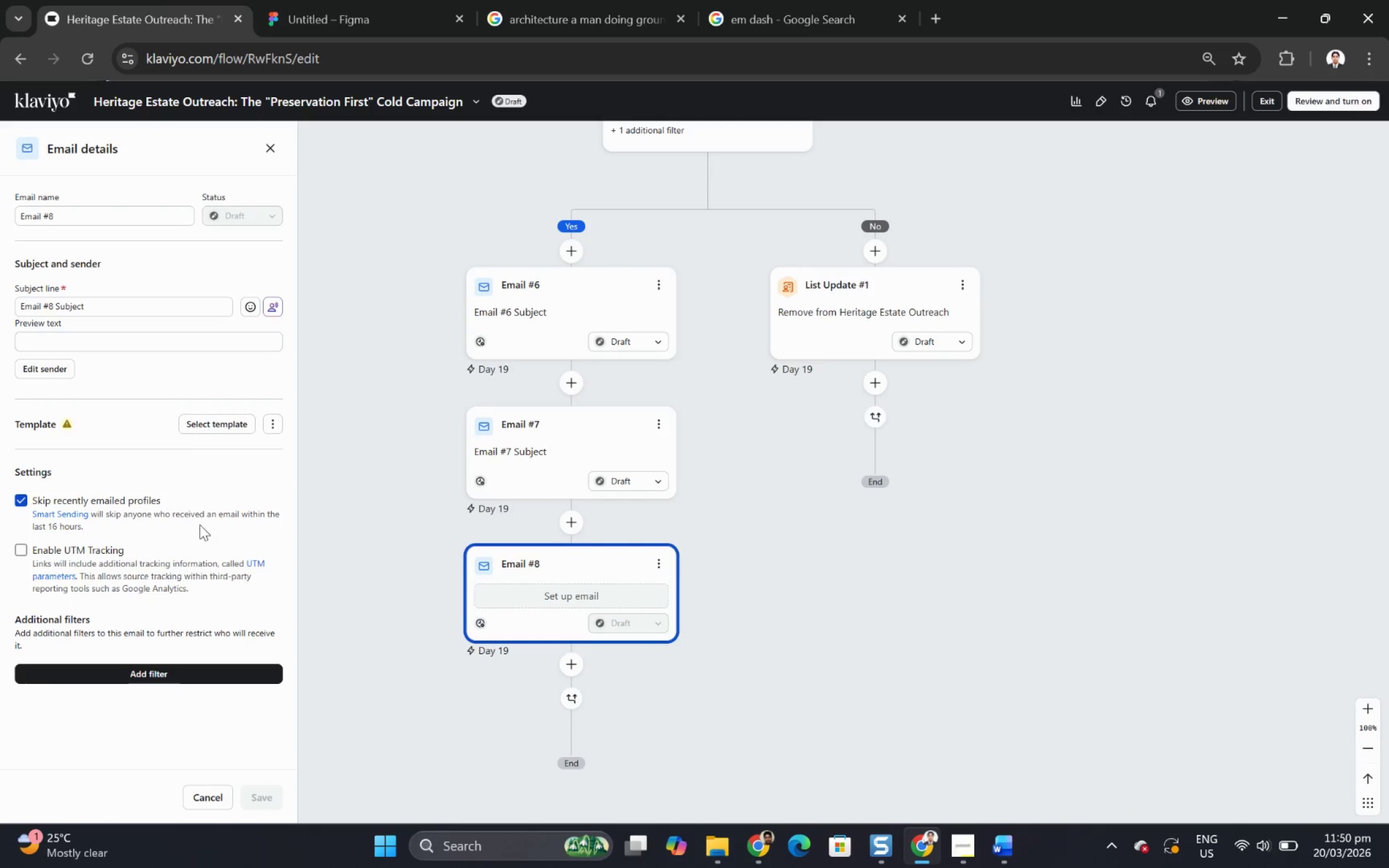 
left_click([242, 423])
 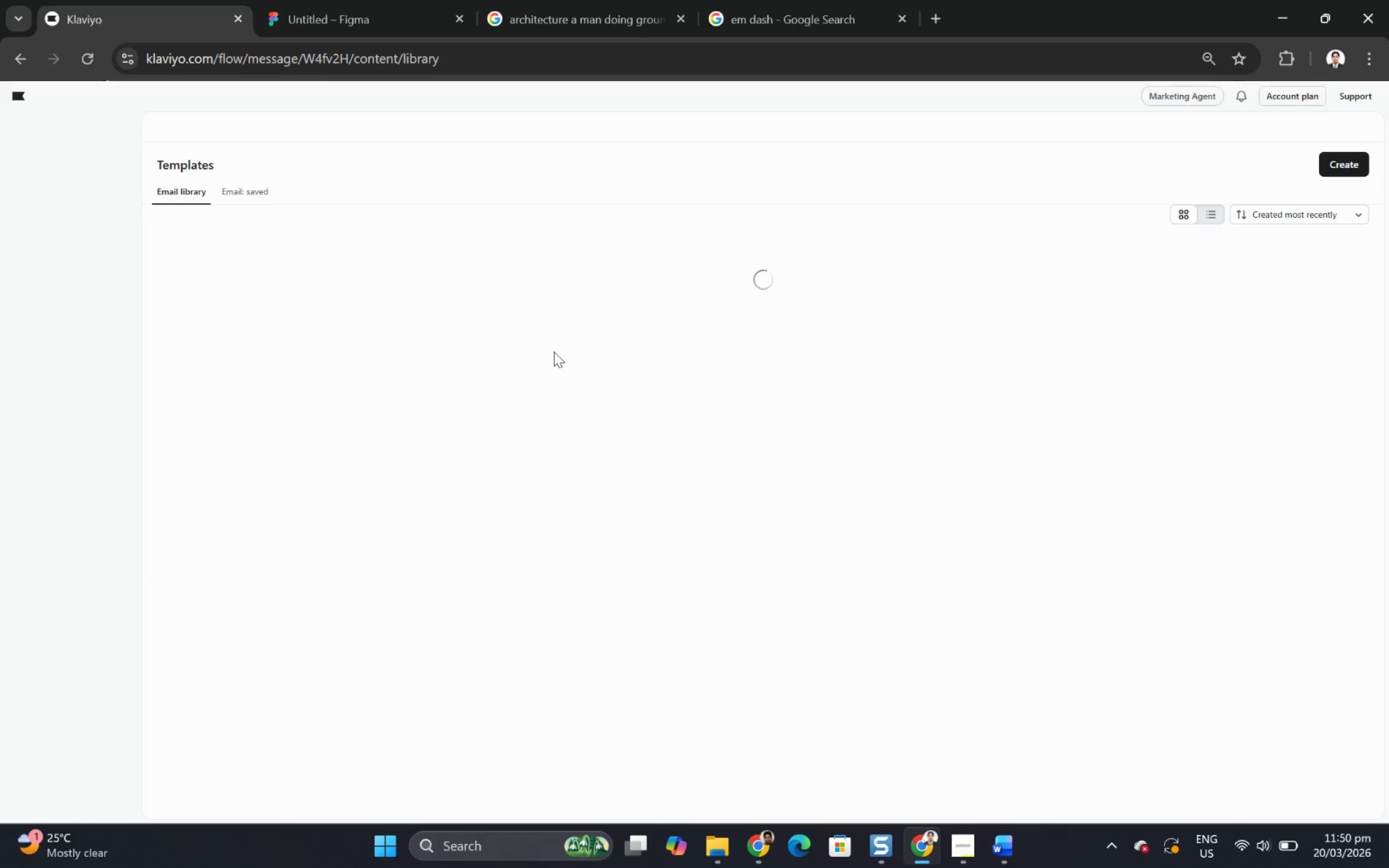 
mouse_move([539, 344])
 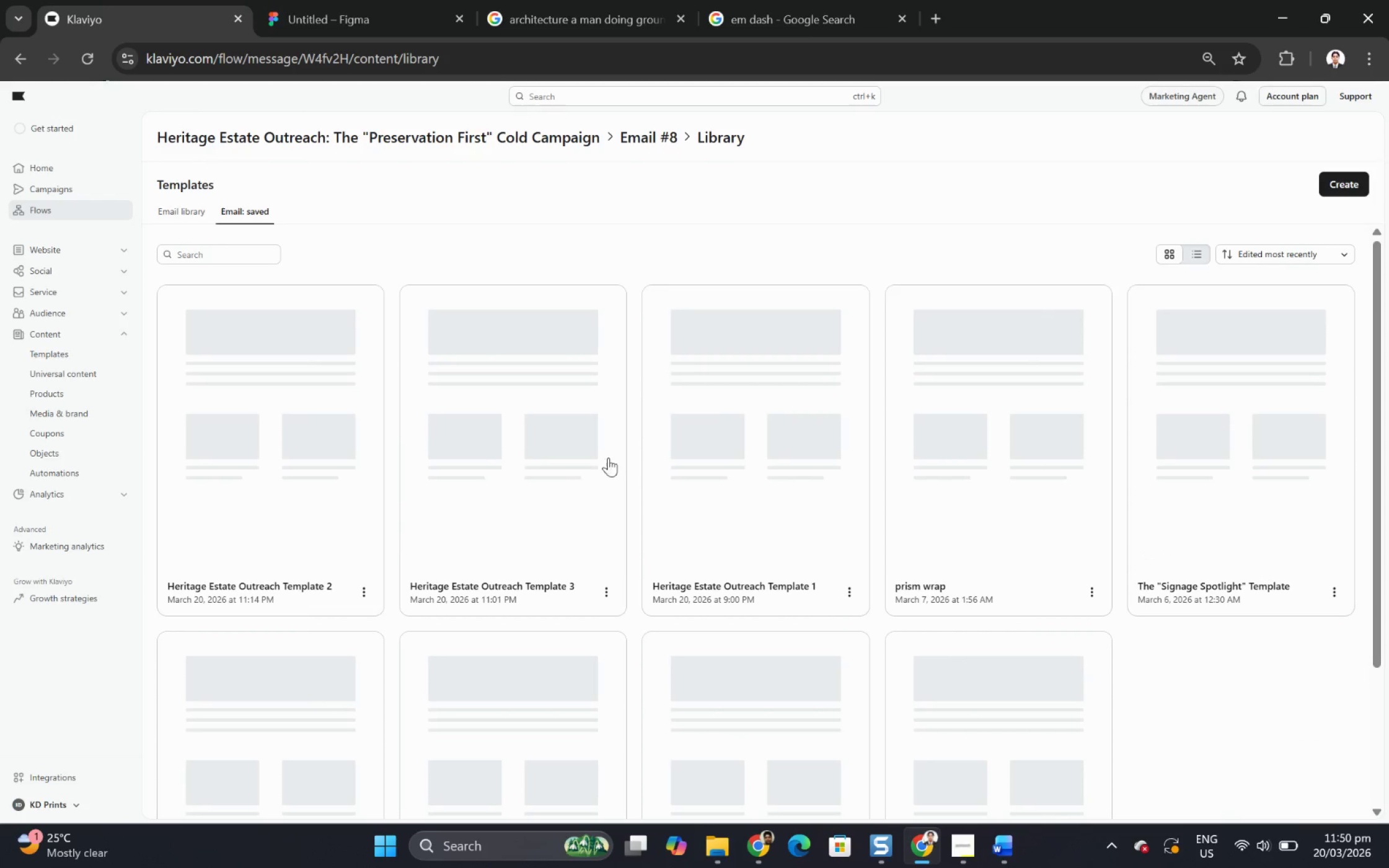 
left_click([531, 471])
 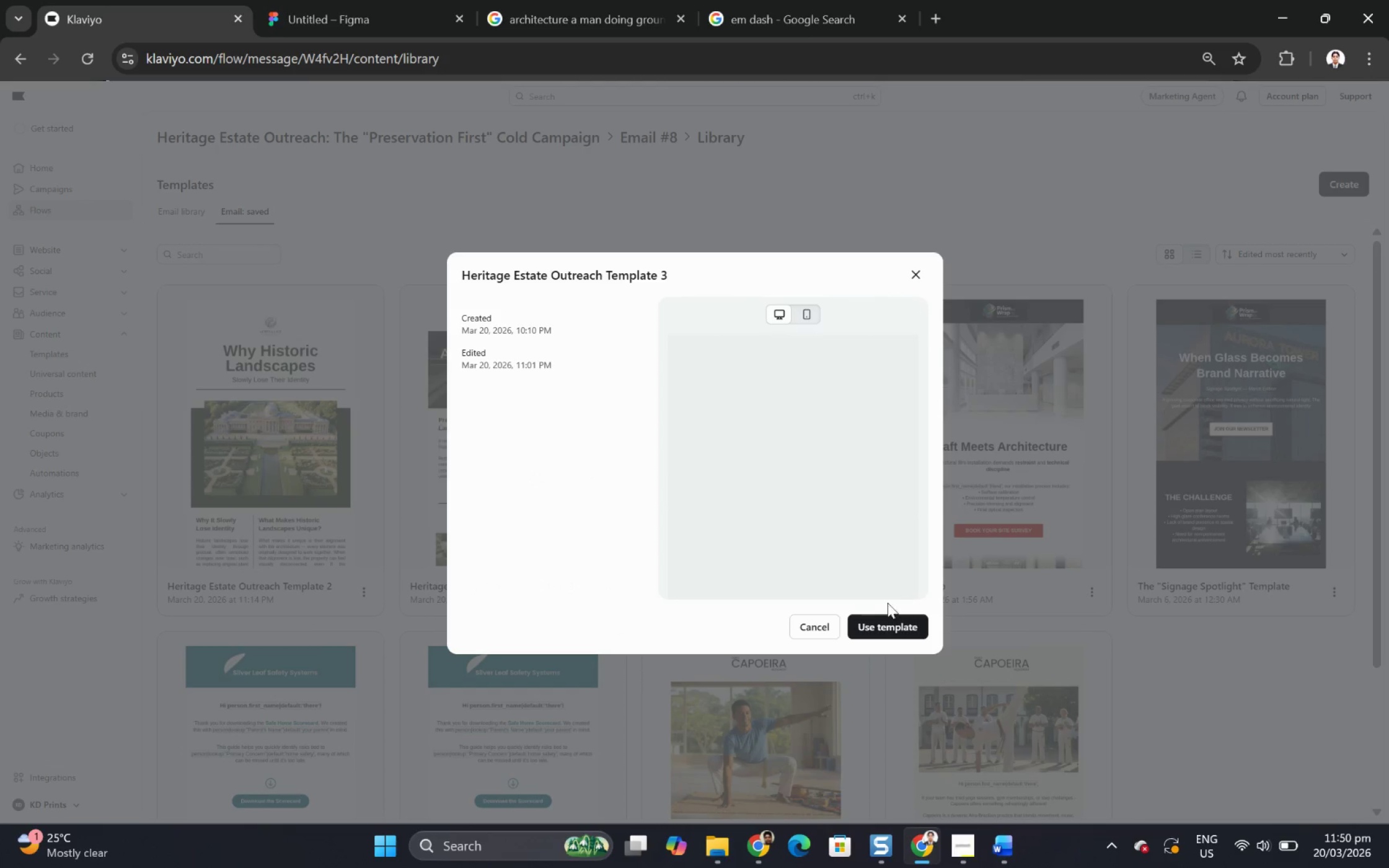 
left_click([896, 624])
 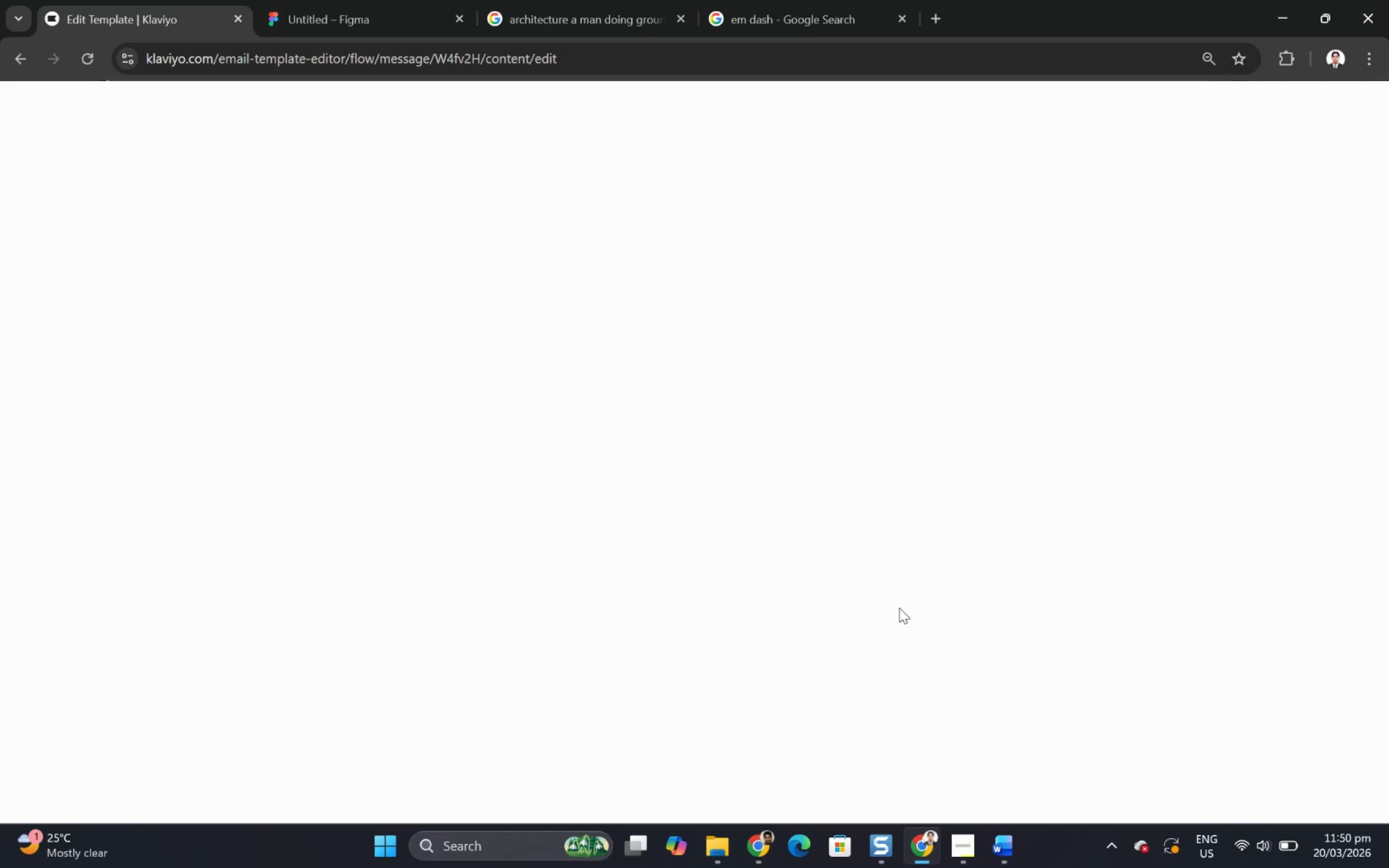 
wait(11.39)
 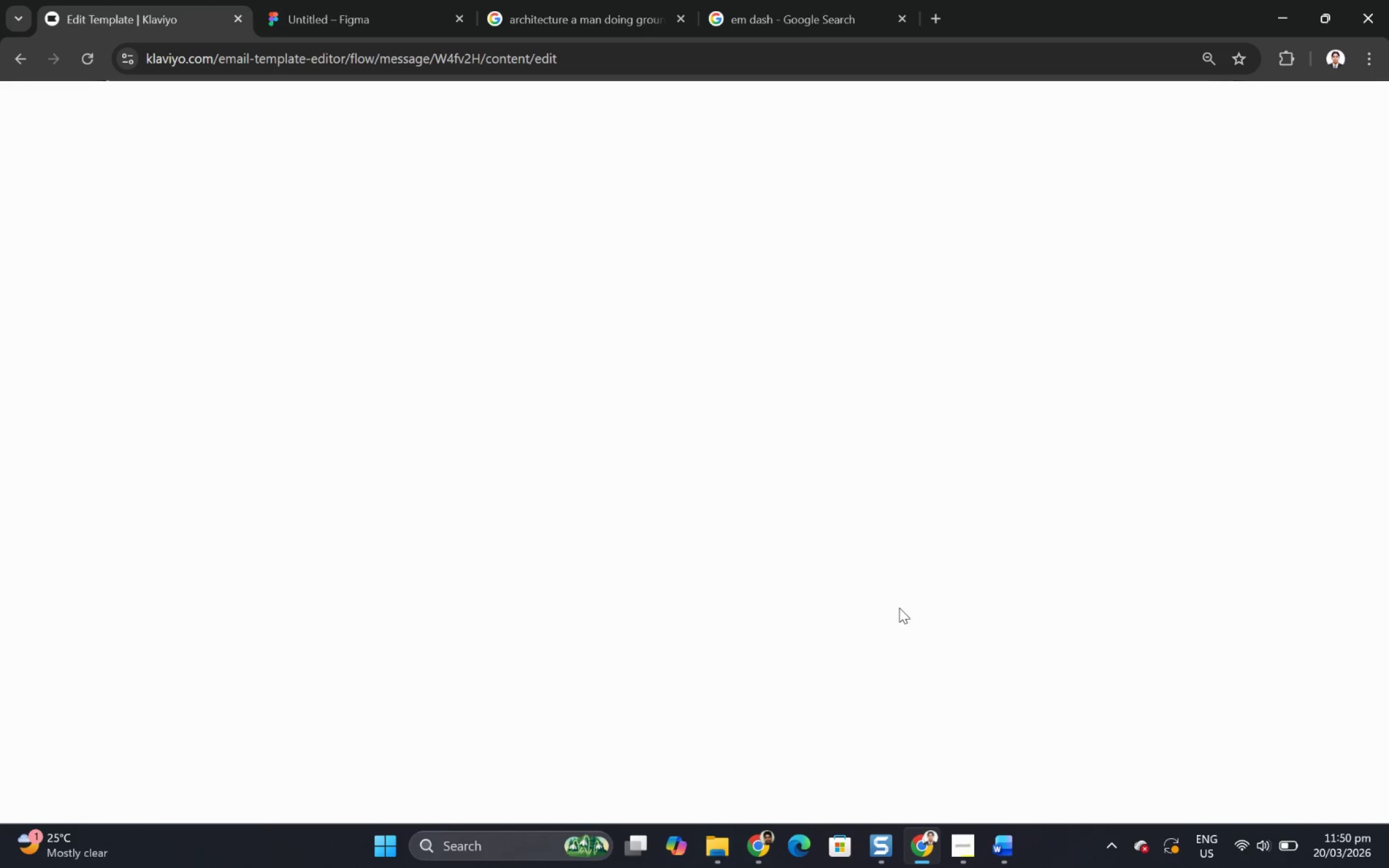 
scroll: coordinate [954, 354], scroll_direction: down, amount: 6.0
 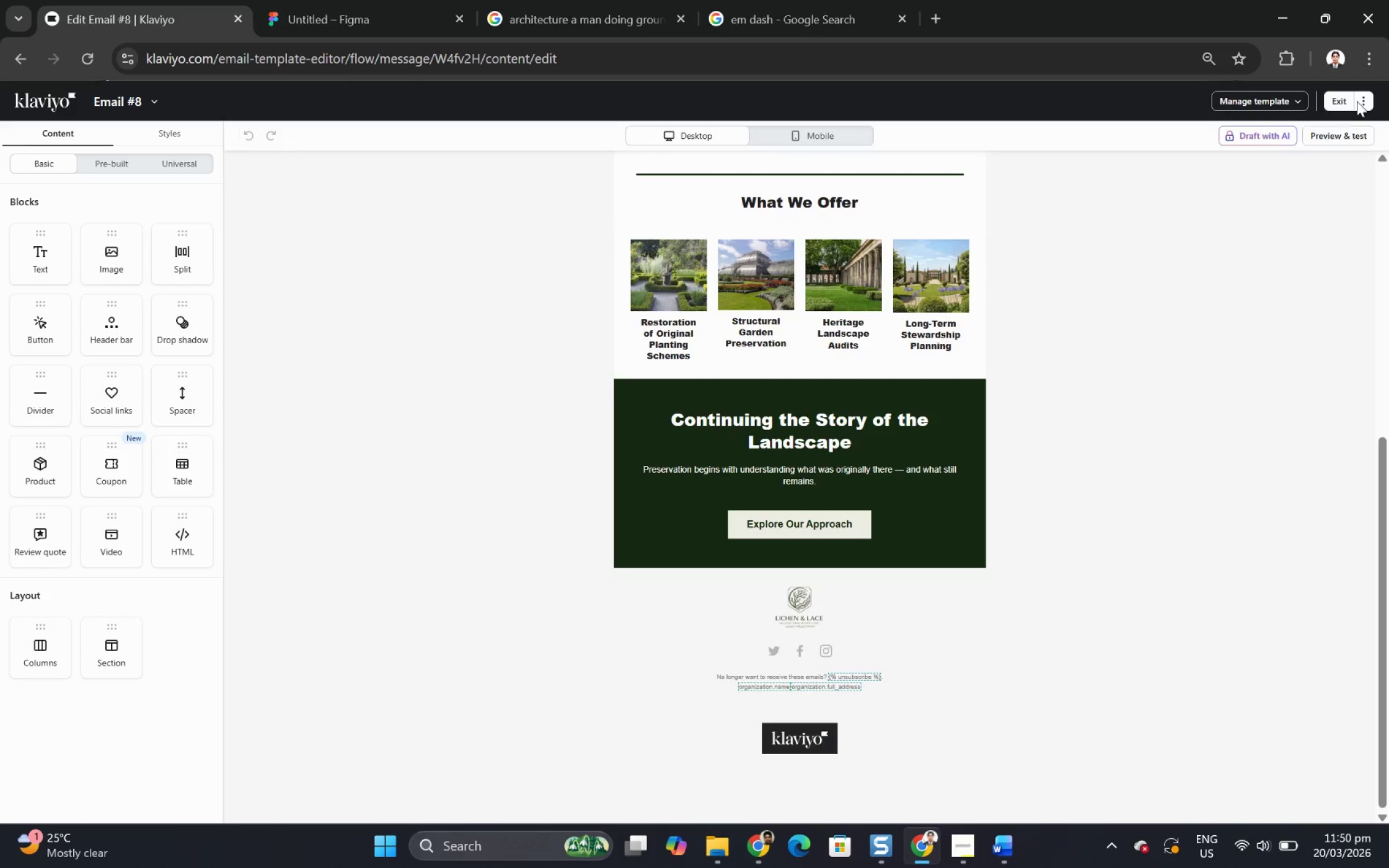 
left_click([1341, 100])
 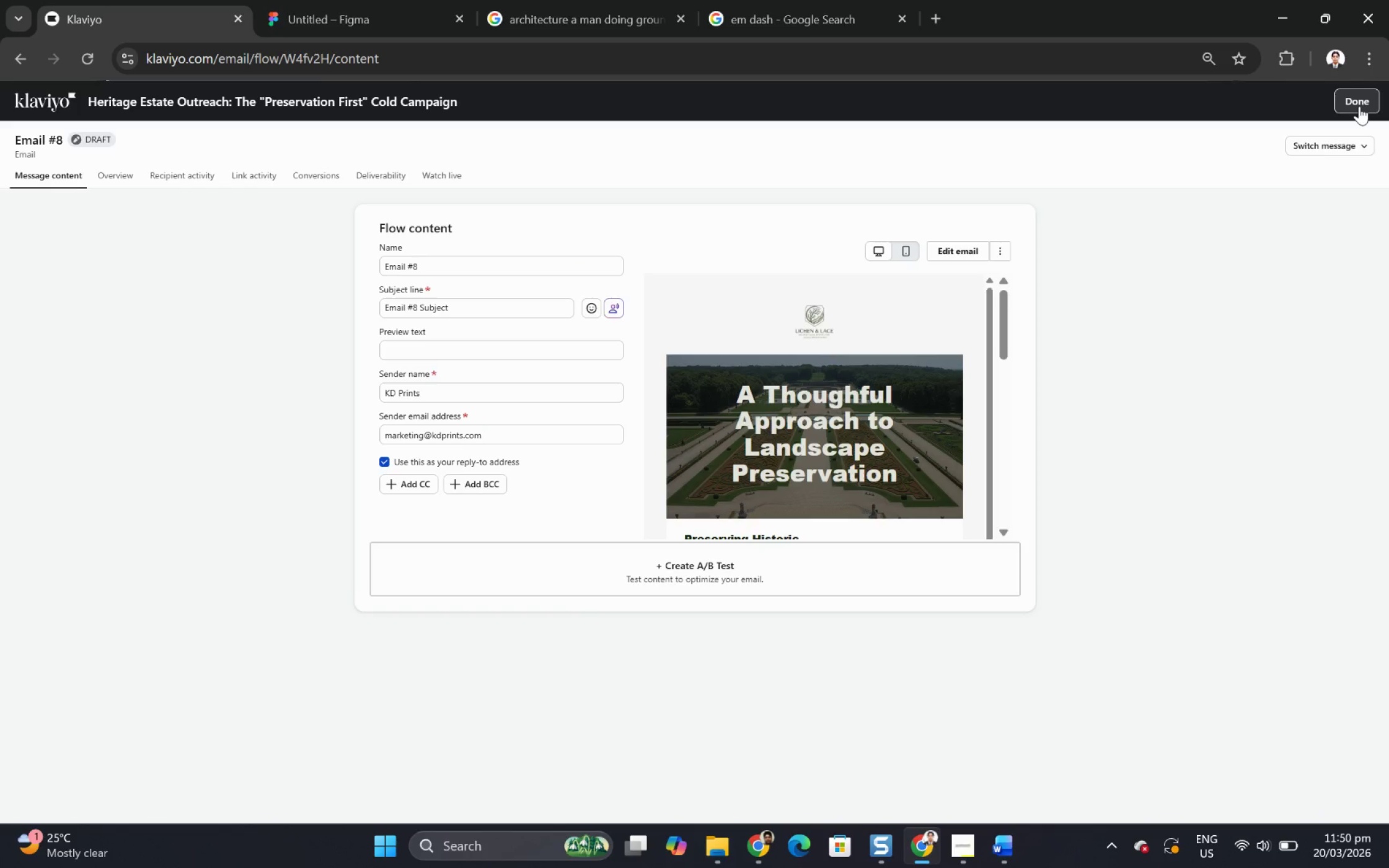 
left_click([1359, 106])
 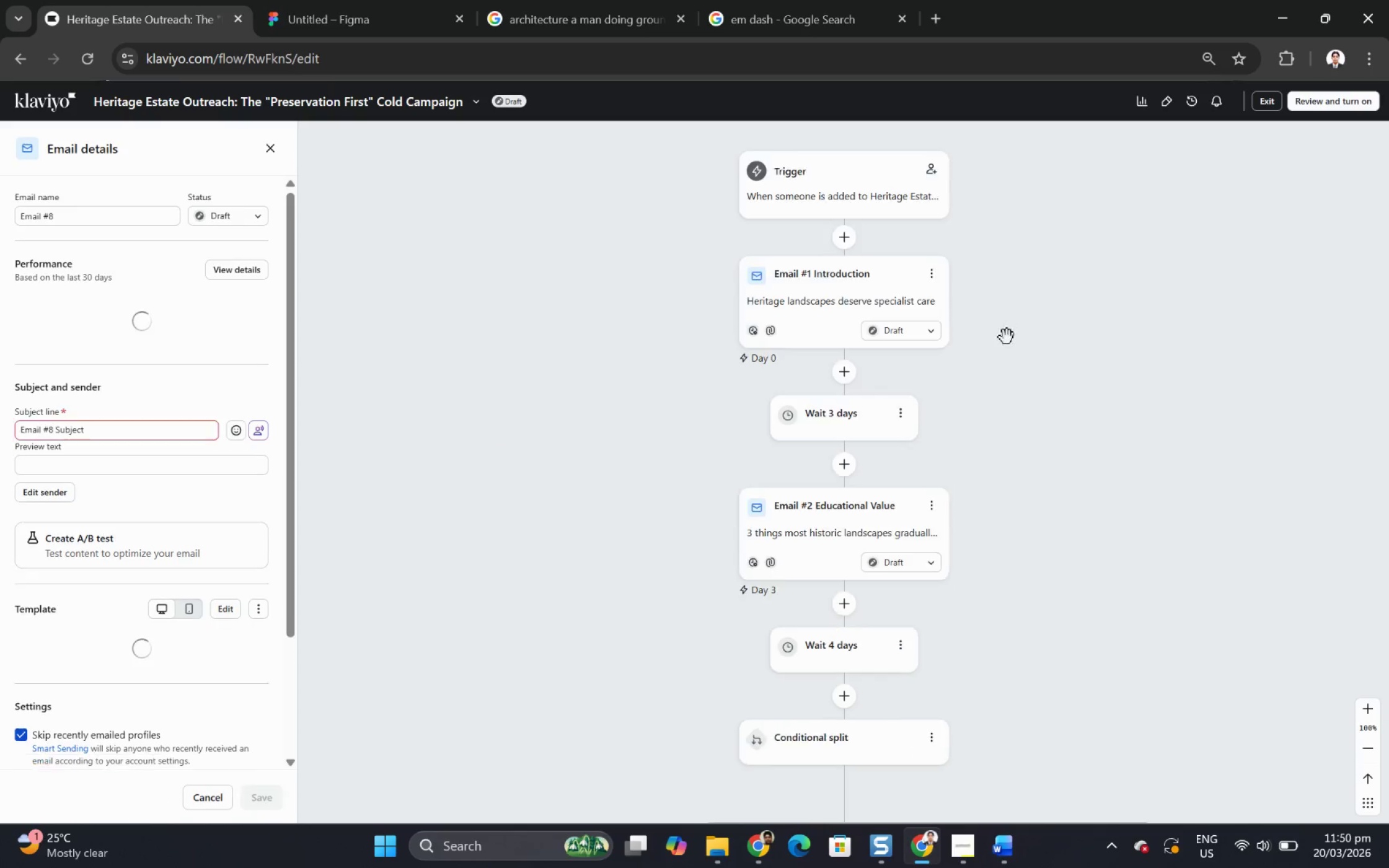 
scroll: coordinate [935, 377], scroll_direction: up, amount: 2.0
 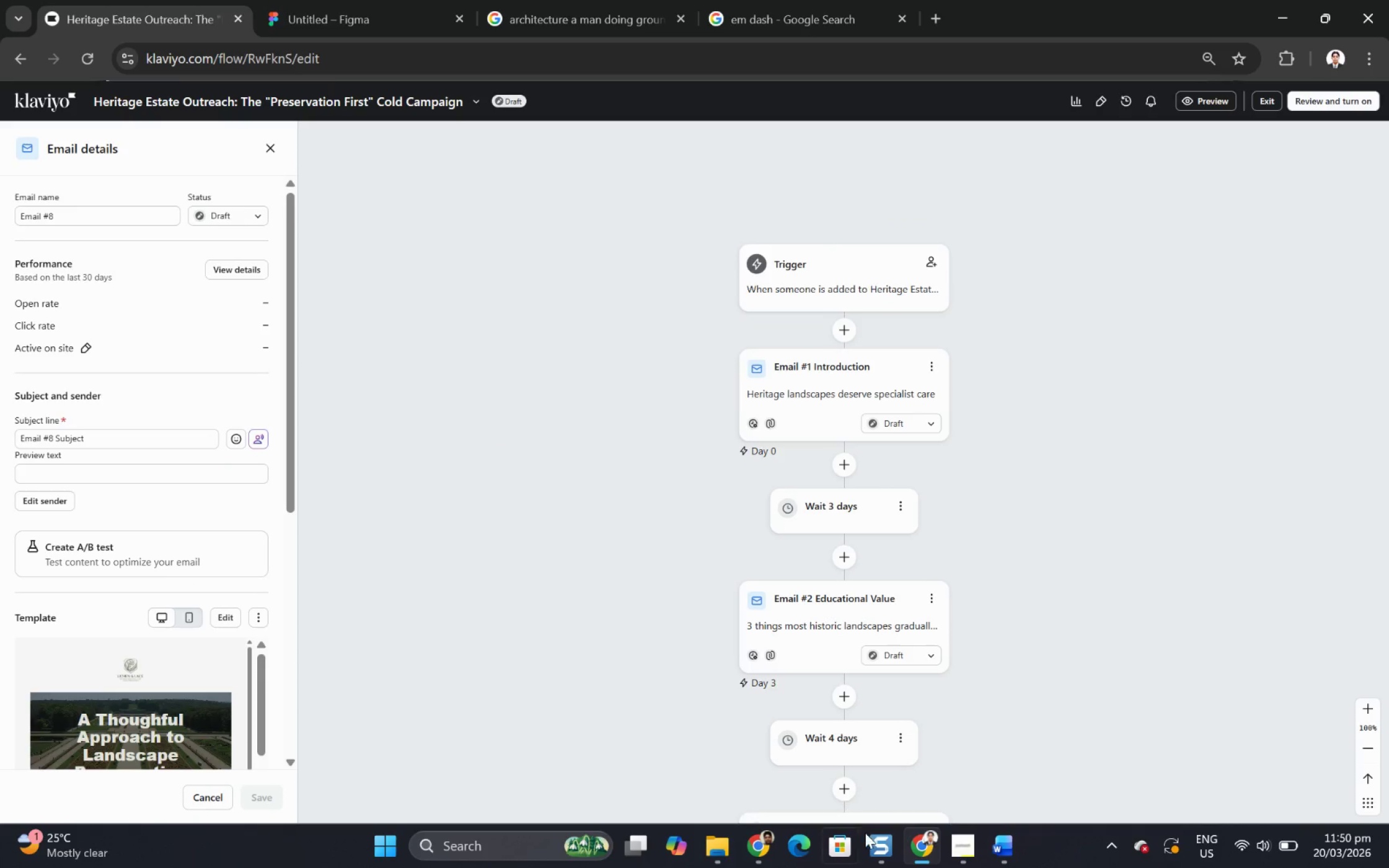 
left_click([912, 844])
 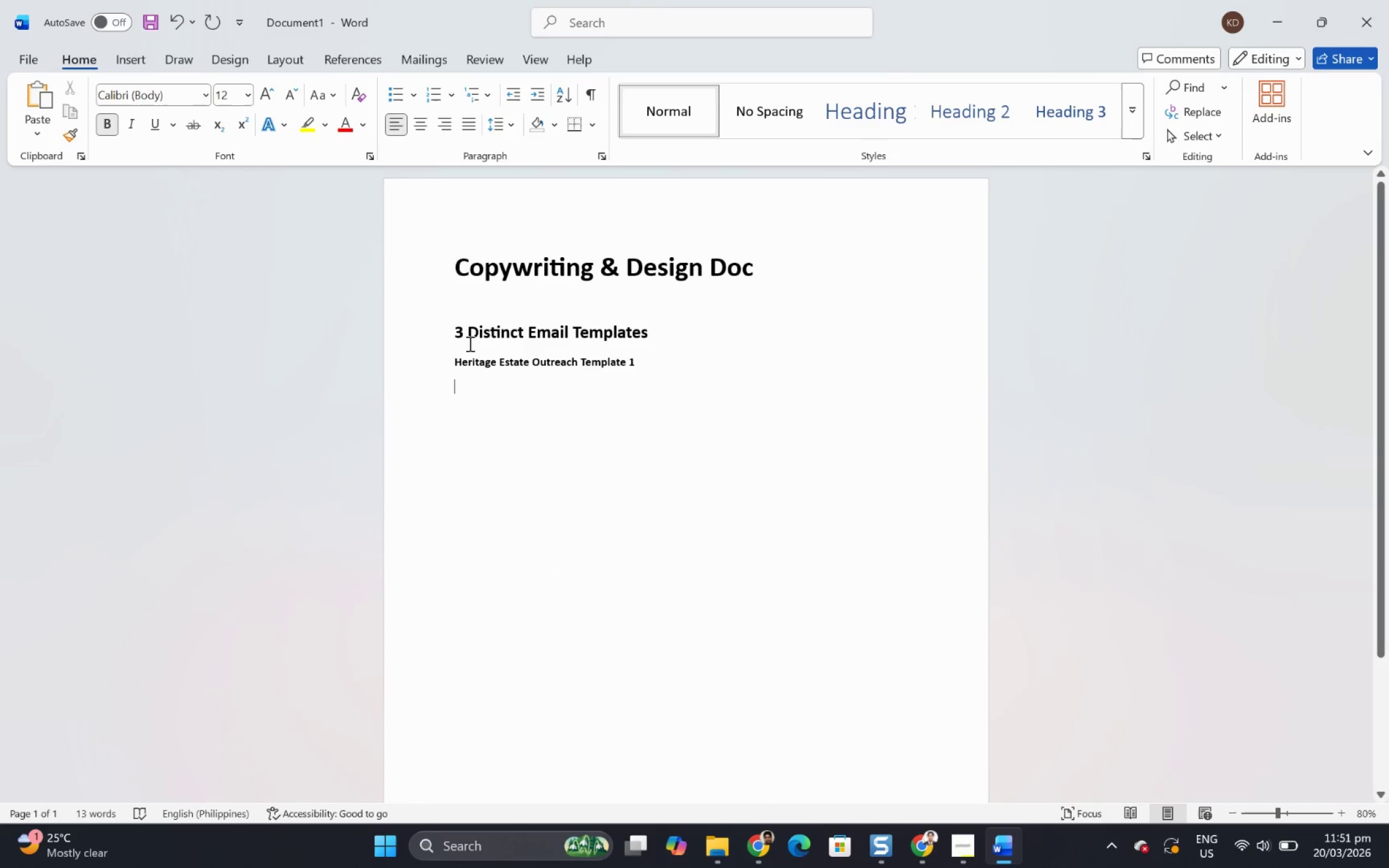 
left_click([456, 332])
 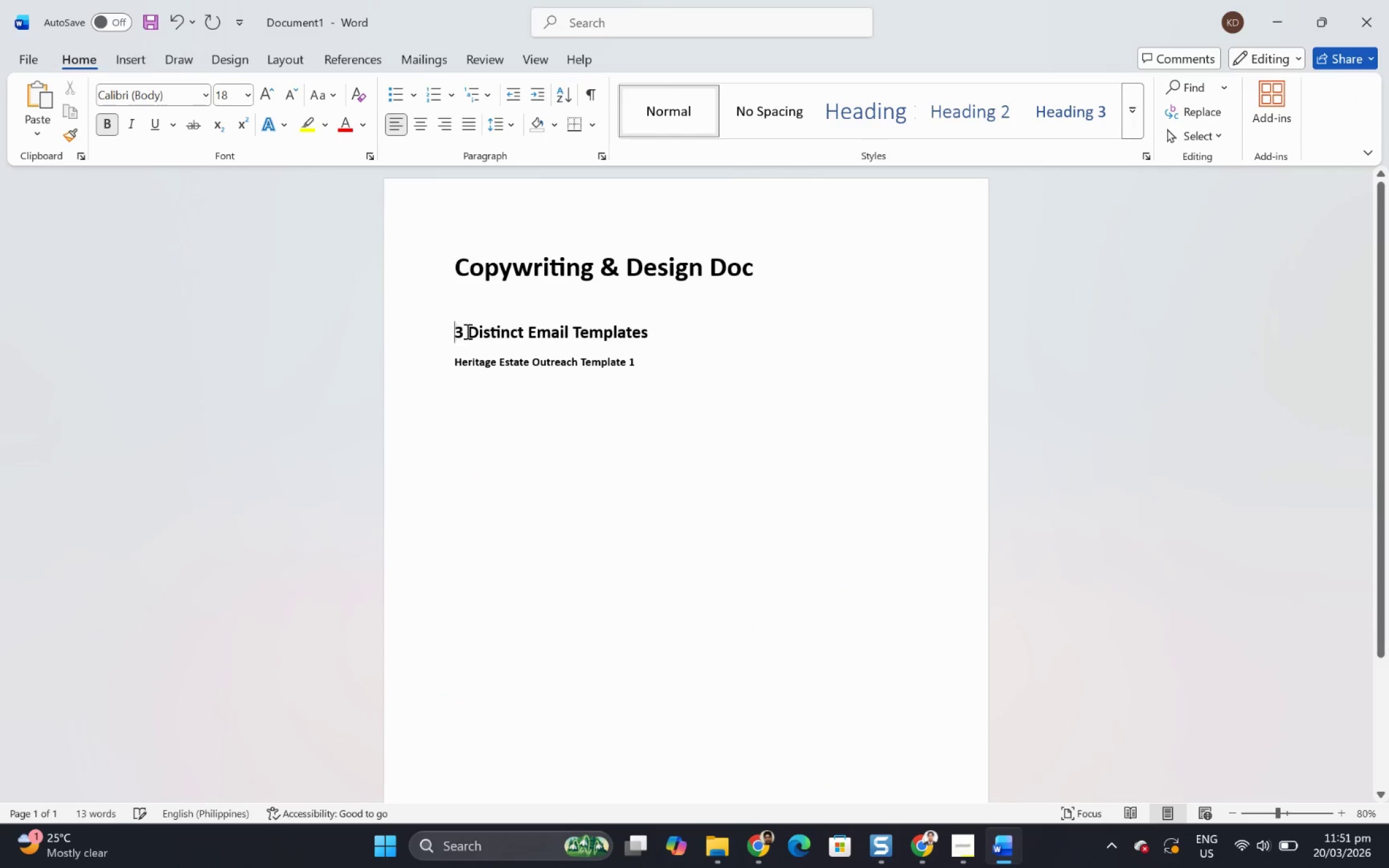 
hold_key(key=Enter, duration=0.33)
 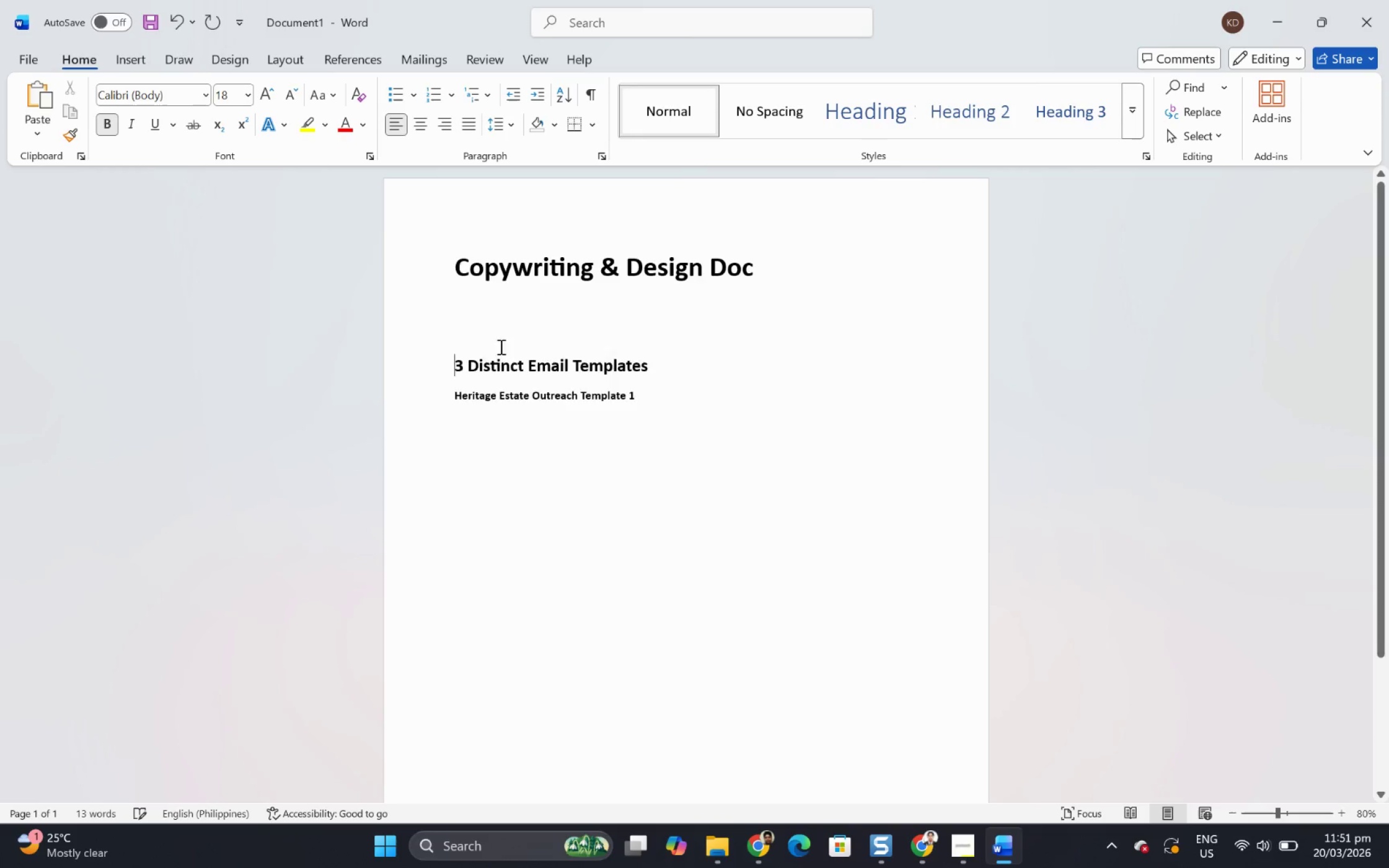 
key(Enter)
 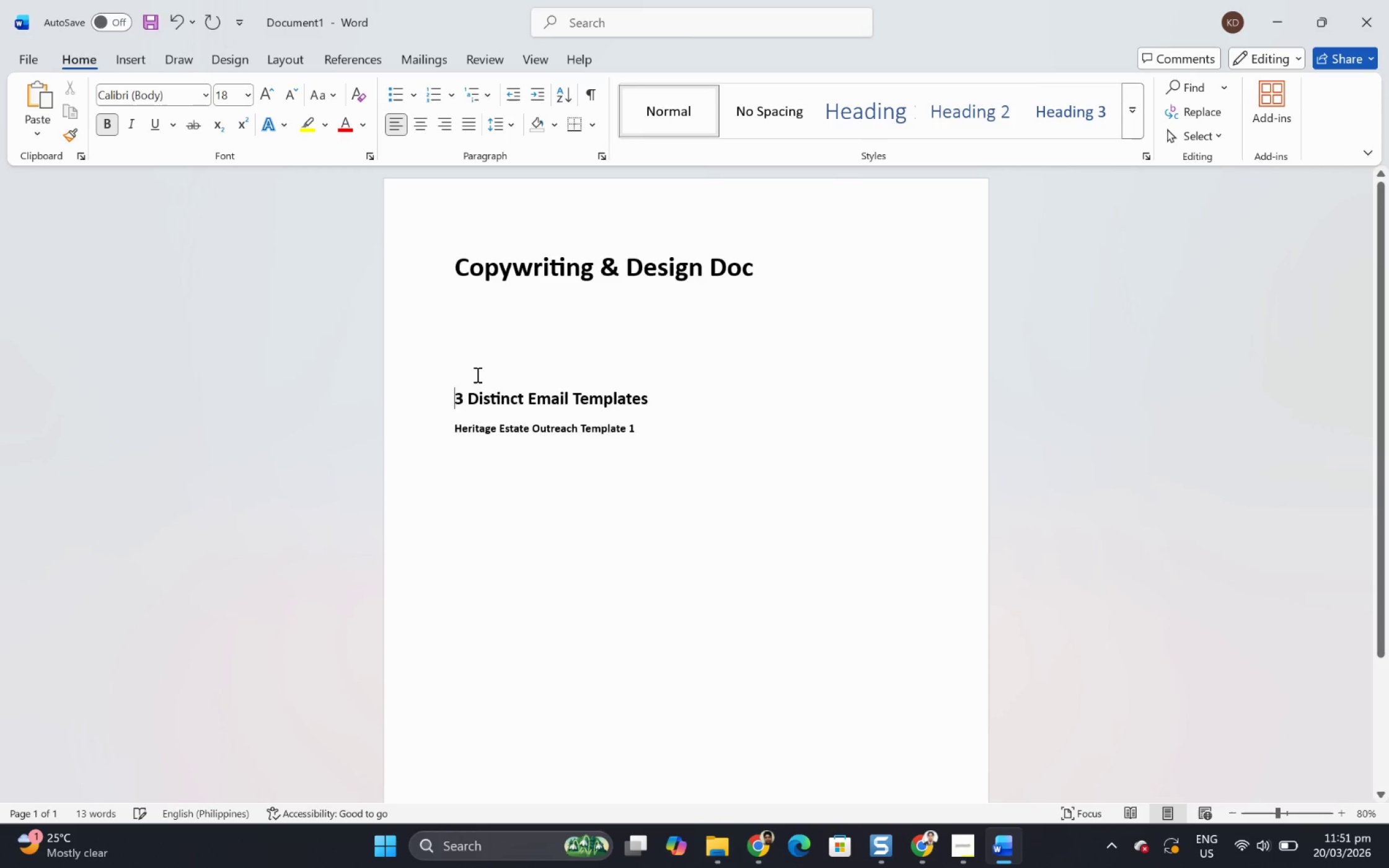 
key(Enter)
 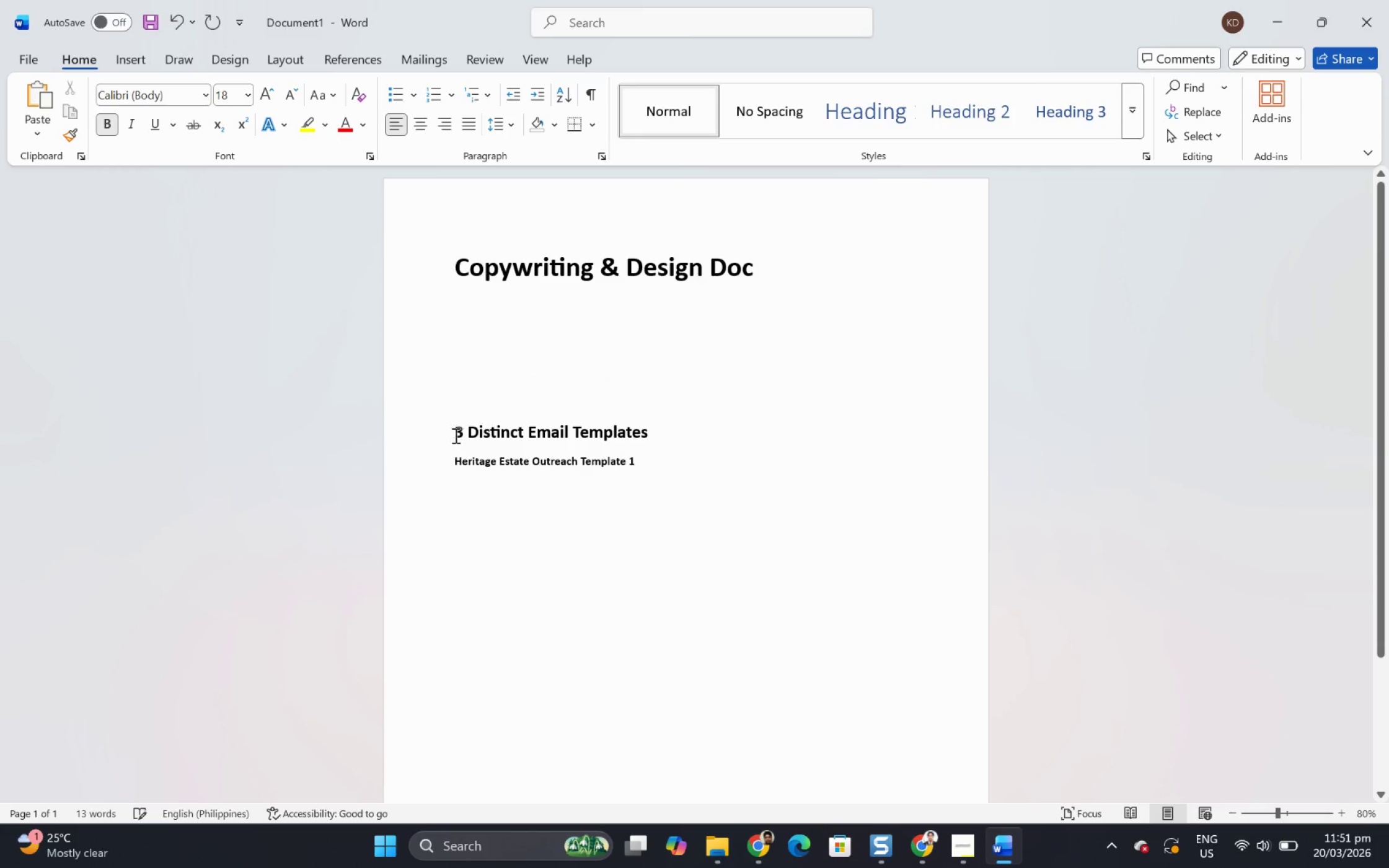 
left_click_drag(start_coordinate=[454, 435], to_coordinate=[635, 434])
 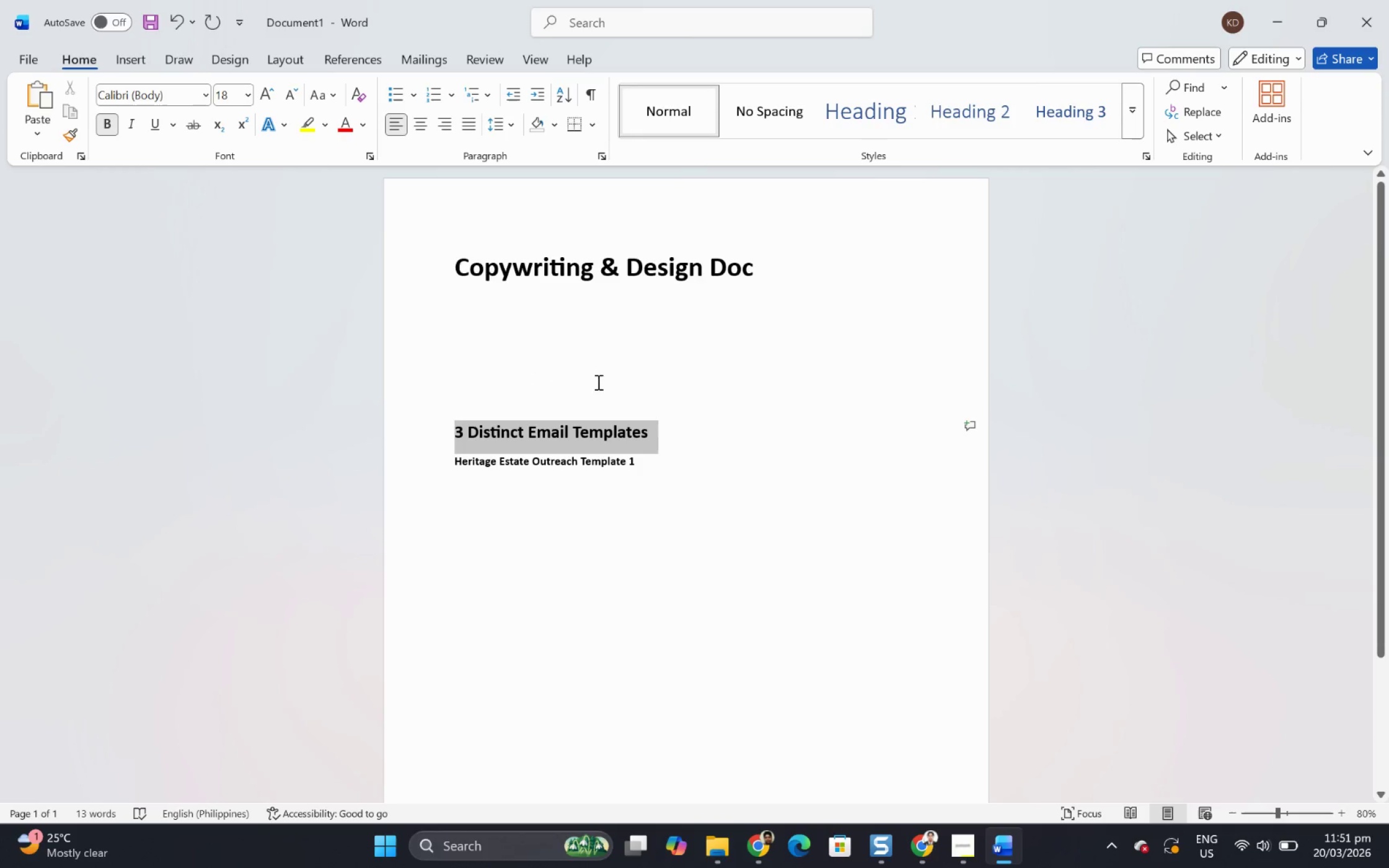 
key(Control+C)
 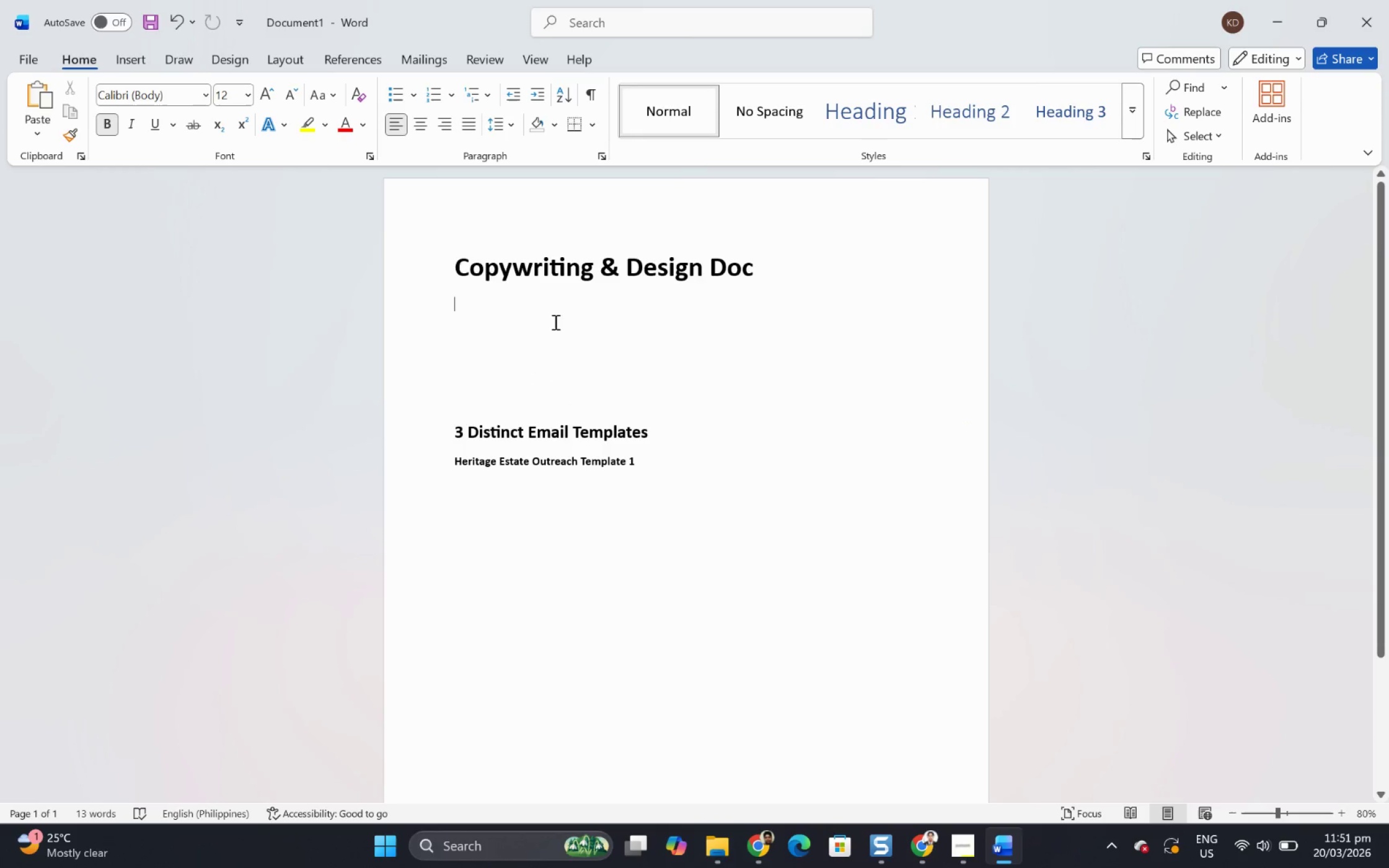 
left_click([553, 330])
 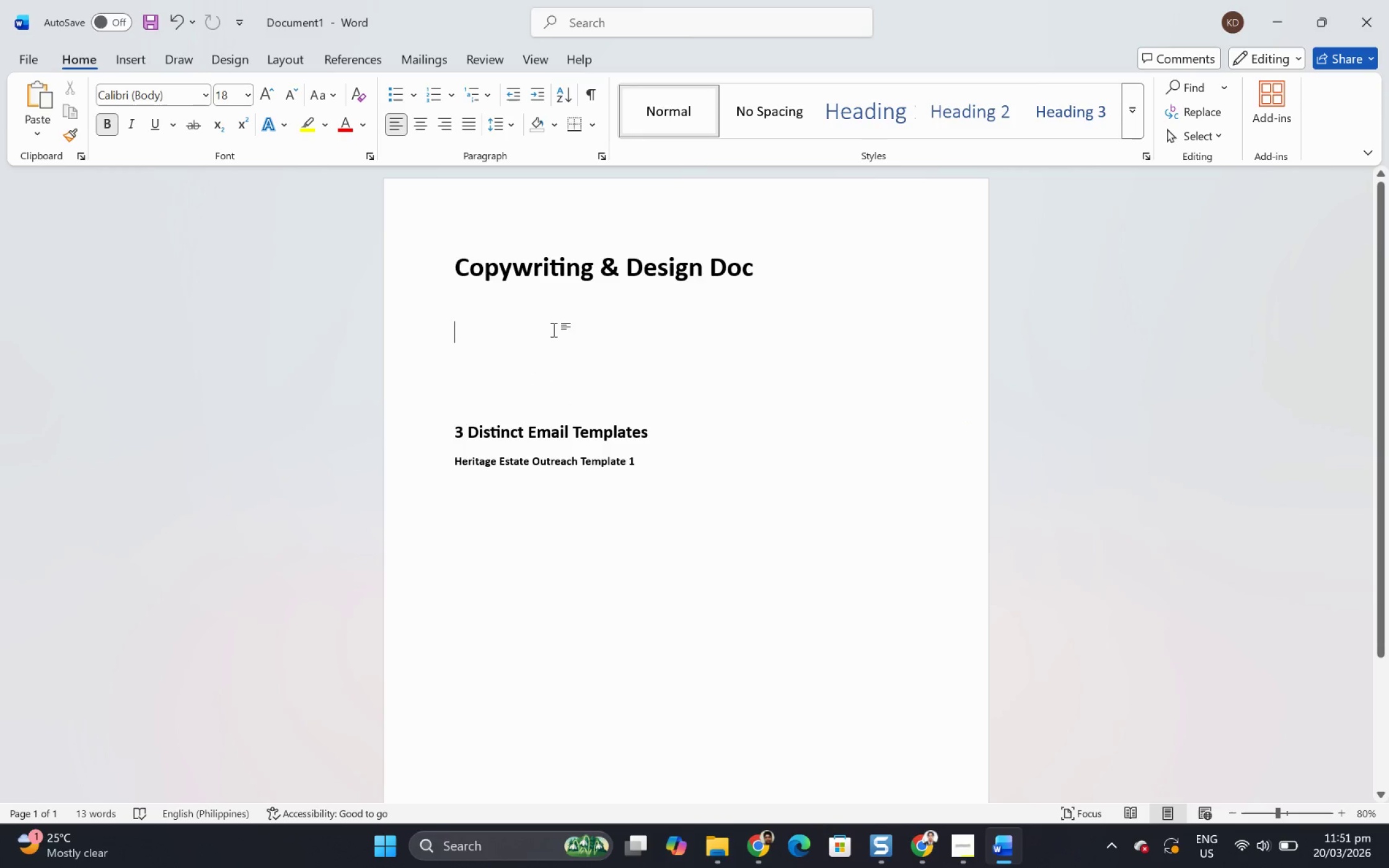 
key(Control+ControlLeft)
 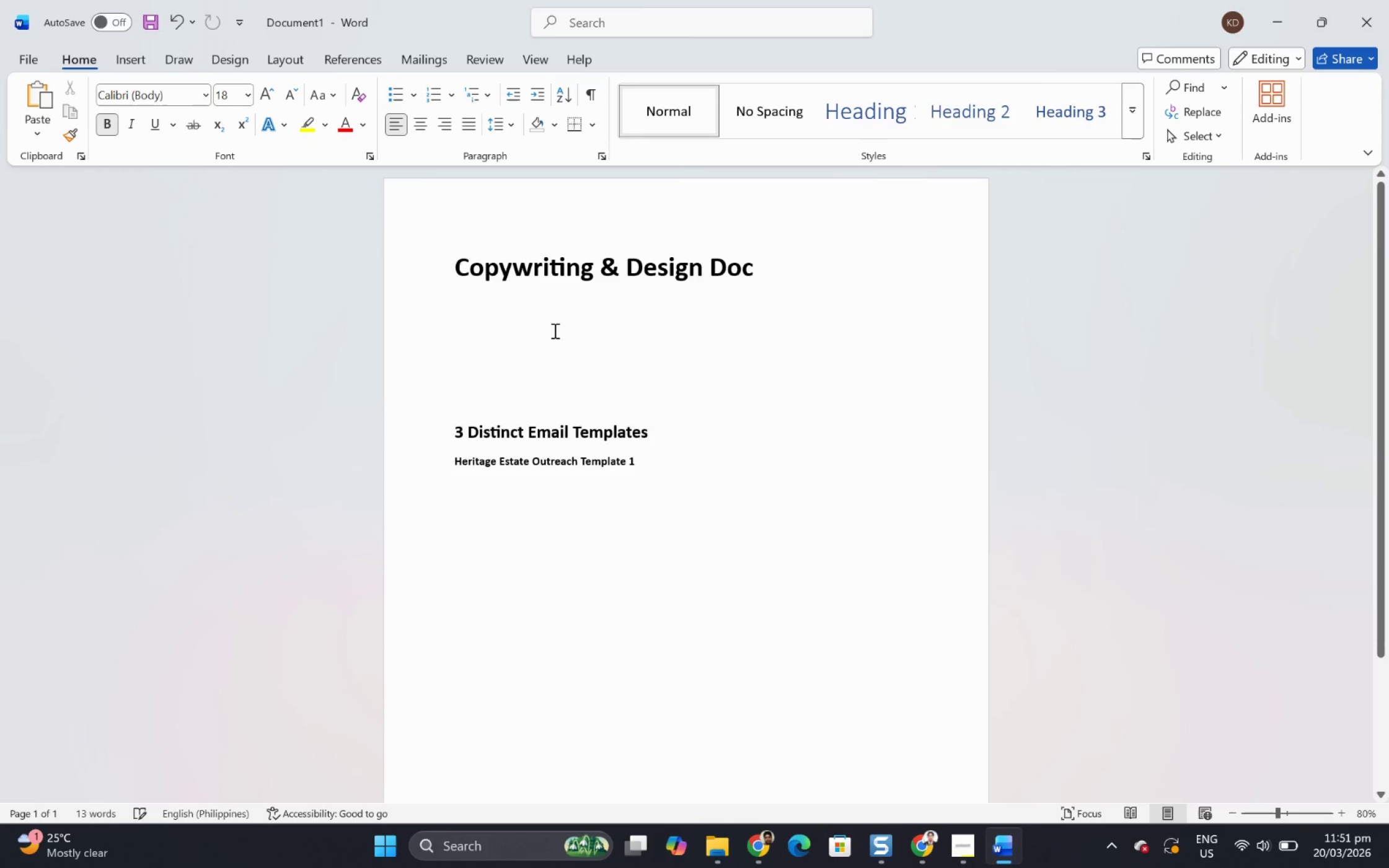 
key(Control+V)
 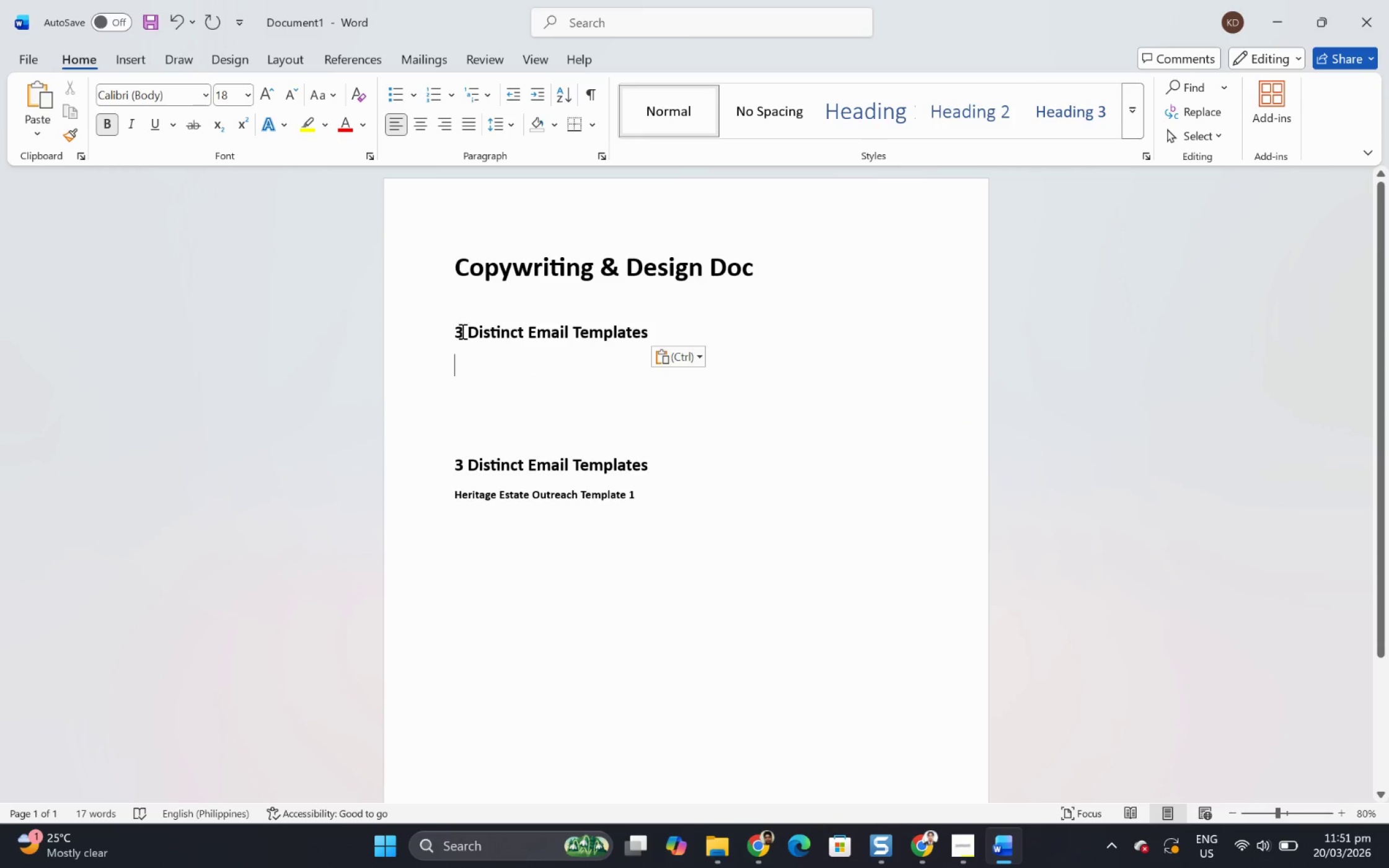 
left_click_drag(start_coordinate=[457, 331], to_coordinate=[650, 333])
 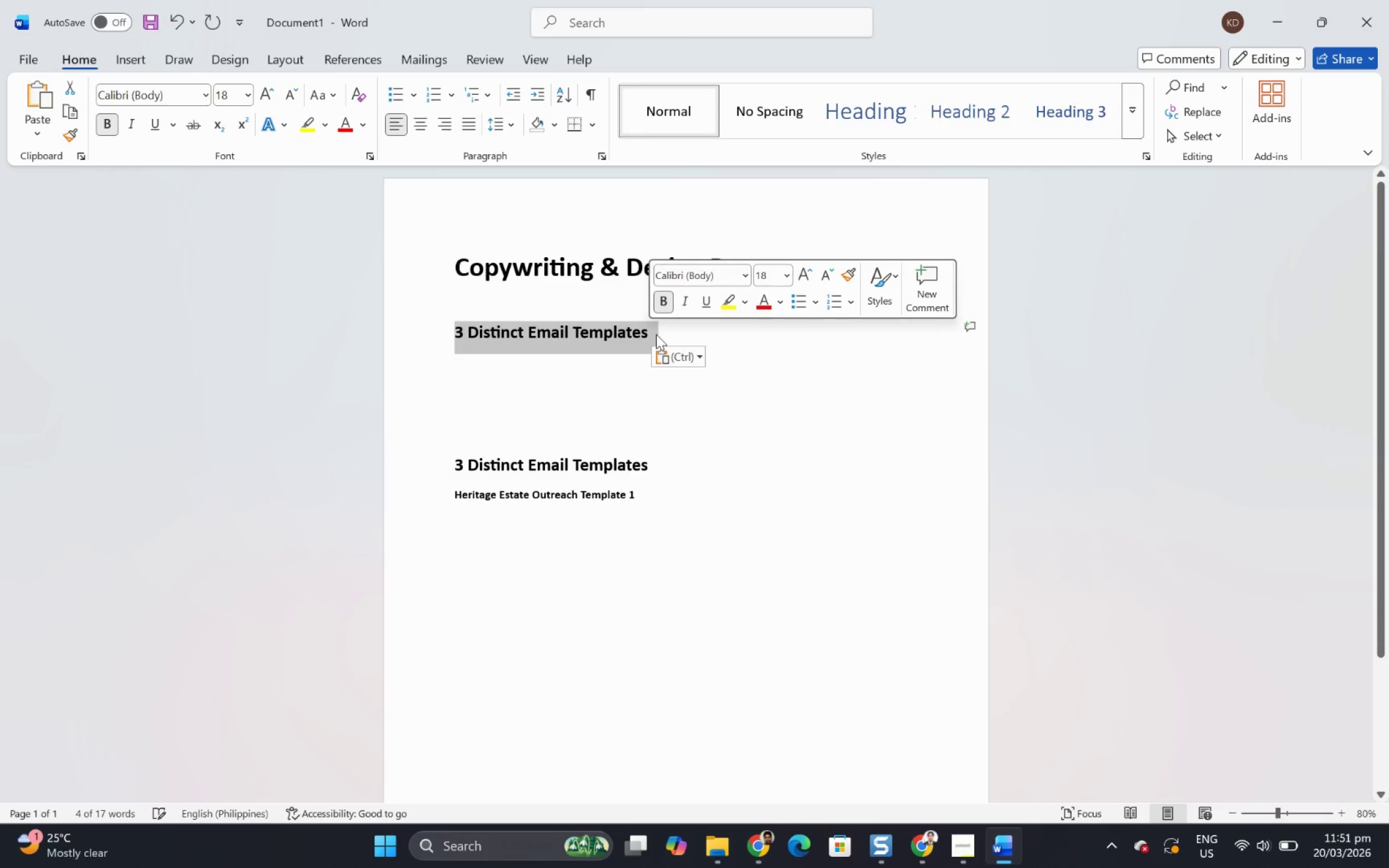 
key(5)
 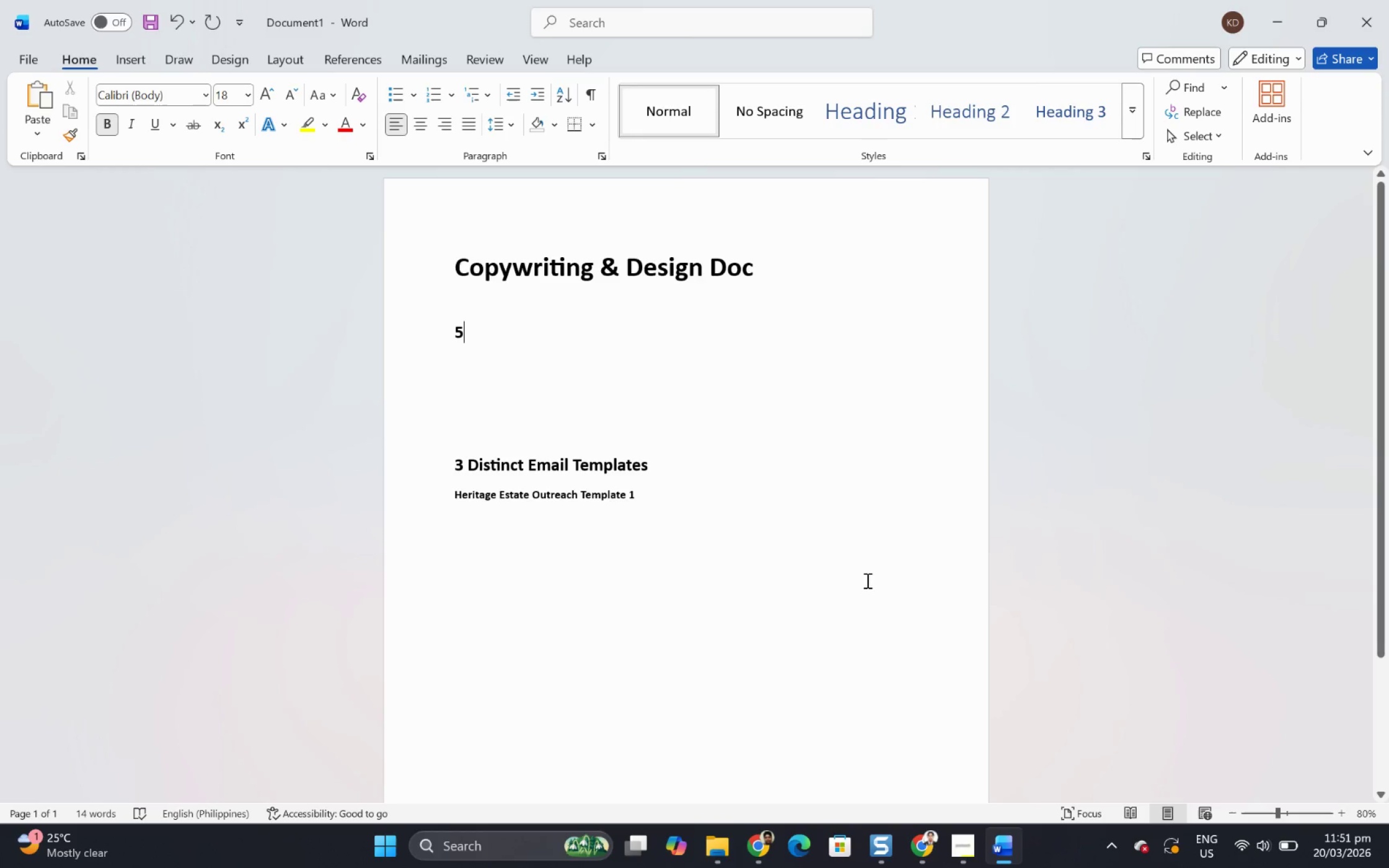 
left_click([959, 849])
 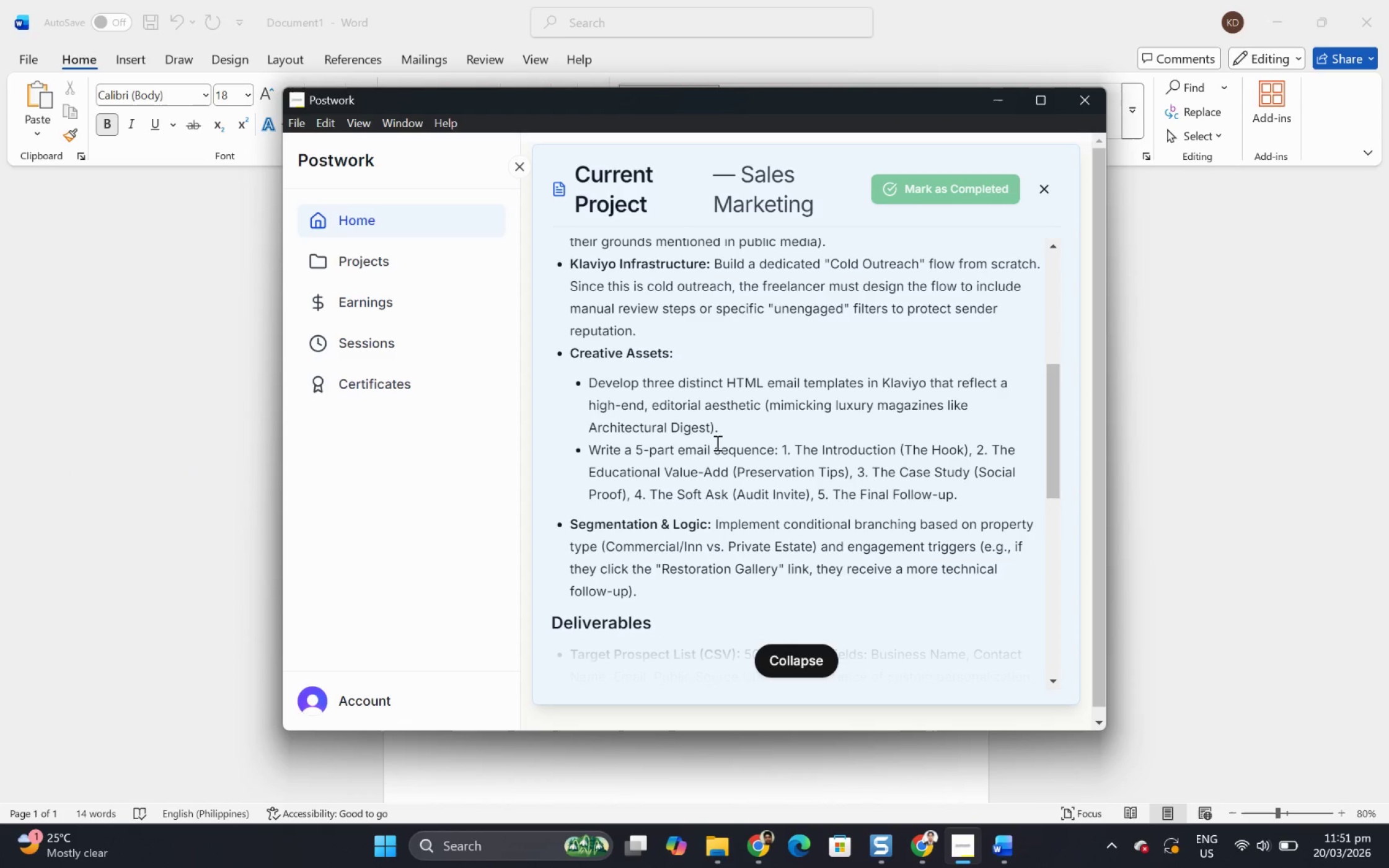 
wait(5.67)
 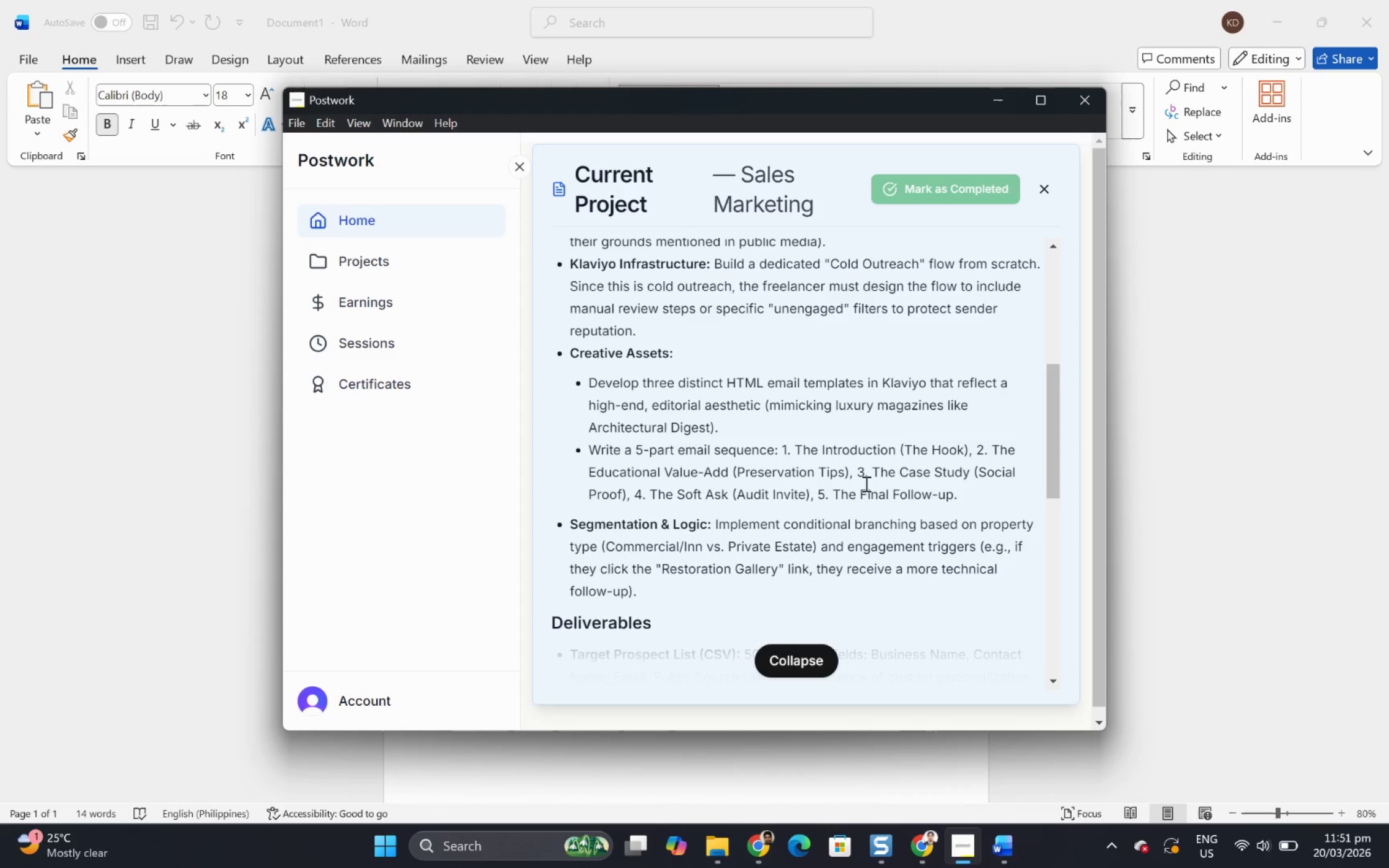 
left_click([997, 105])
 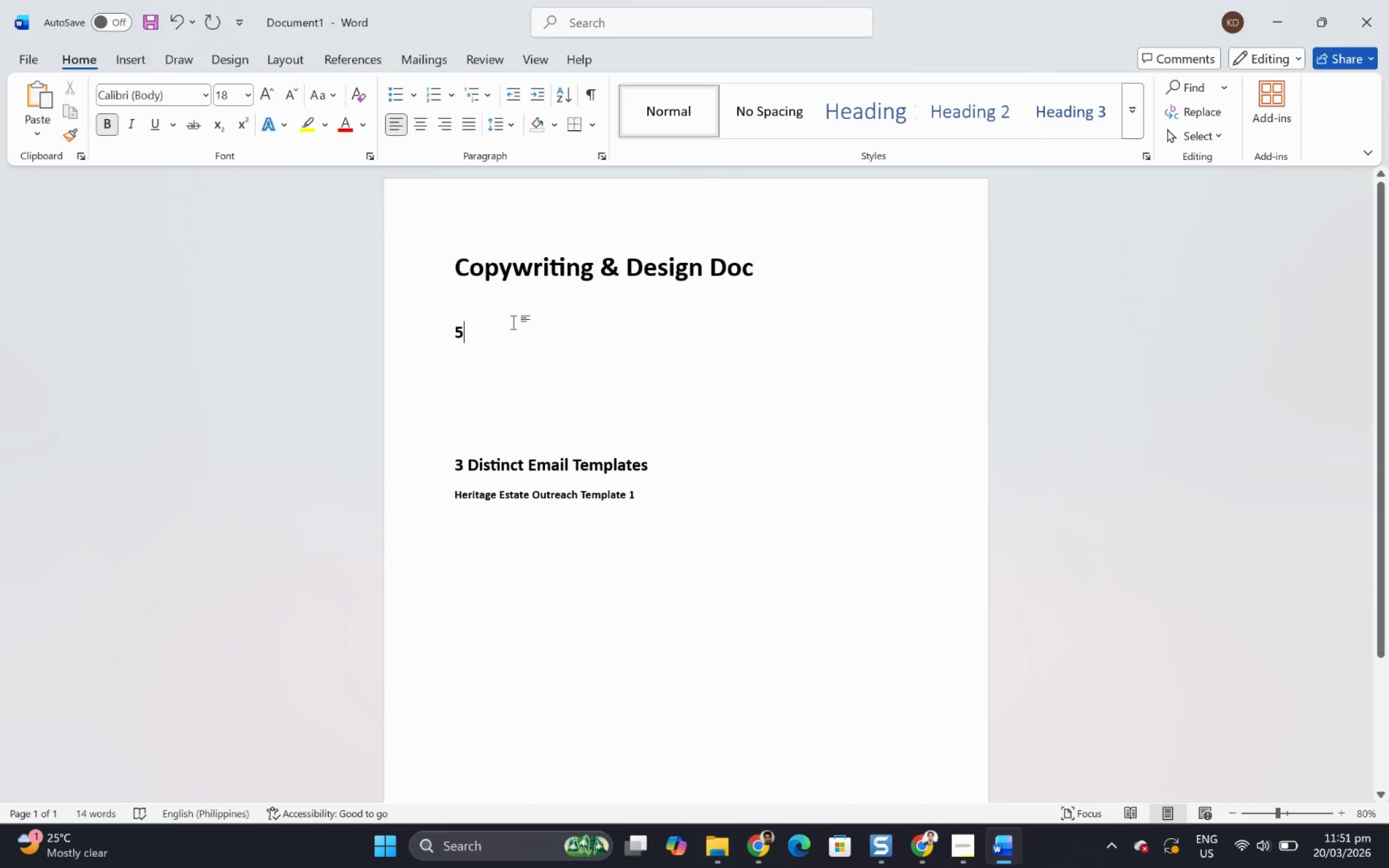 
type( )
key(Backspace)
type(-Part Emnail )
key(Backspace)
key(Backspace)
key(Backspace)
key(Backspace)
key(Backspace)
type(ail Flow)
 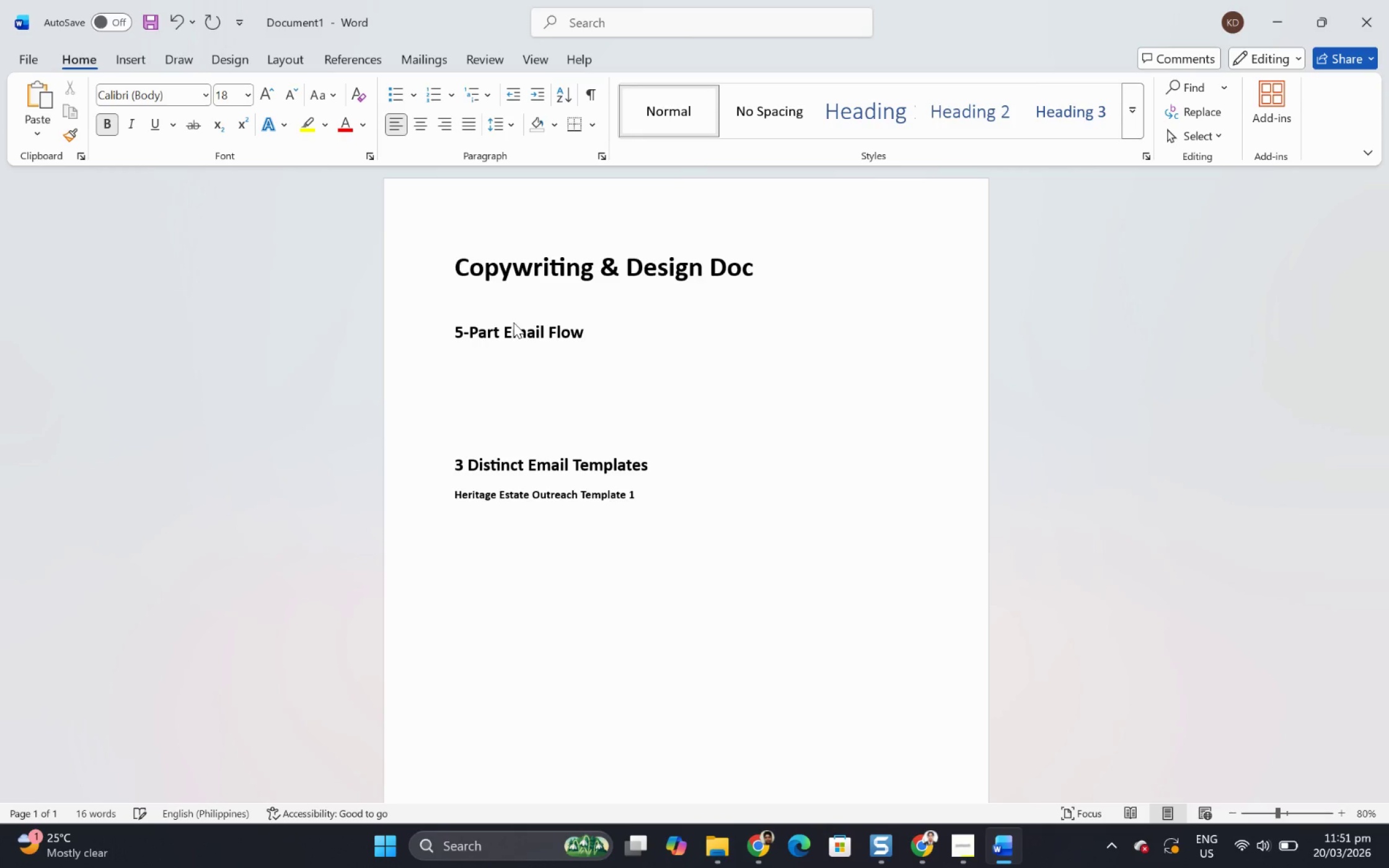 
key(Enter)
 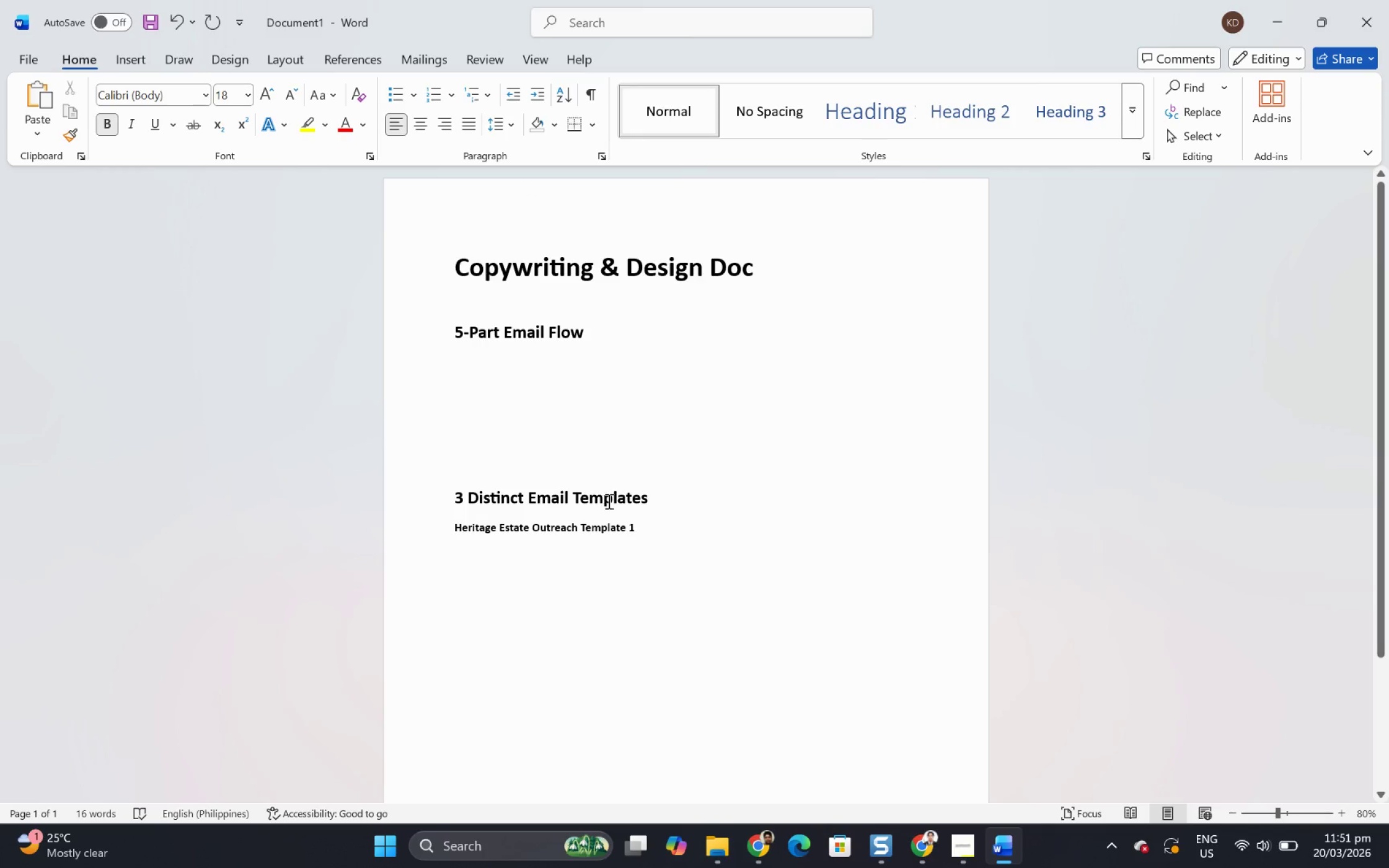 
left_click_drag(start_coordinate=[641, 532], to_coordinate=[461, 531])
 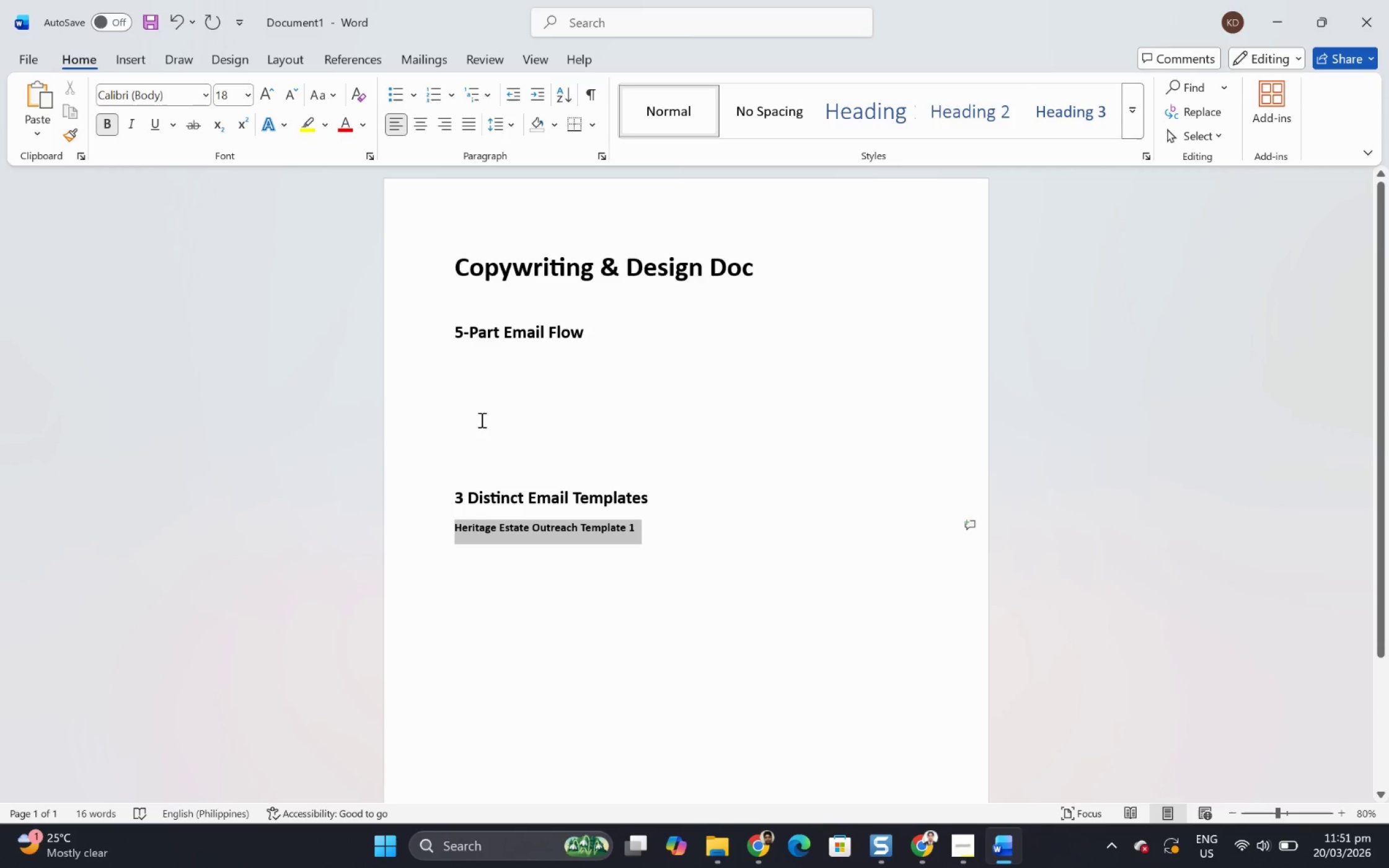 
key(Control+ControlLeft)
 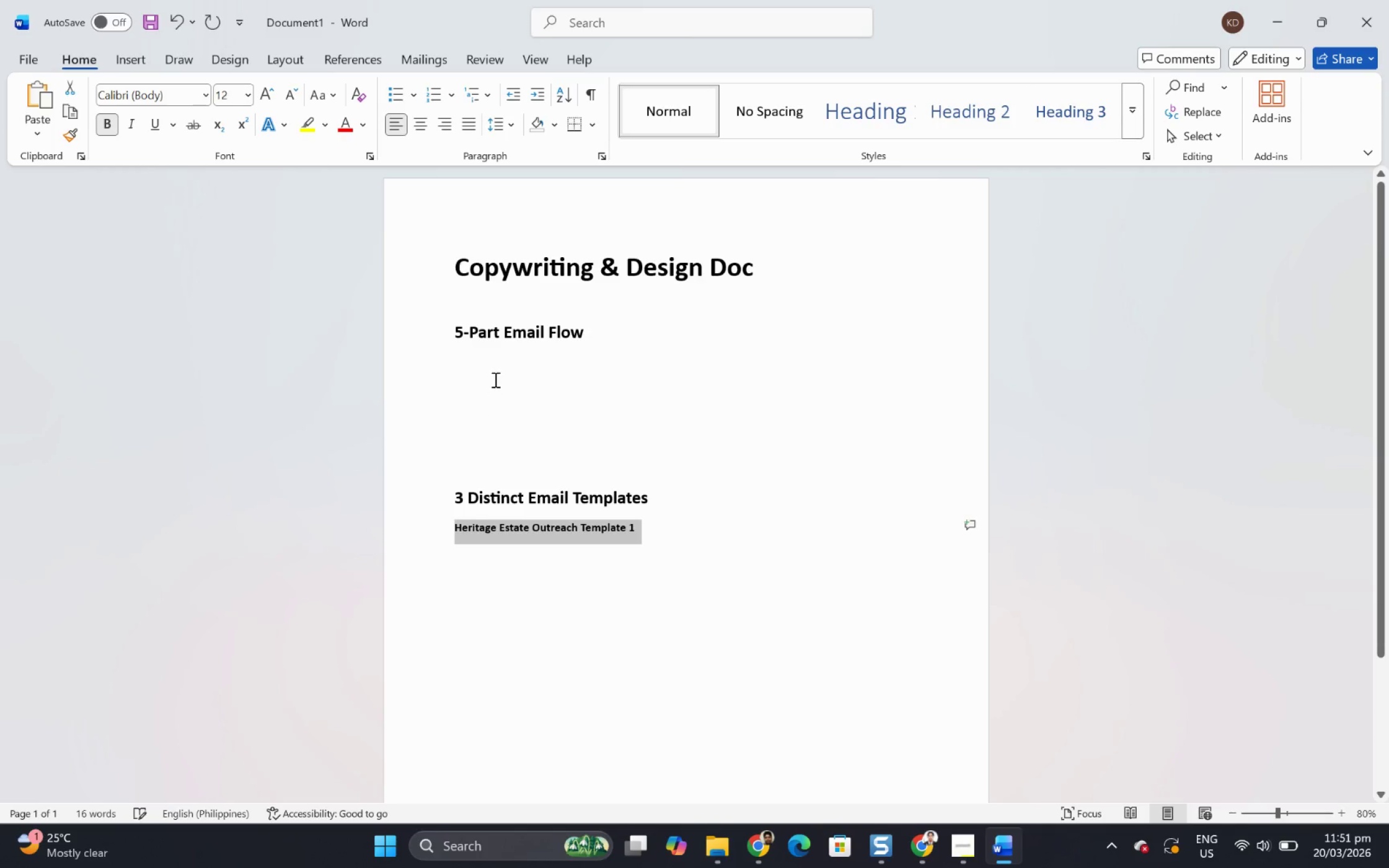 
key(Control+C)
 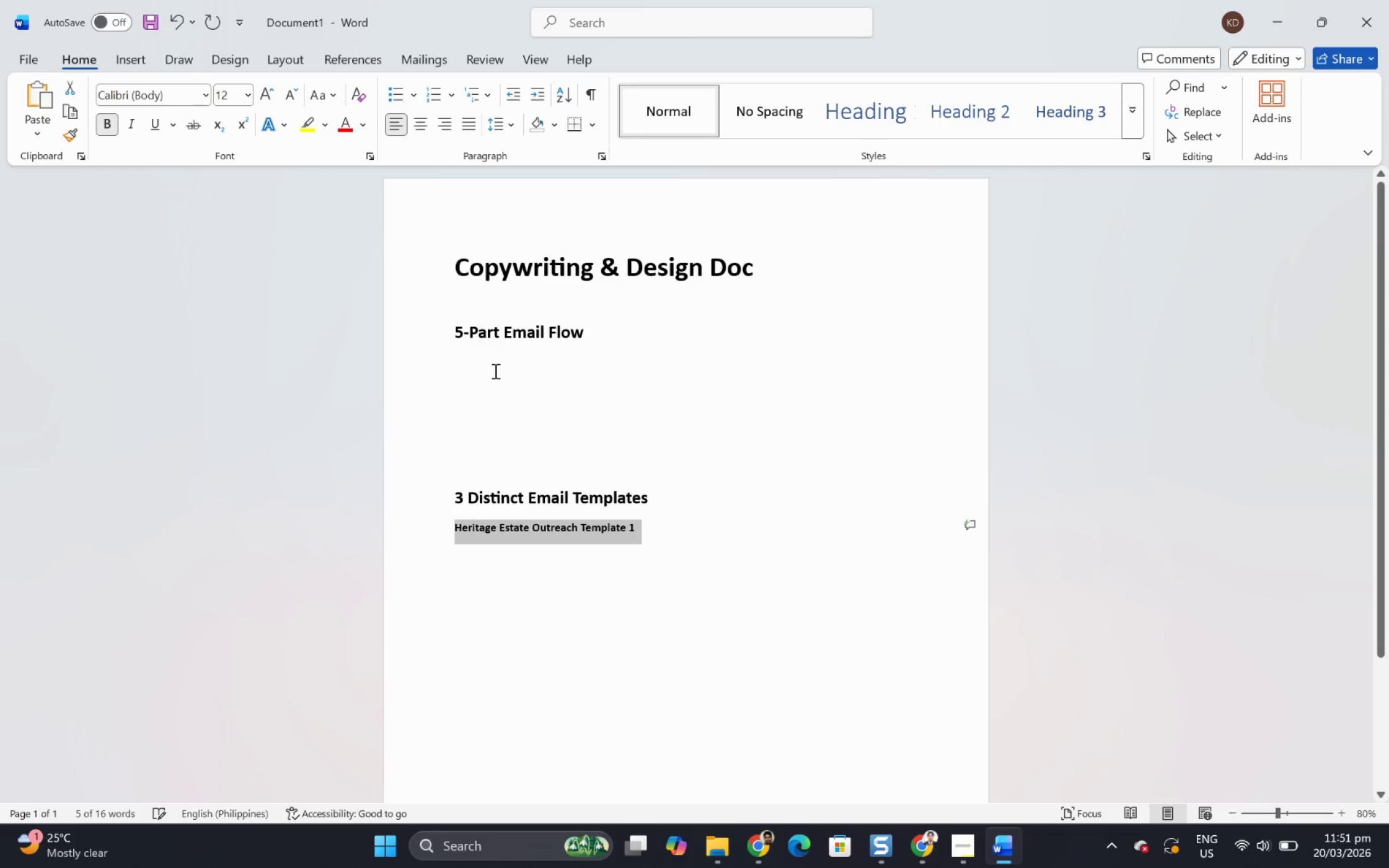 
left_click([494, 369])
 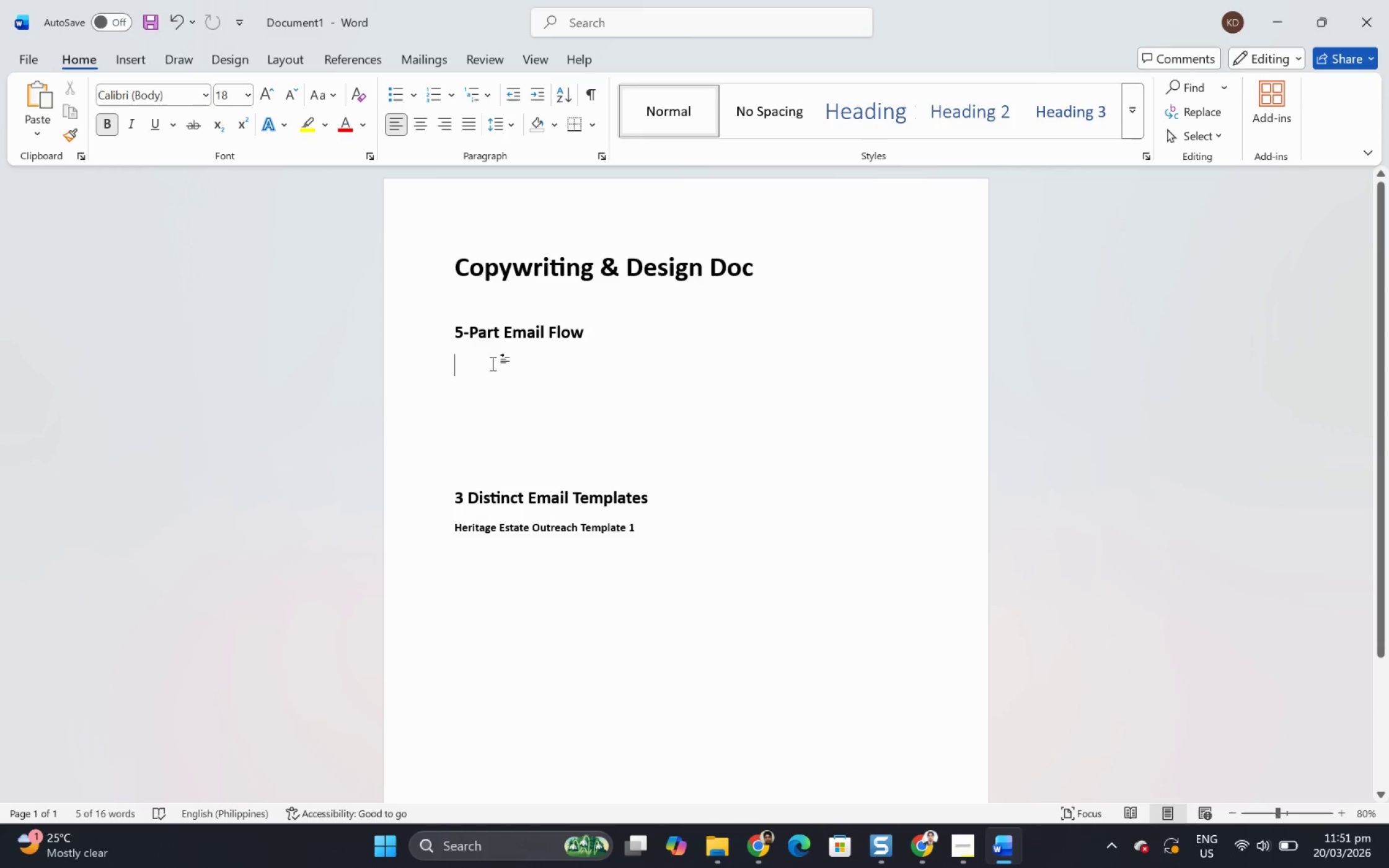 
key(Control+ControlLeft)
 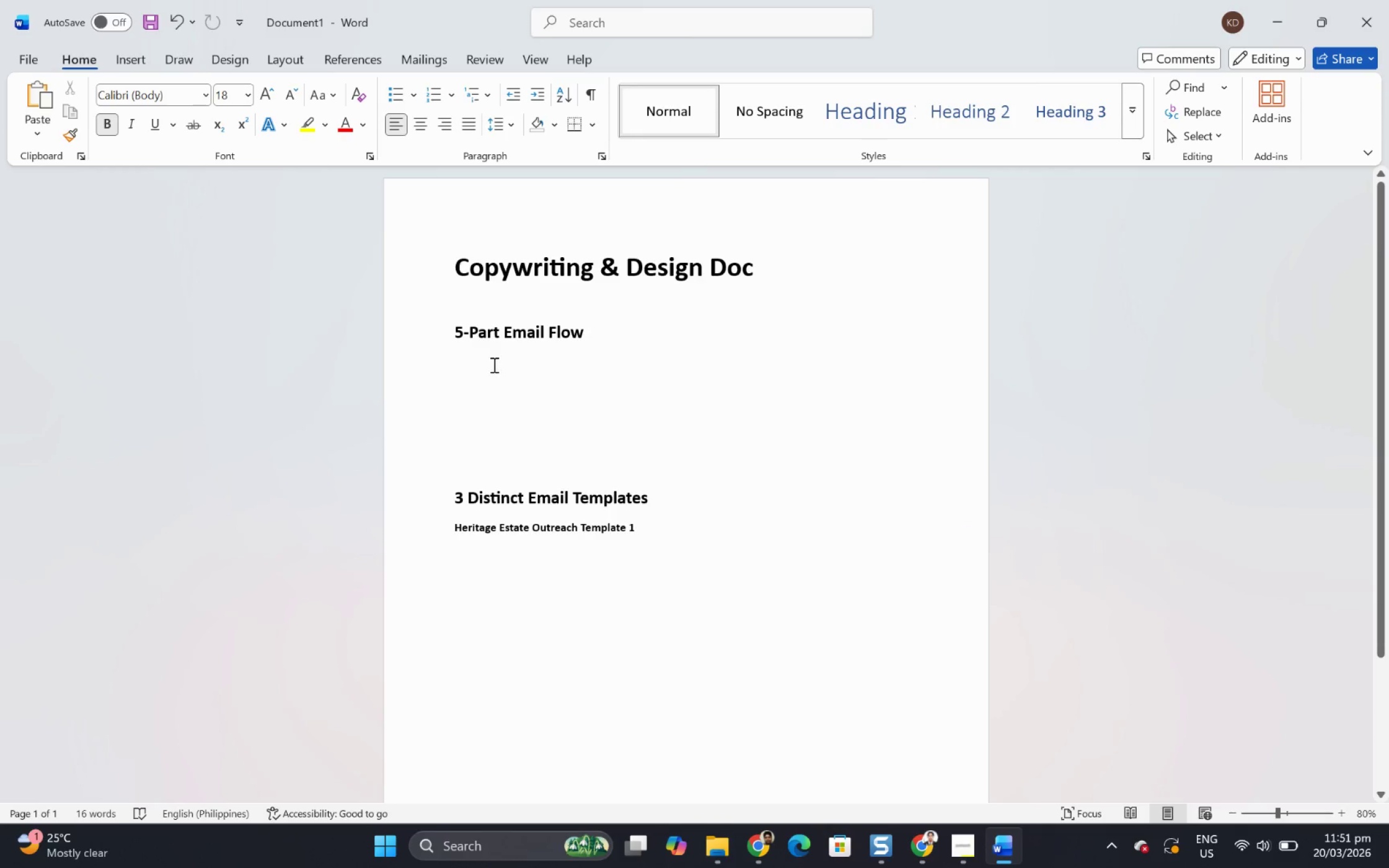 
key(Control+V)
 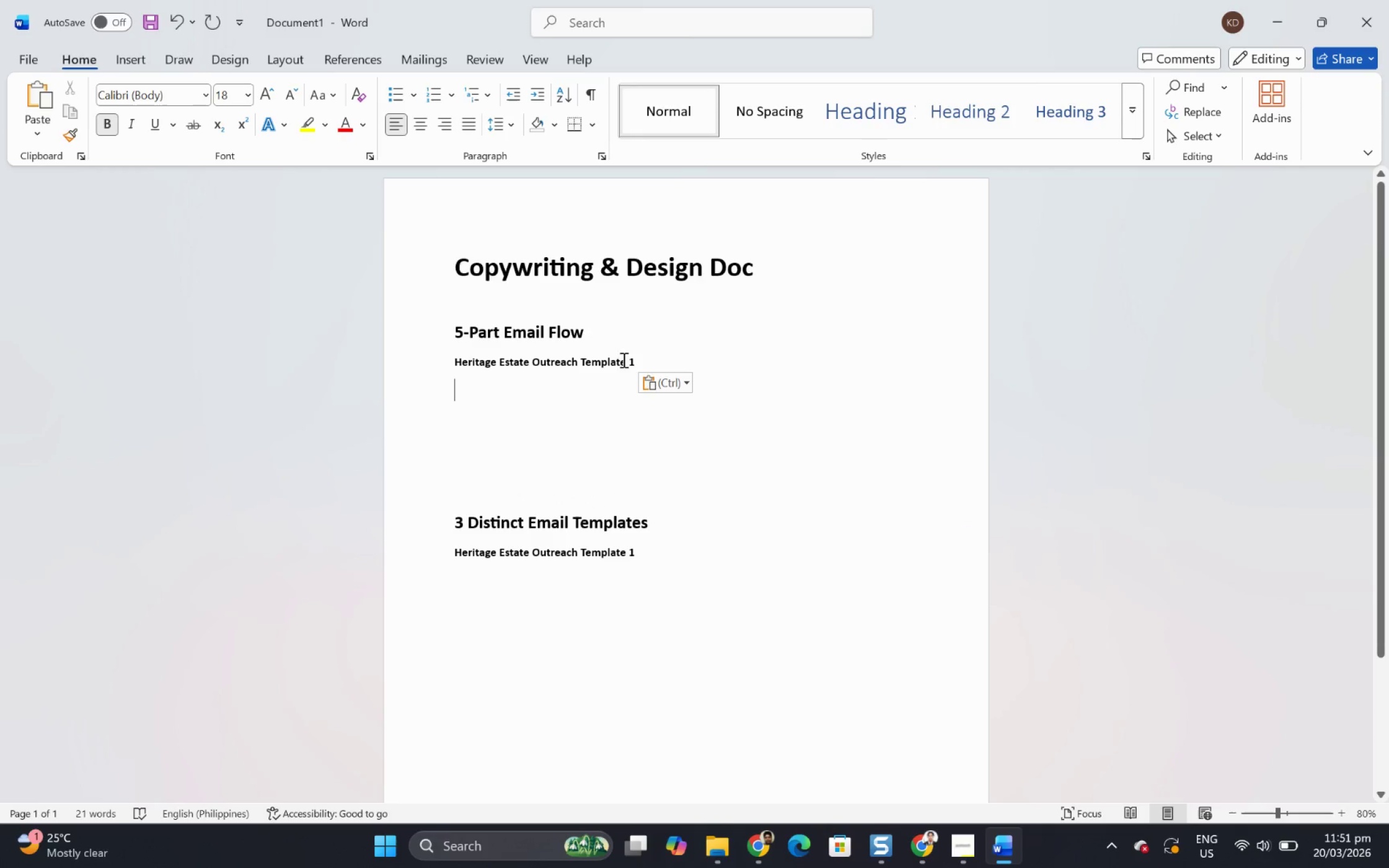 
left_click_drag(start_coordinate=[633, 359], to_coordinate=[462, 367])
 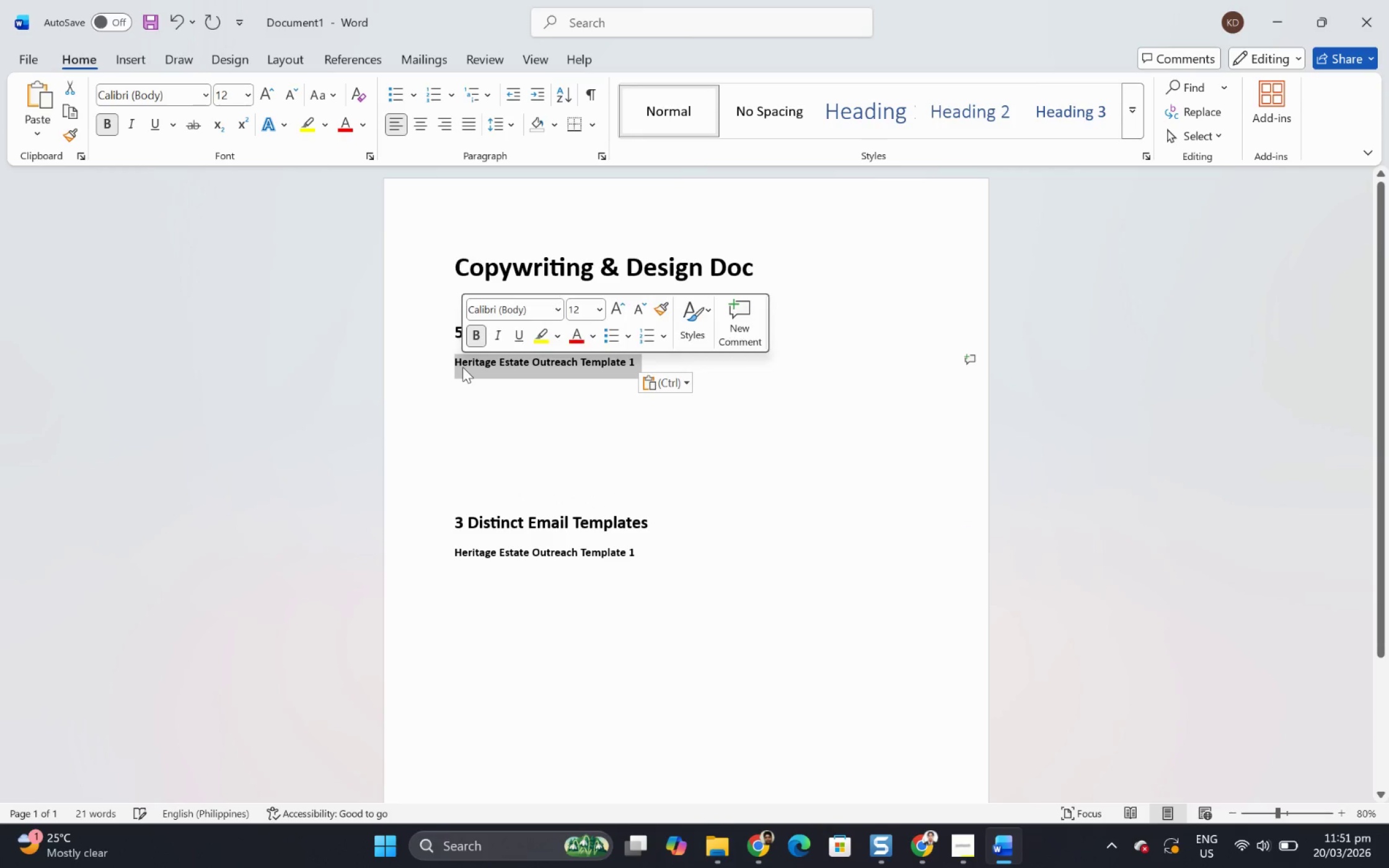 
type(Email 1)
 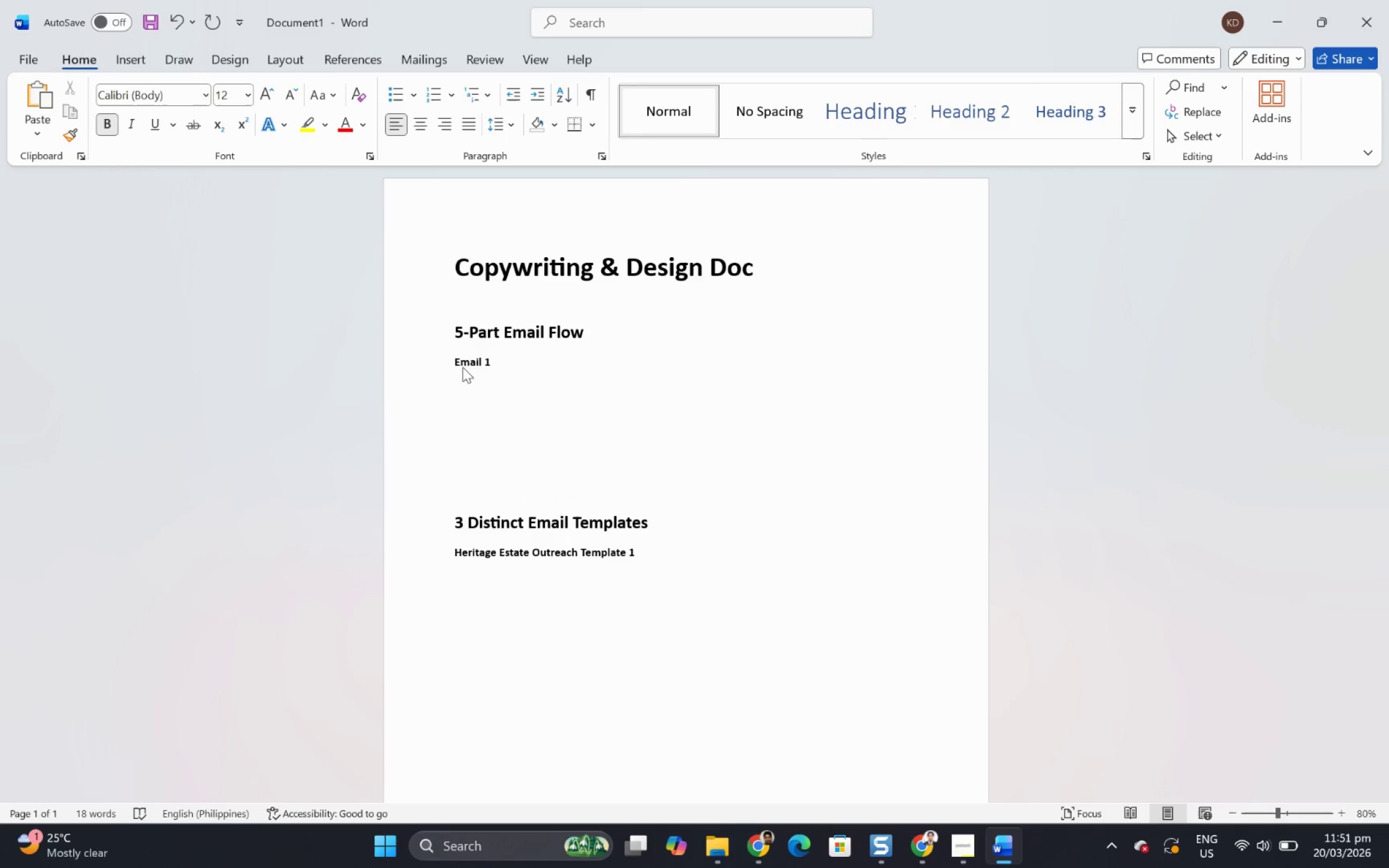 
key(Enter)
 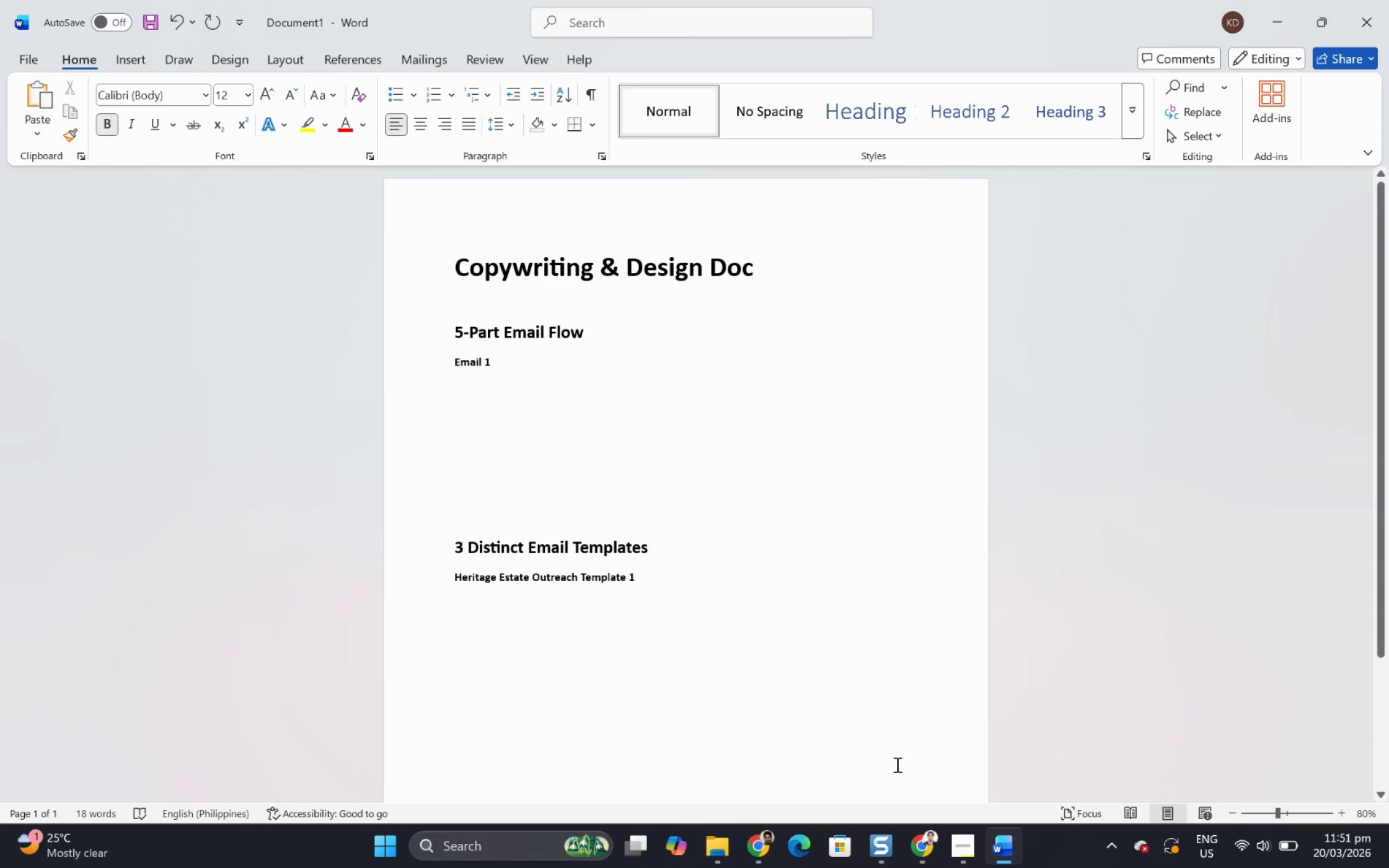 
left_click([962, 858])